 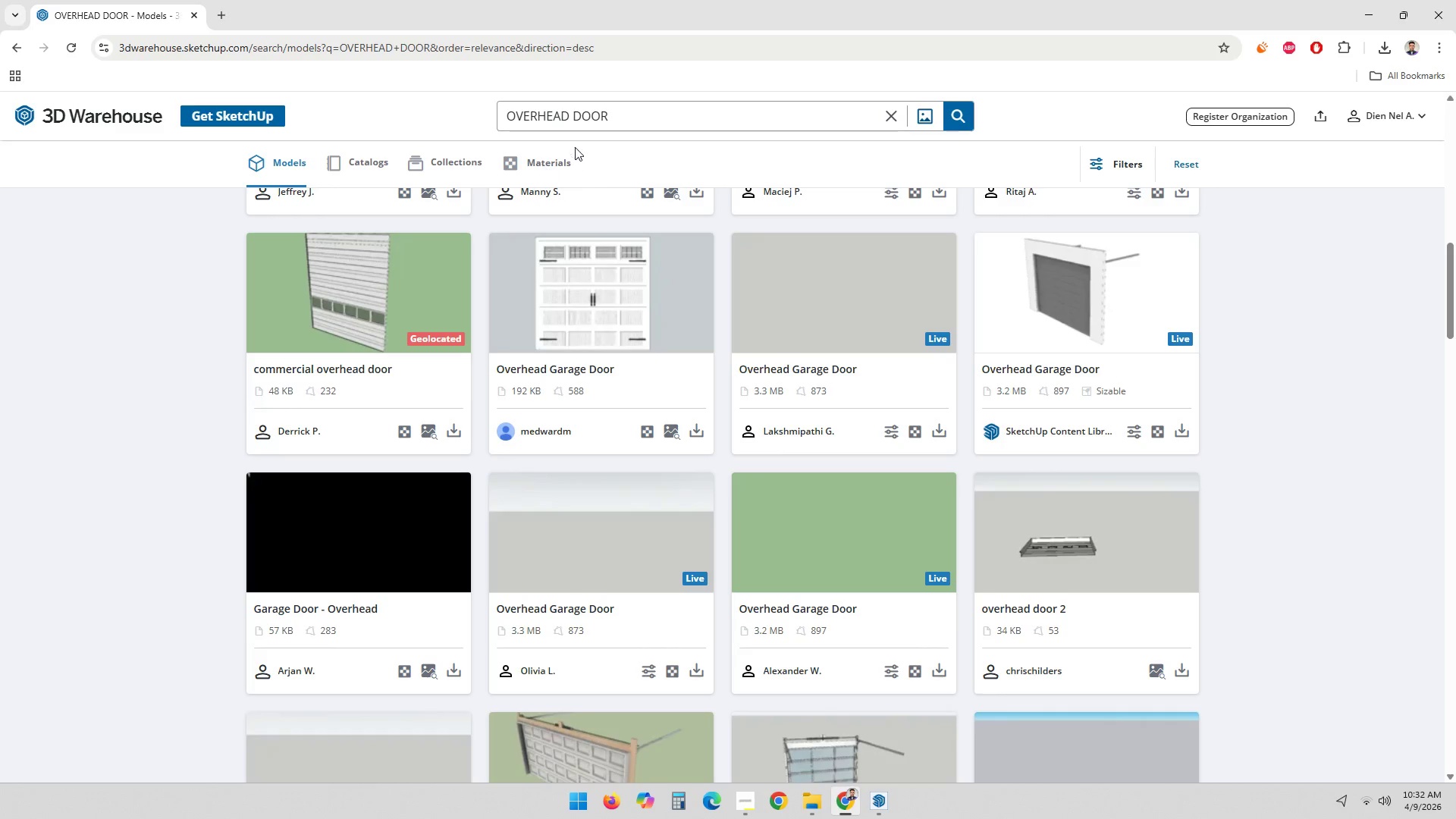 
scroll: coordinate [745, 357], scroll_direction: down, amount: 16.0
 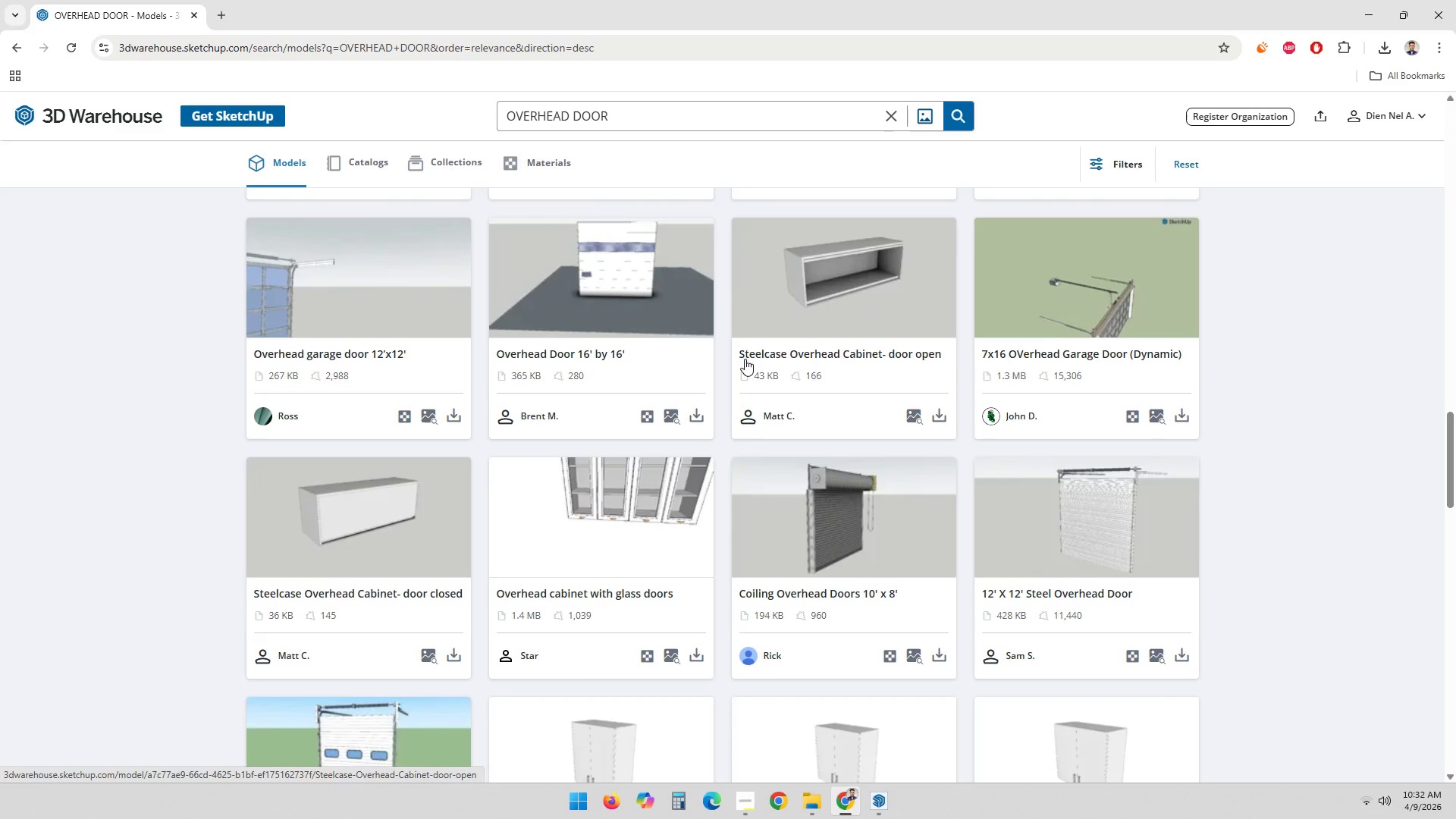 
scroll: coordinate [747, 359], scroll_direction: down, amount: 2.0
 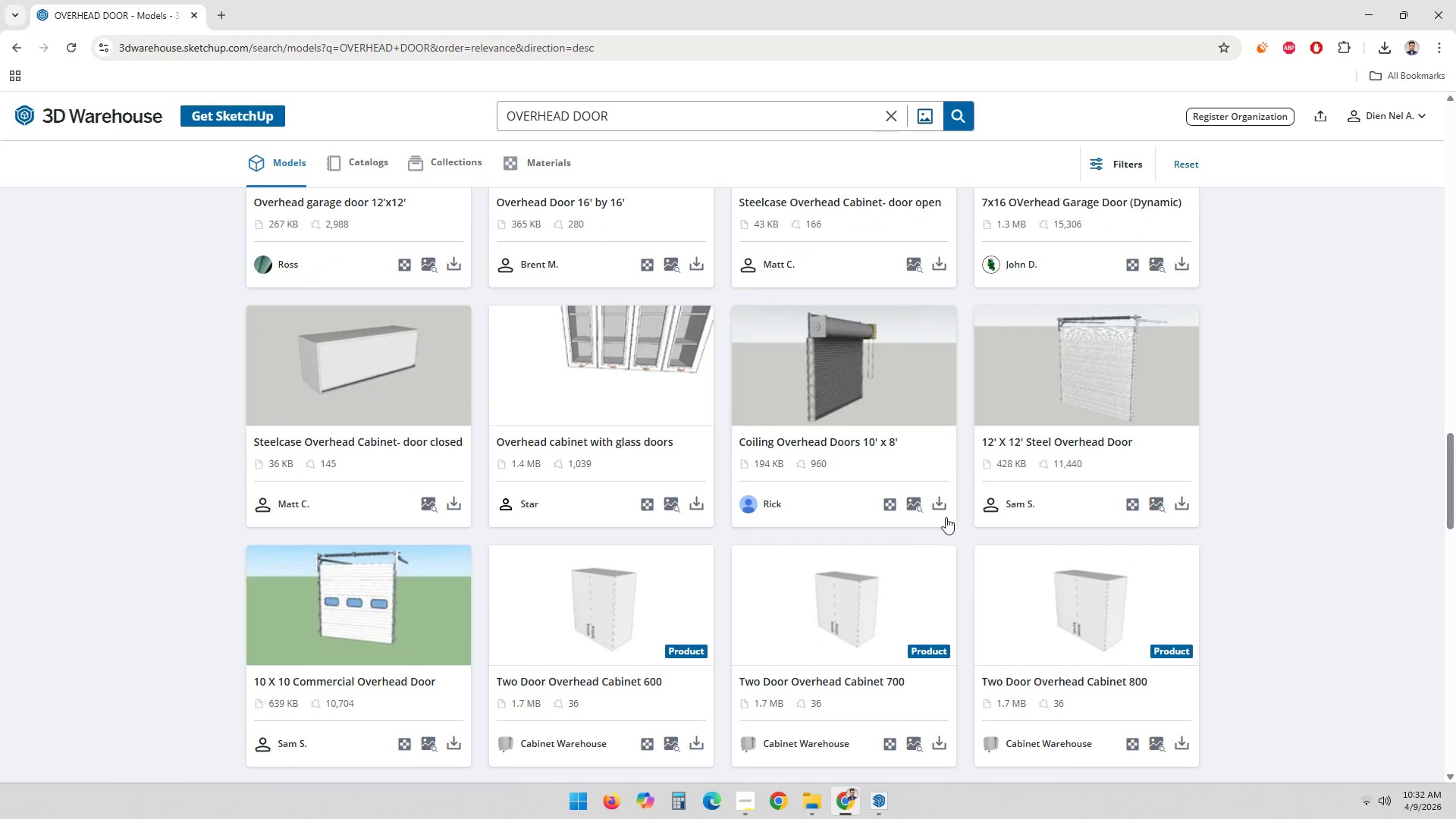 
left_click([943, 500])
 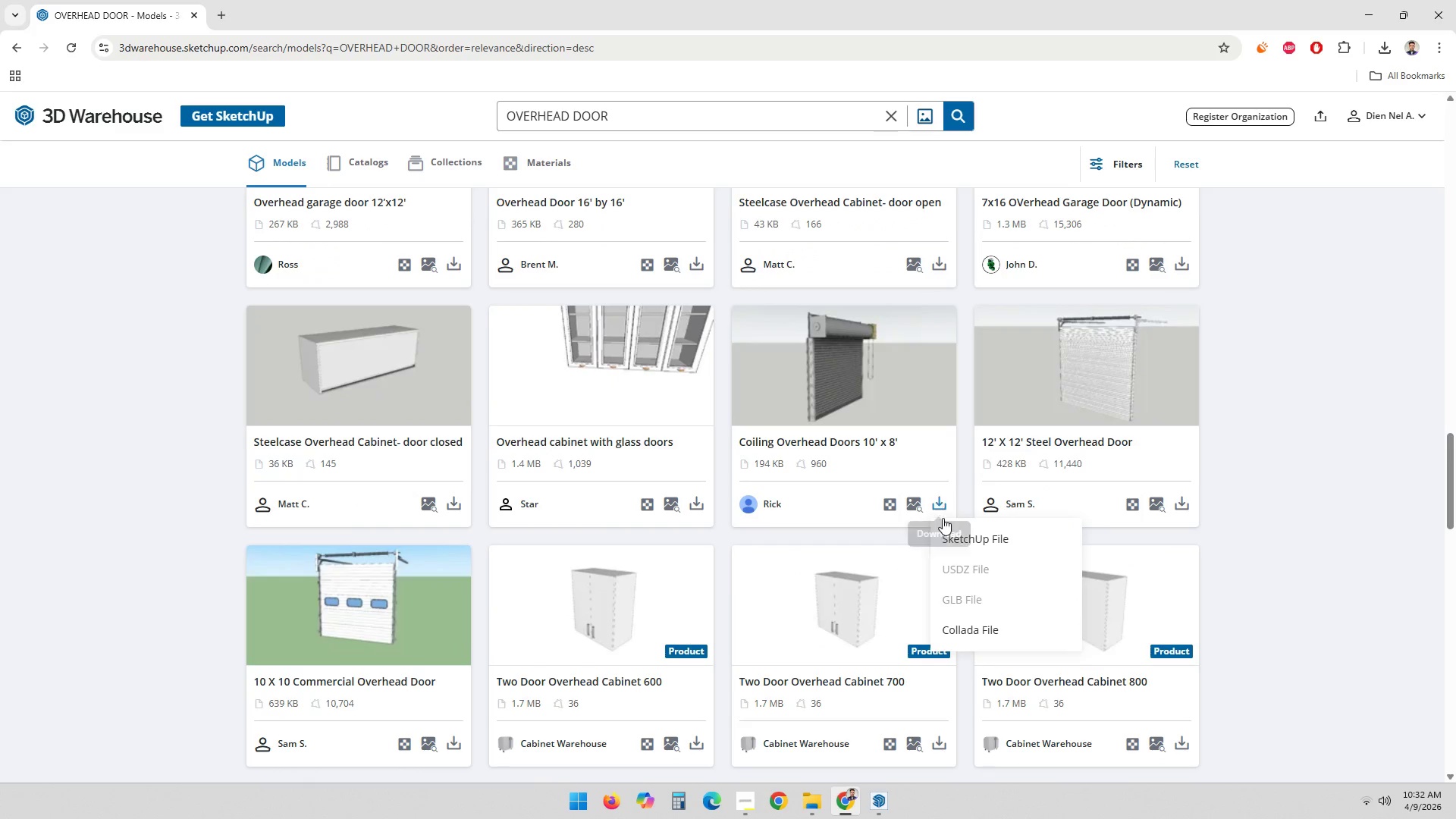 
left_click([948, 530])
 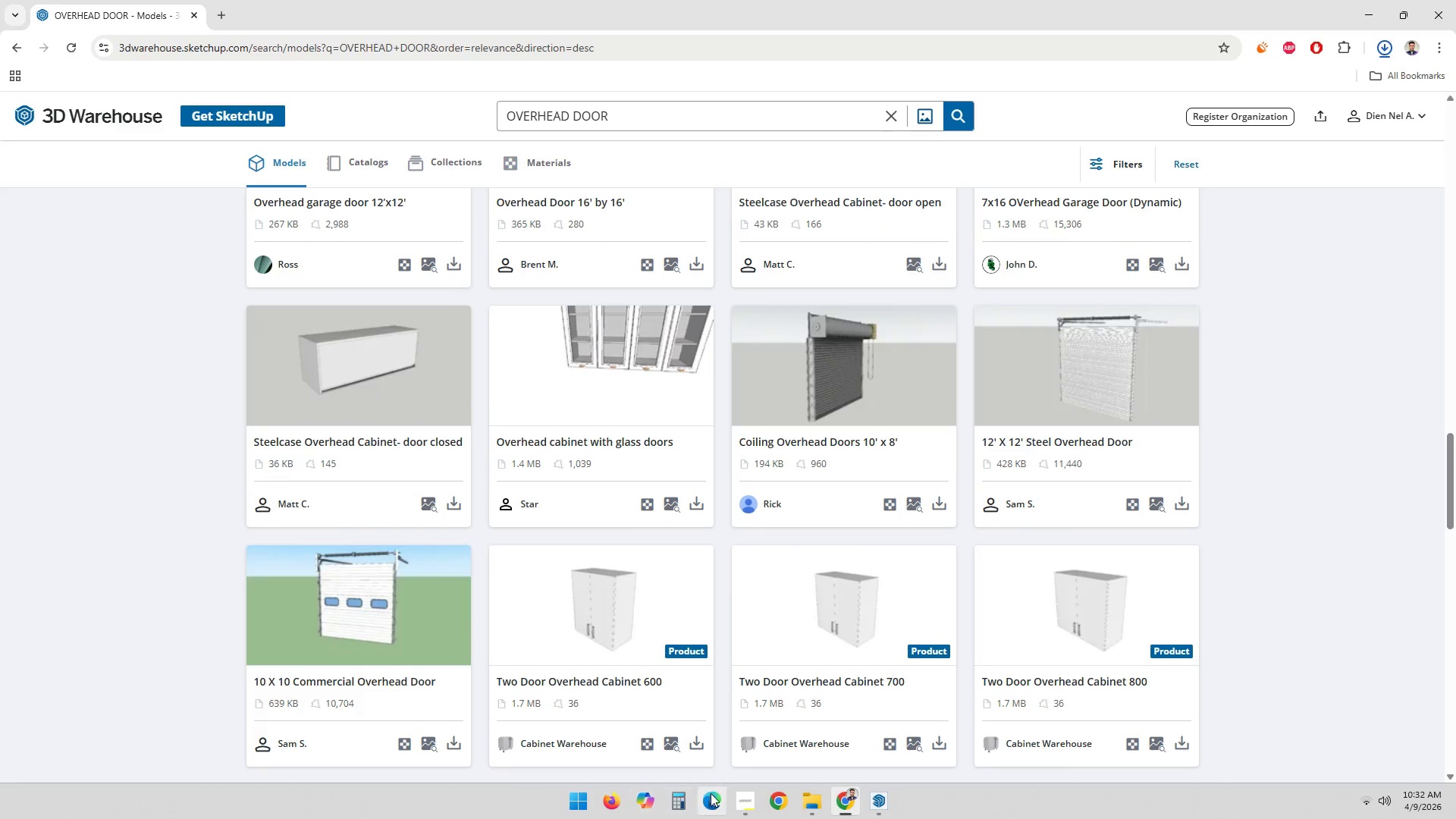 
left_click([869, 798])
 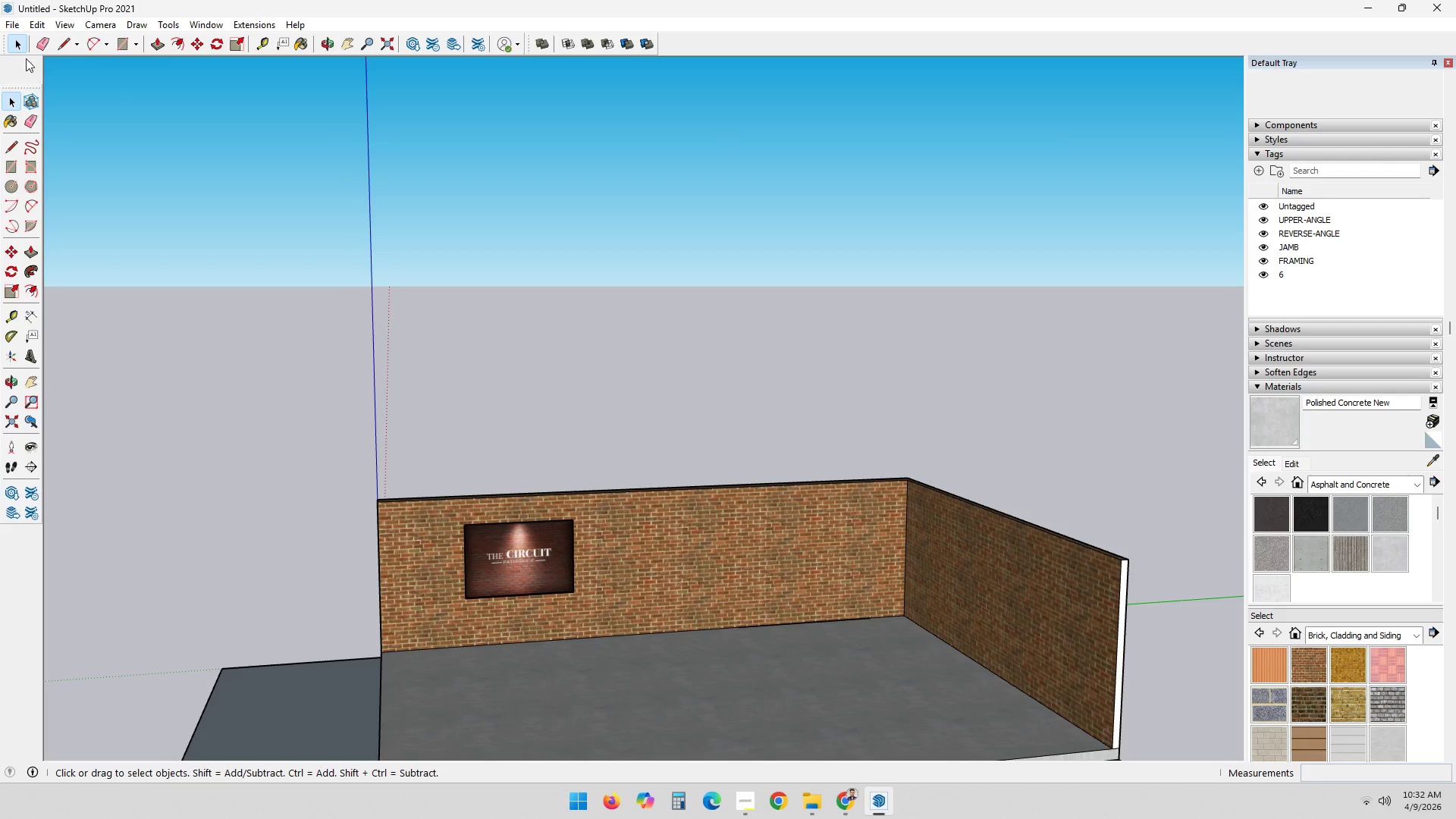 
left_click([12, 20])
 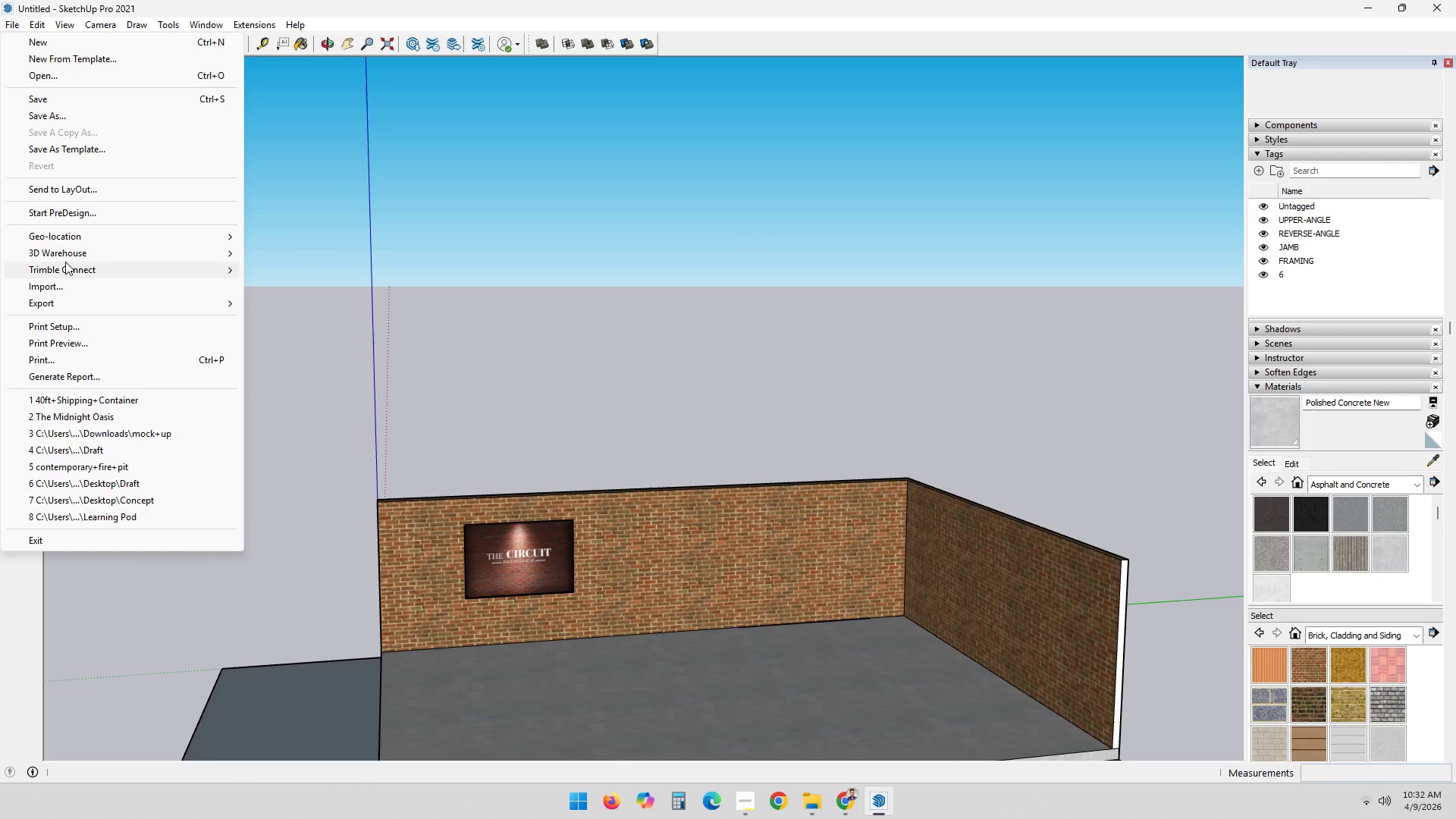 
left_click([68, 282])
 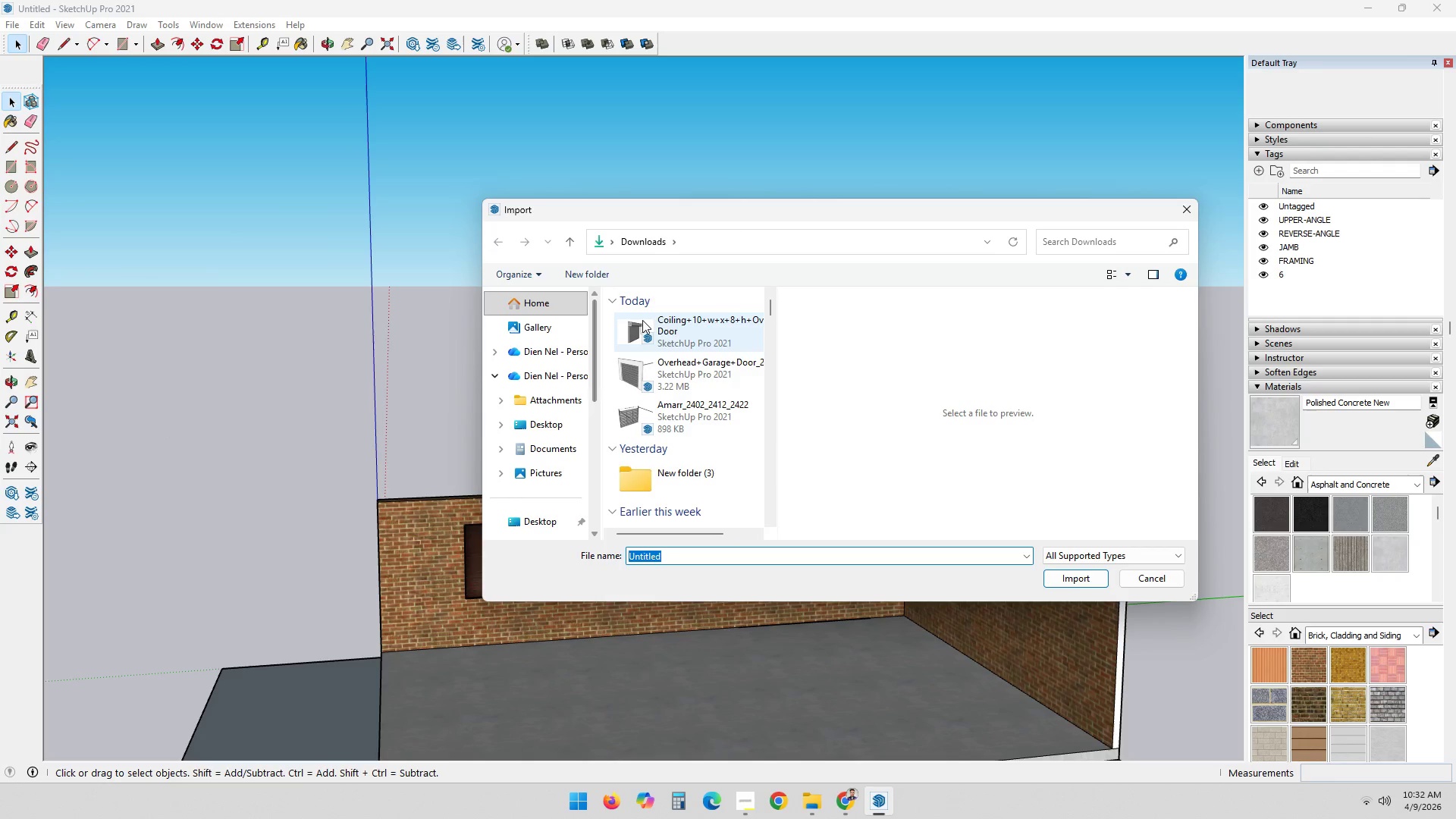 
double_click([657, 326])
 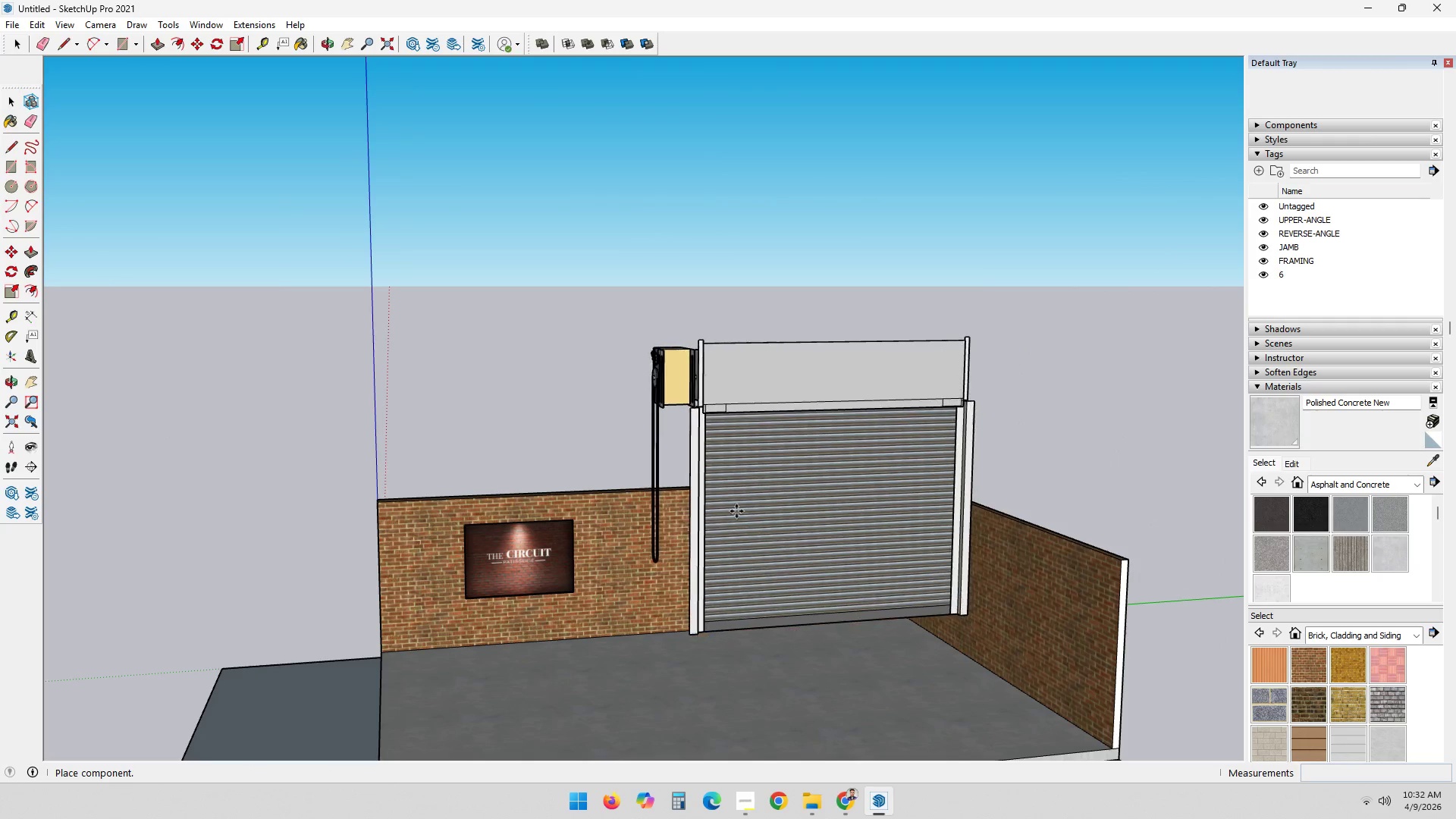 
left_click([701, 494])
 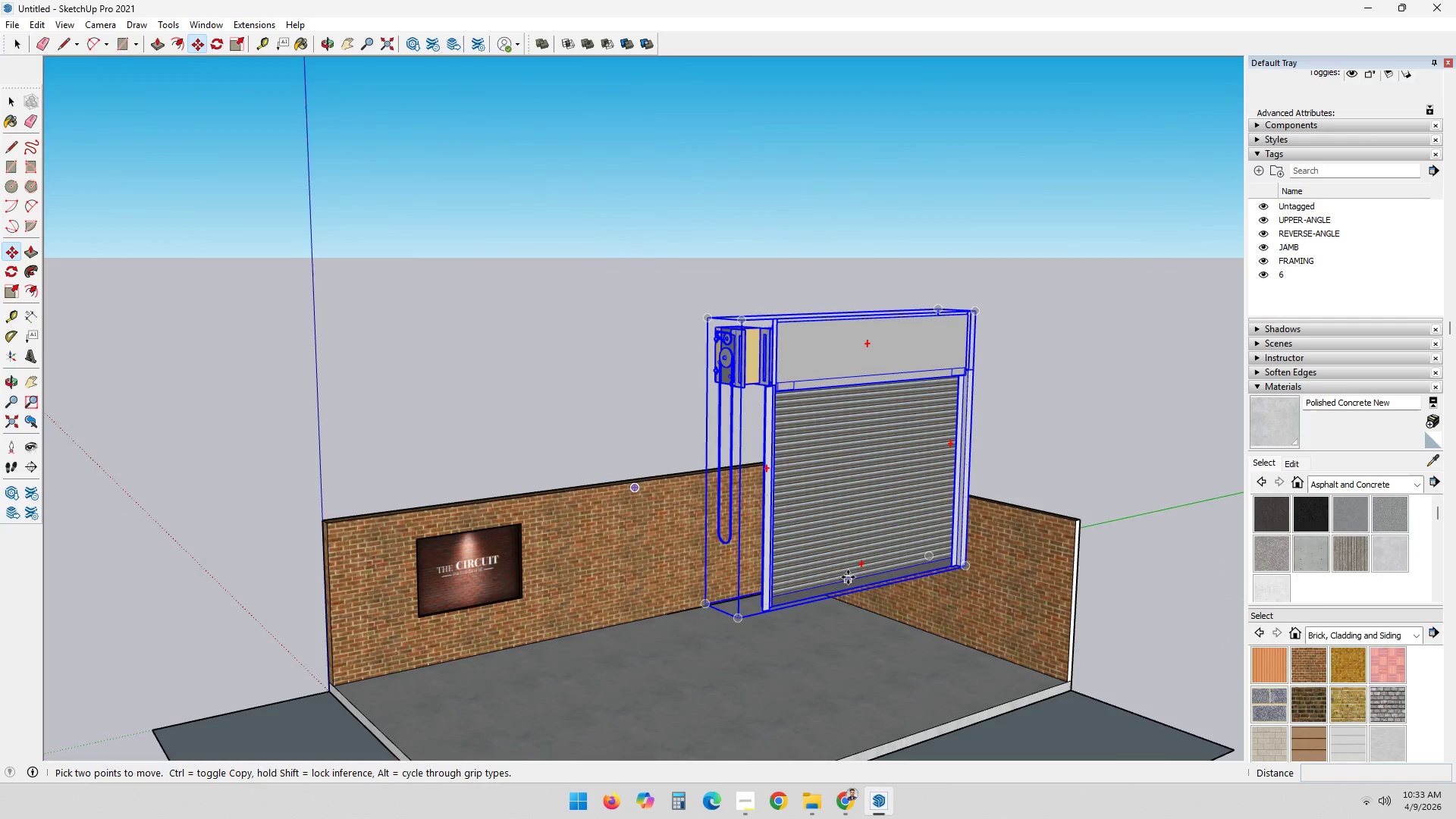 
scroll: coordinate [882, 588], scroll_direction: up, amount: 4.0
 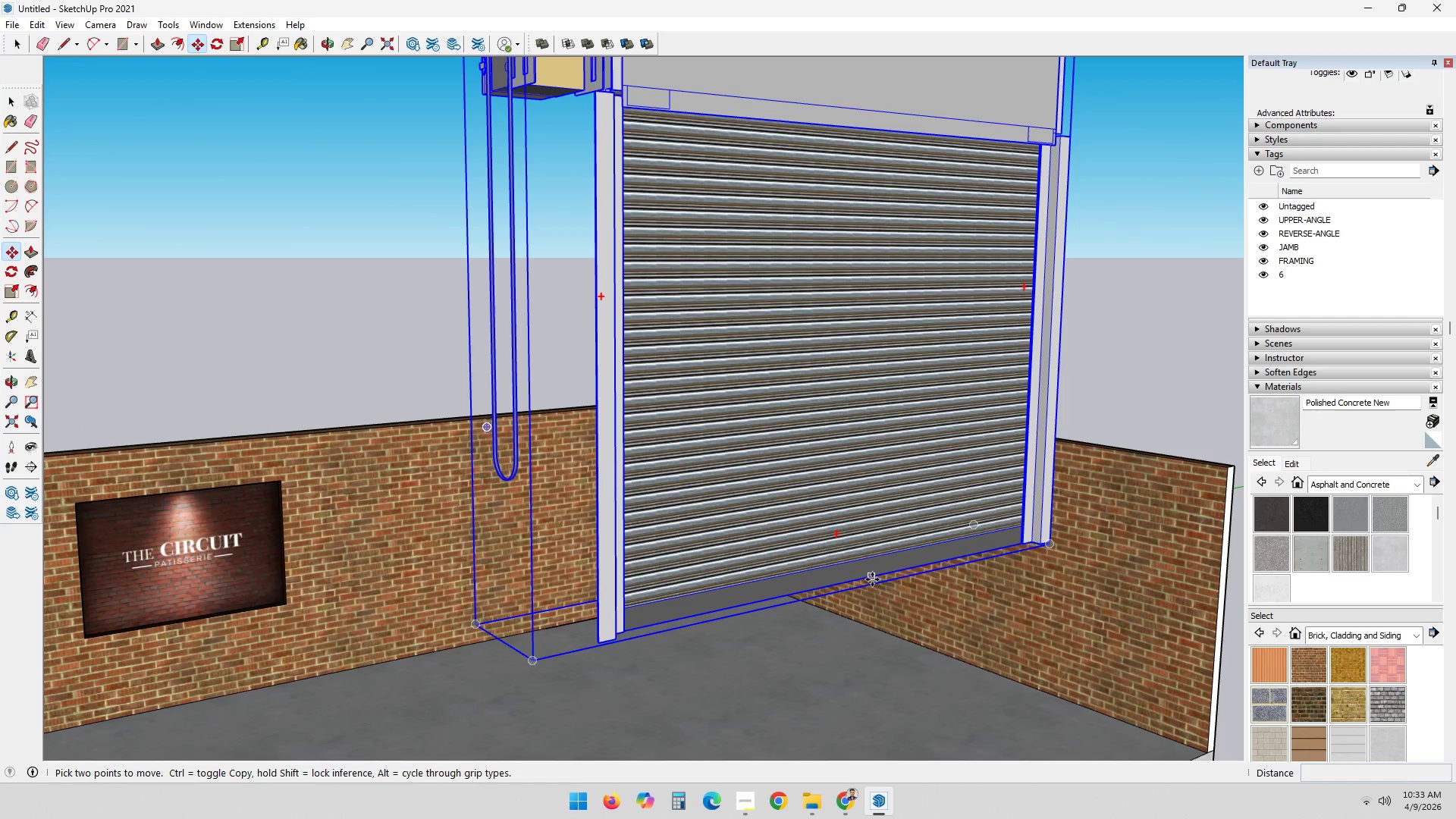 
left_click([872, 579])
 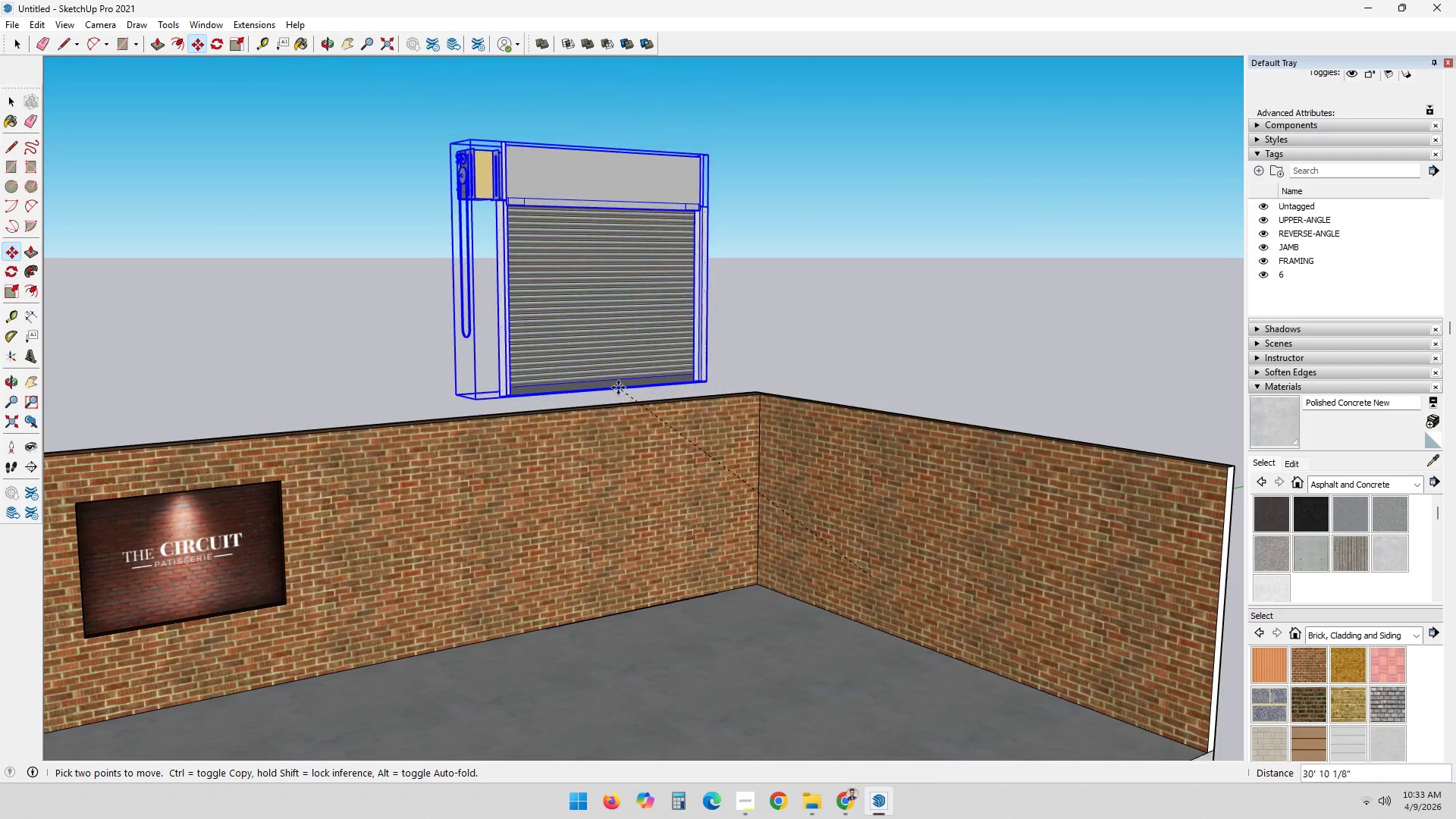 
left_click([610, 410])
 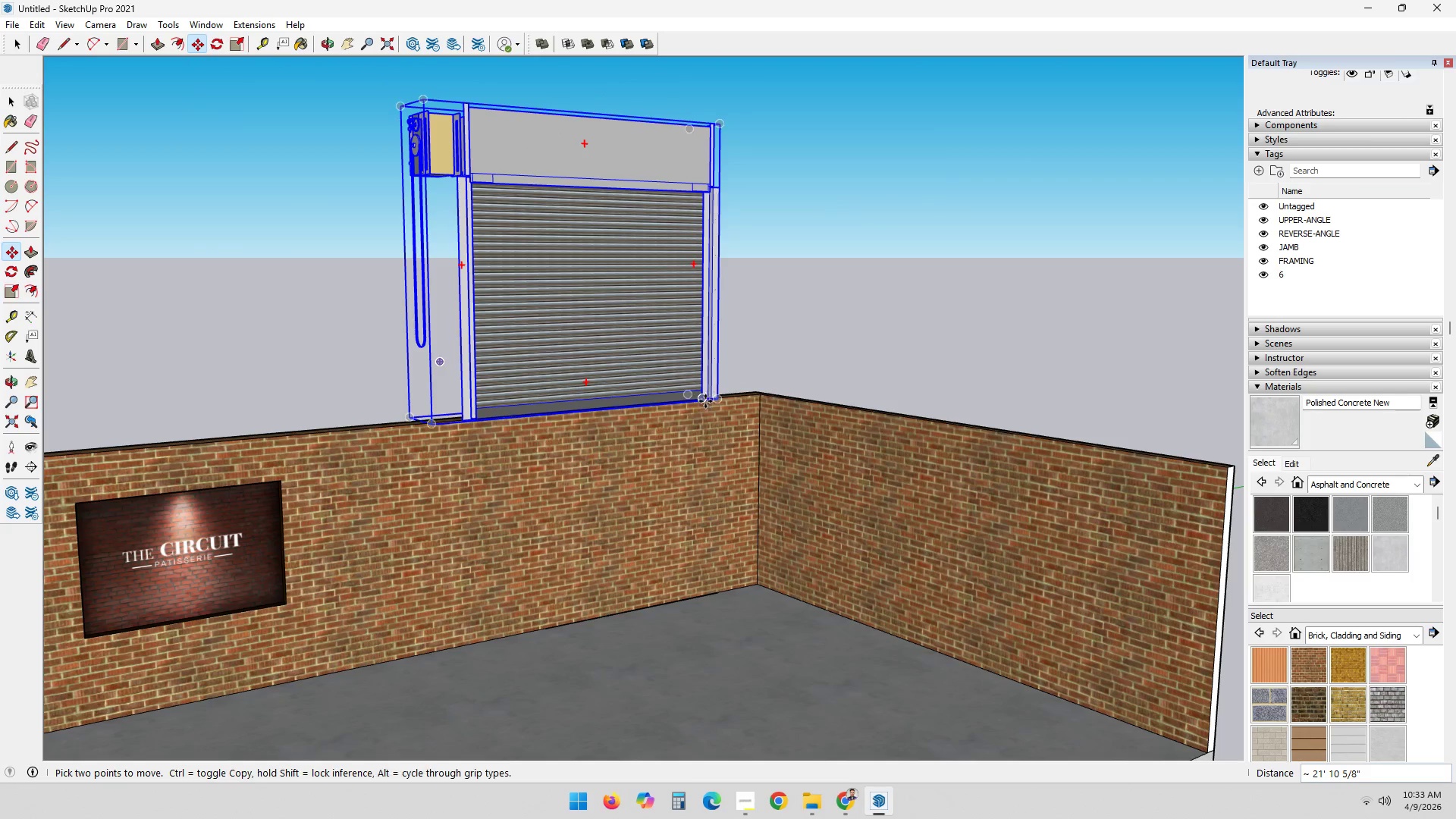 
left_click([702, 401])
 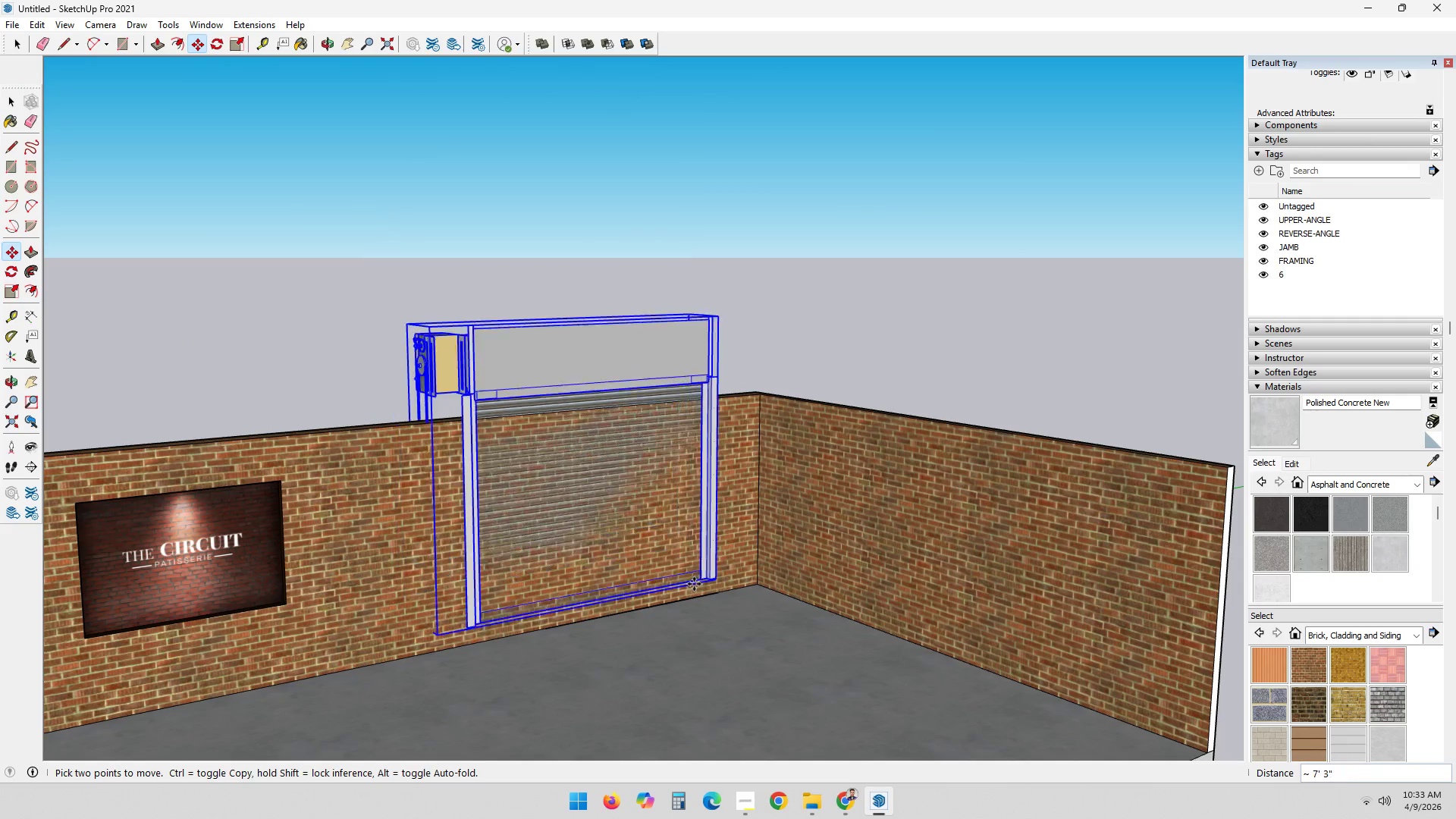 
scroll: coordinate [697, 598], scroll_direction: up, amount: 7.0
 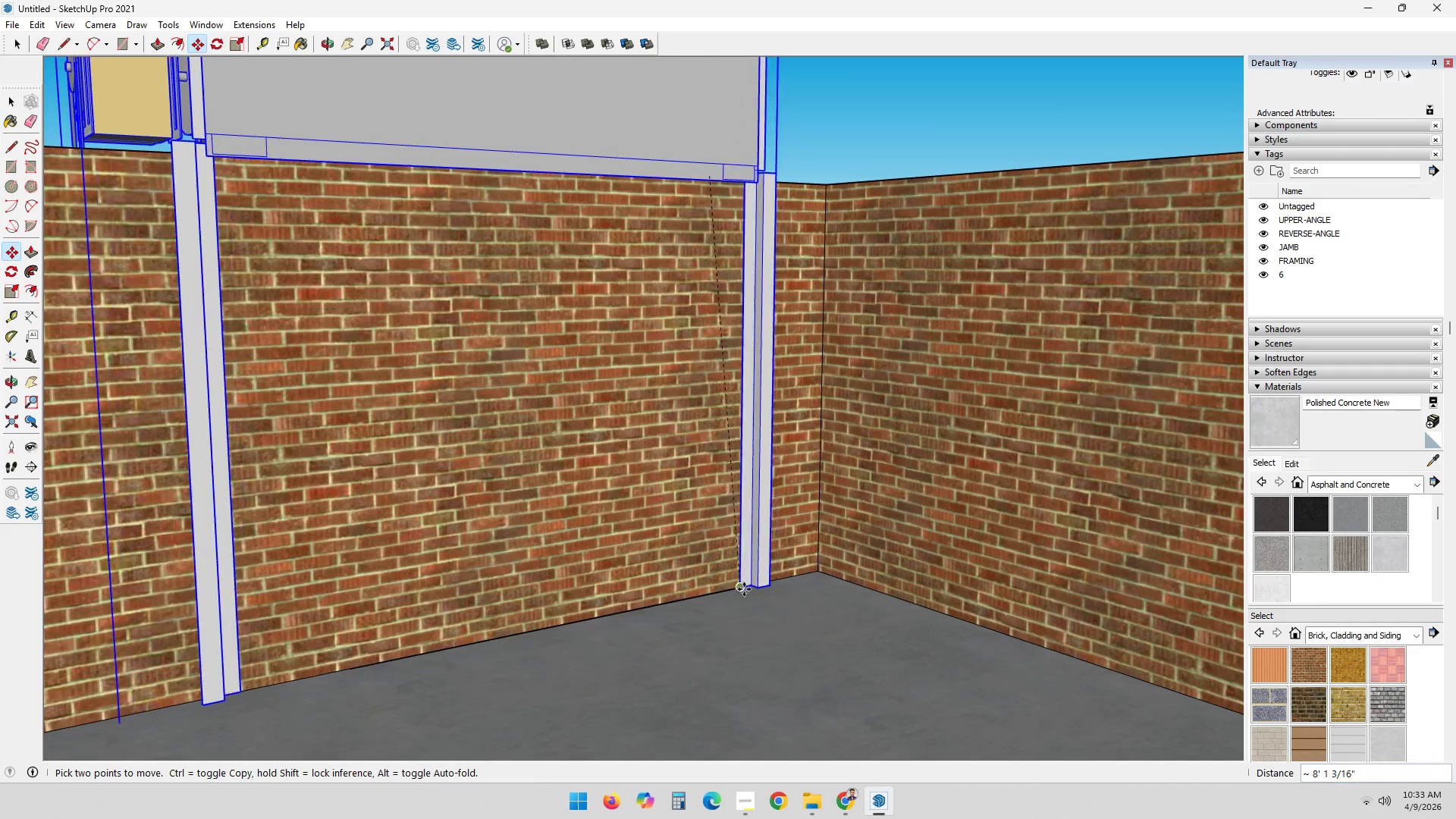 
left_click([741, 590])
 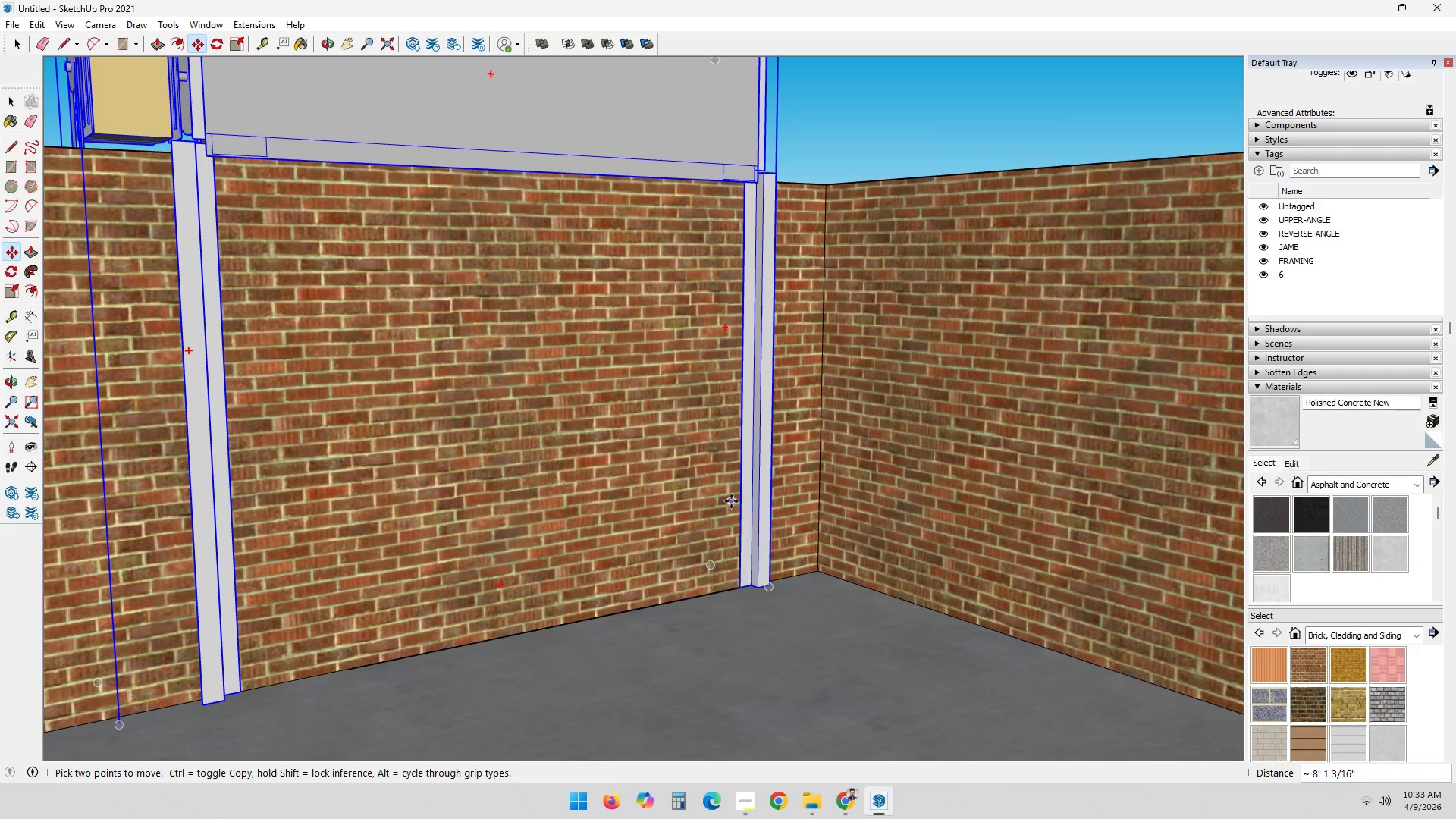 
scroll: coordinate [733, 588], scroll_direction: down, amount: 6.0
 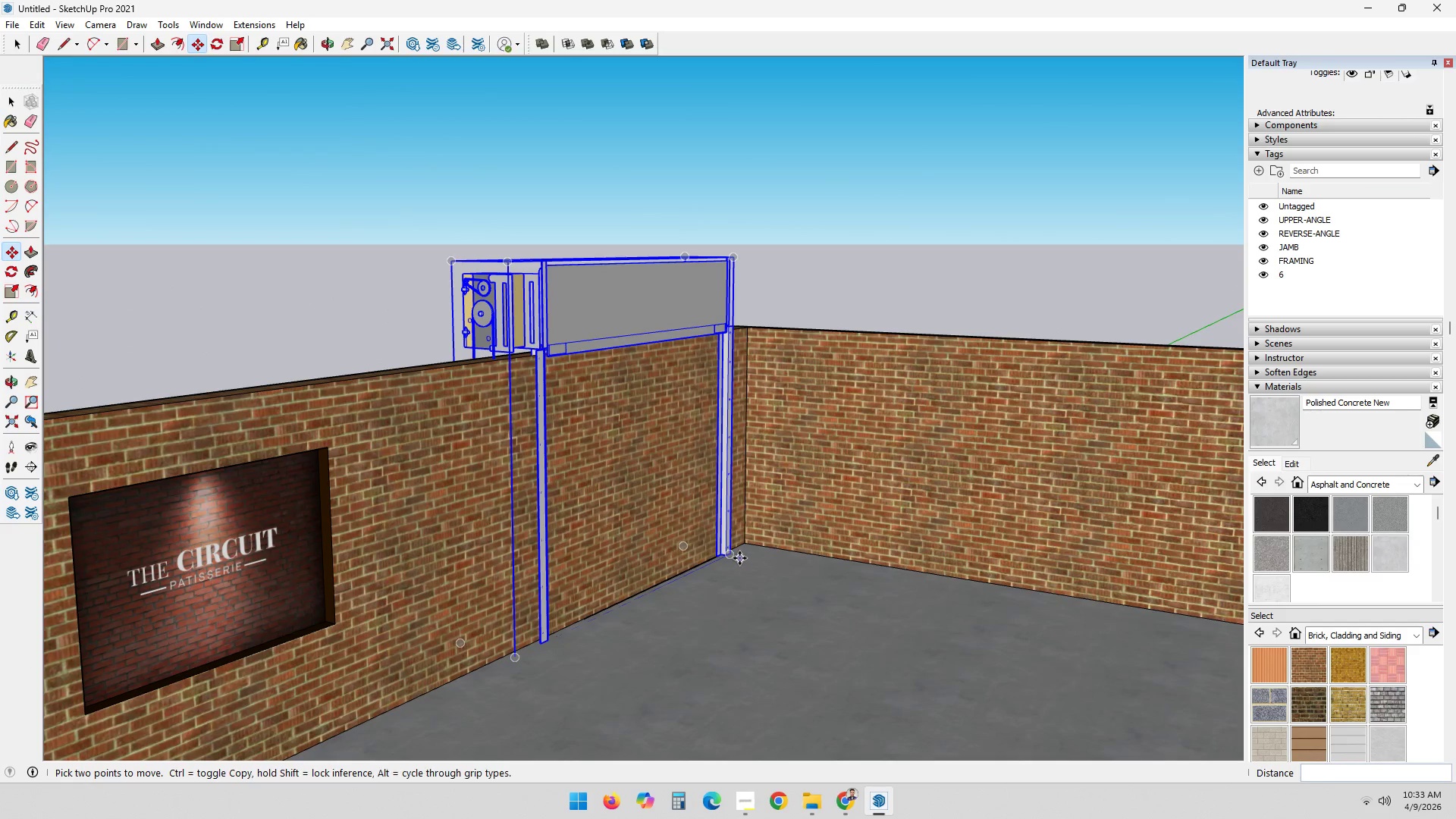 
left_click([738, 545])
 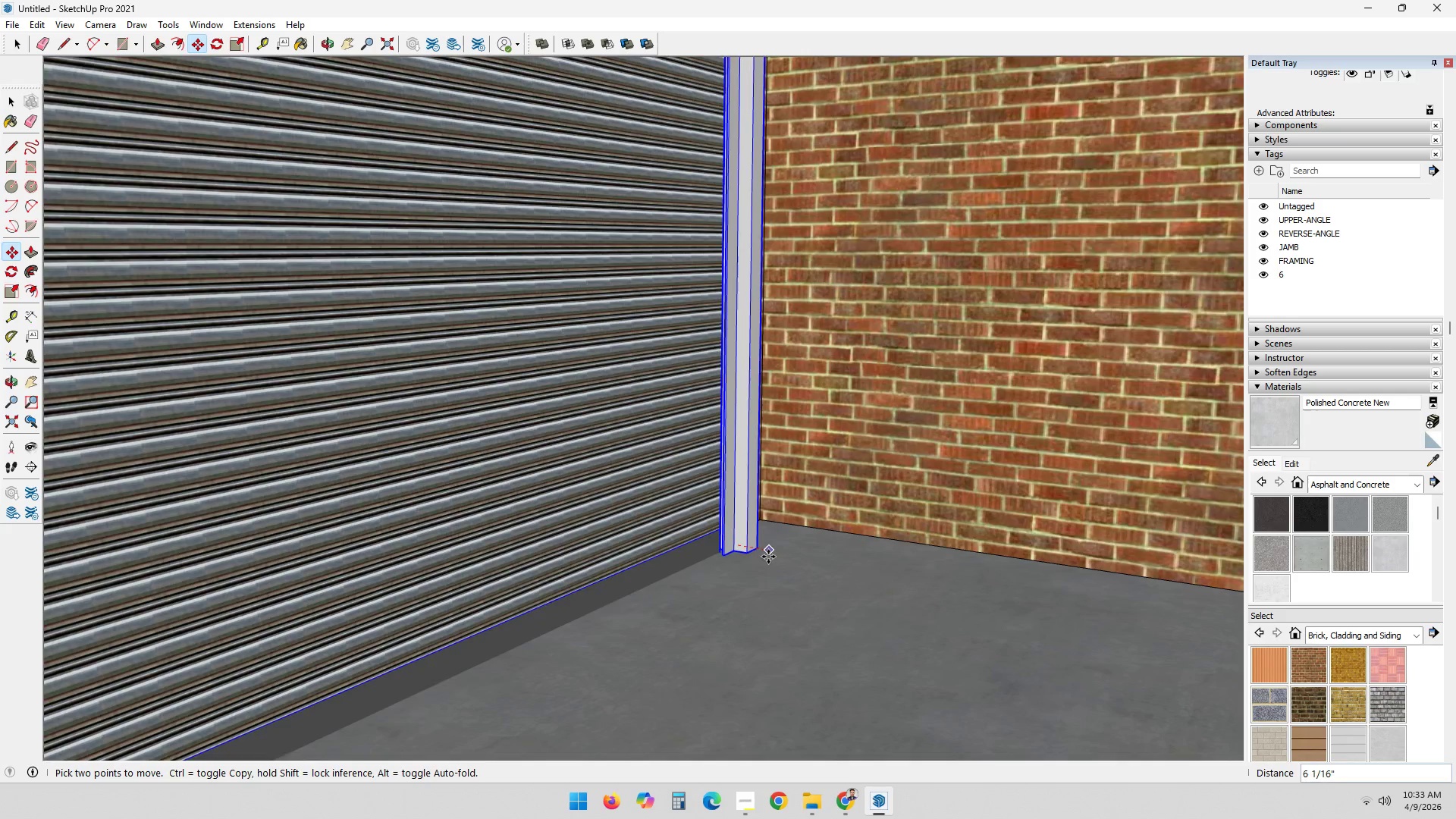 
scroll: coordinate [738, 546], scroll_direction: up, amount: 9.0
 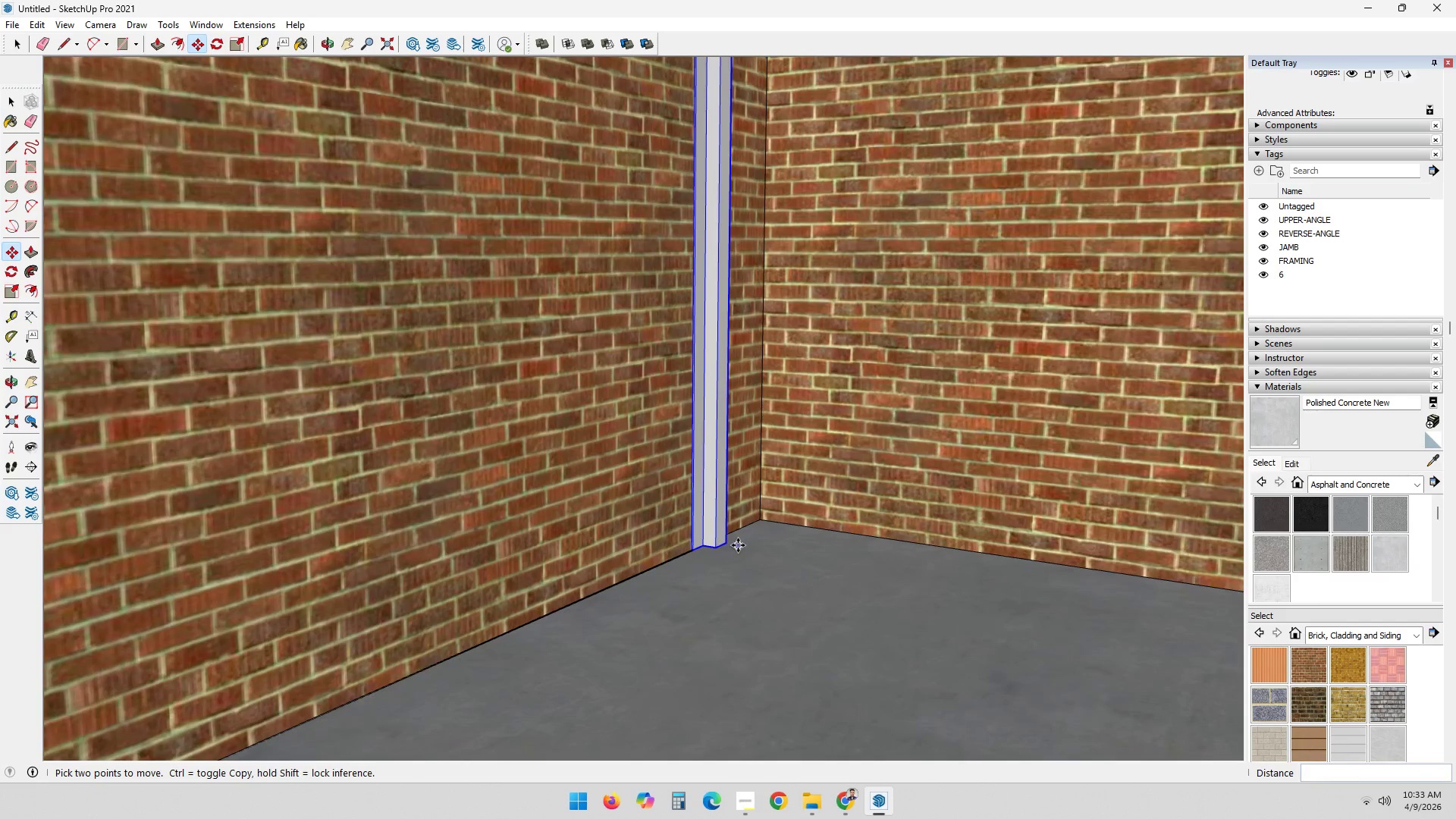 
left_click([768, 557])
 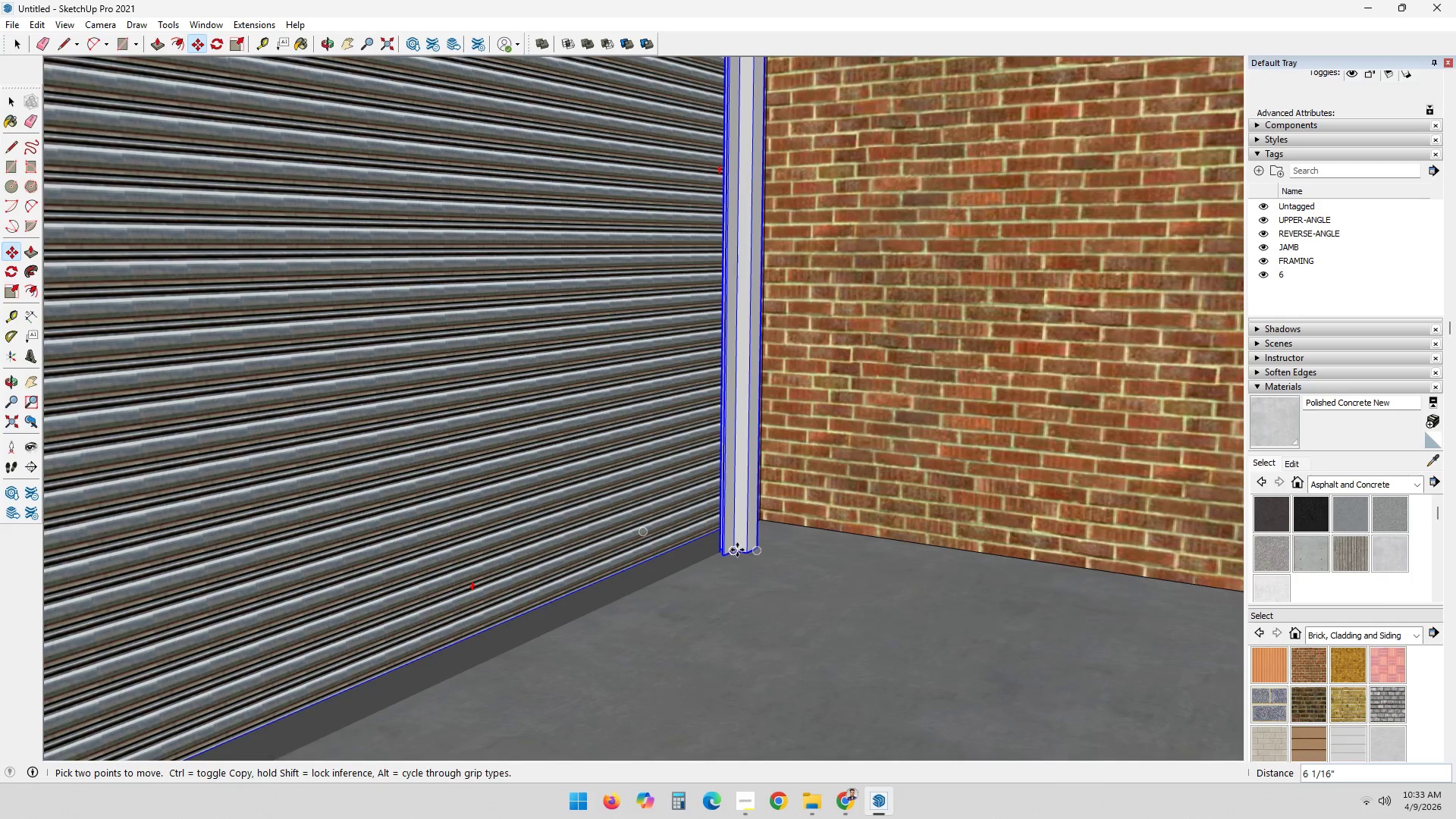 
scroll: coordinate [715, 561], scroll_direction: up, amount: 15.0
 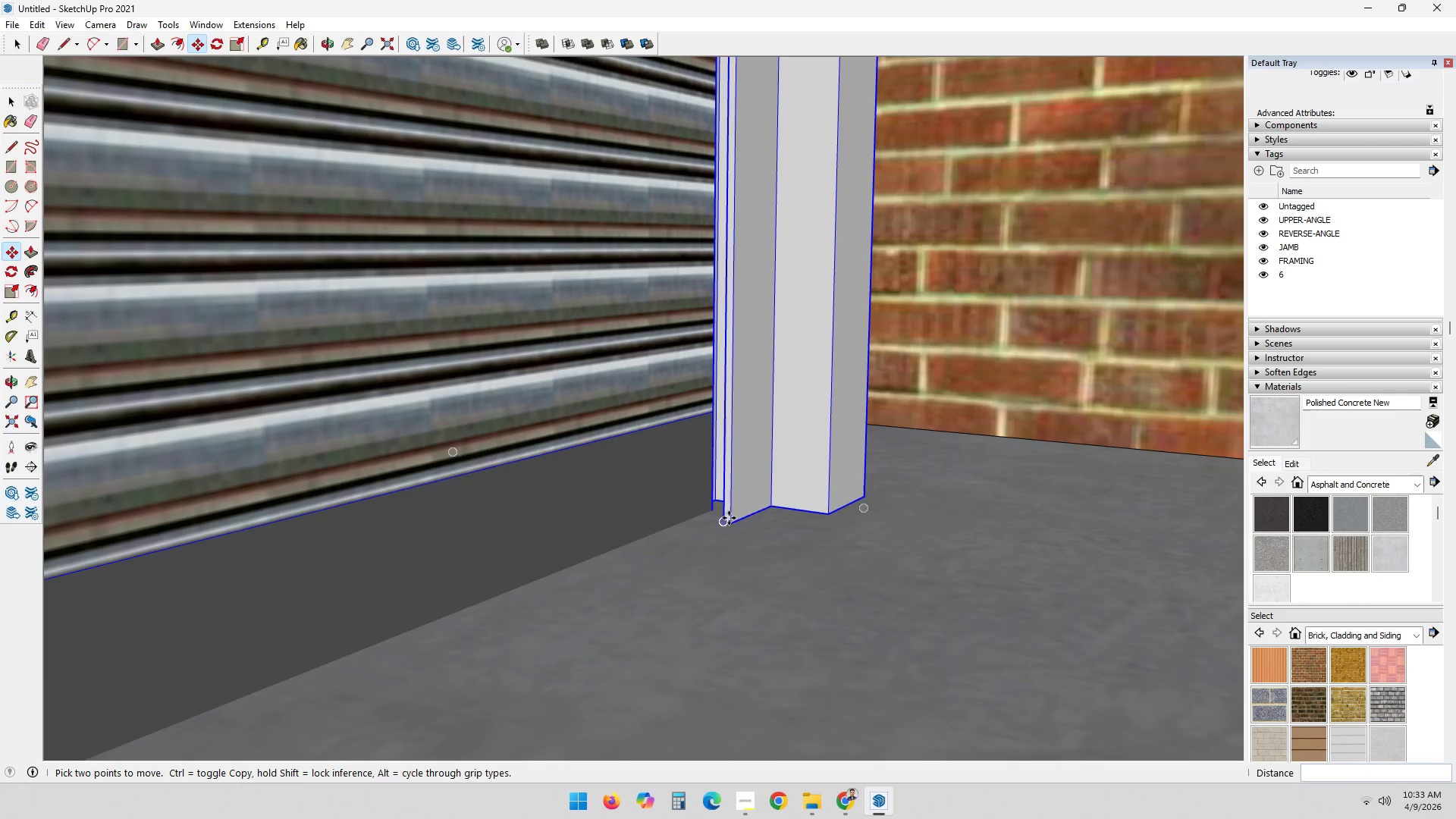 
left_click([733, 521])
 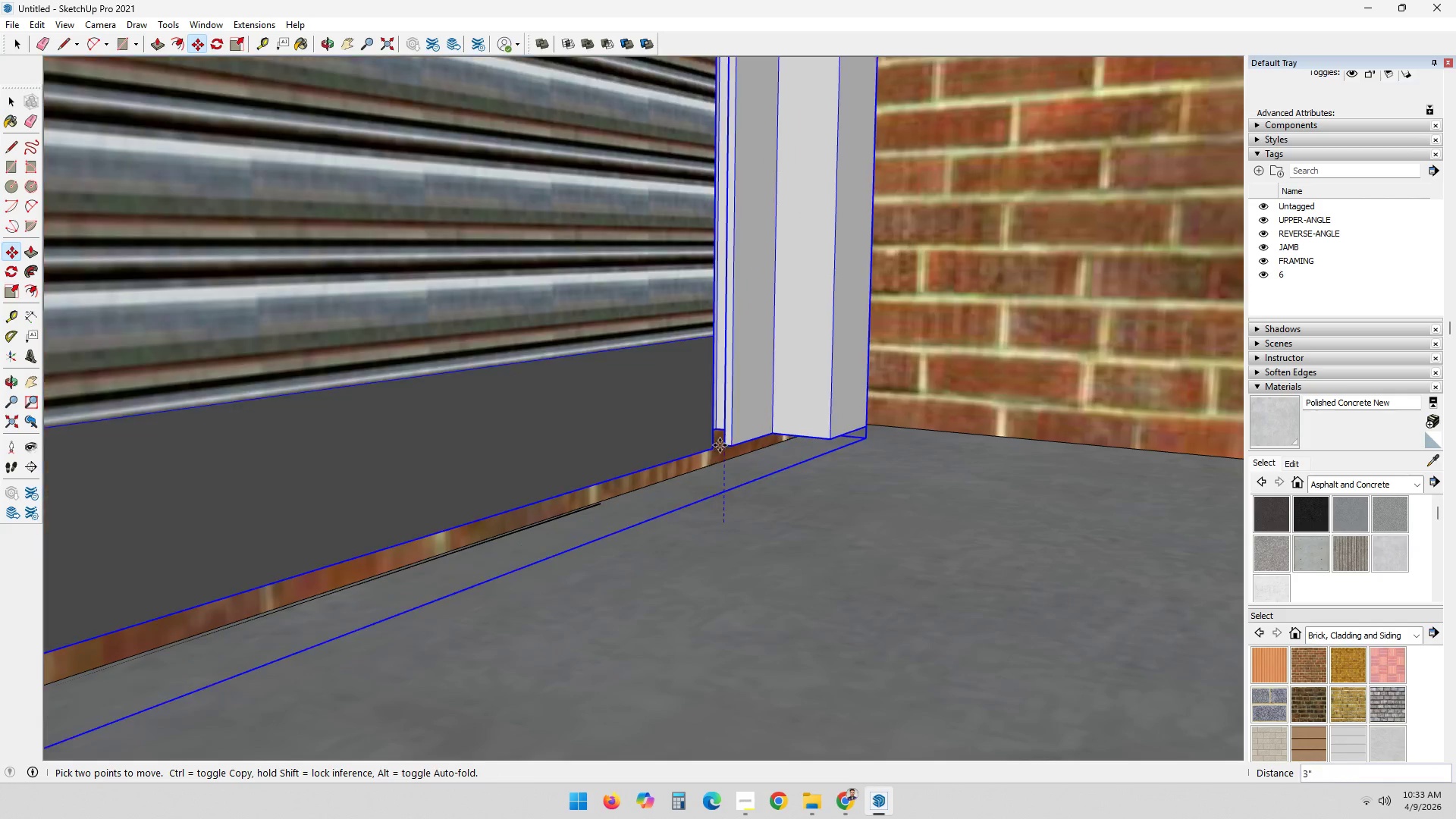 
left_click([720, 447])
 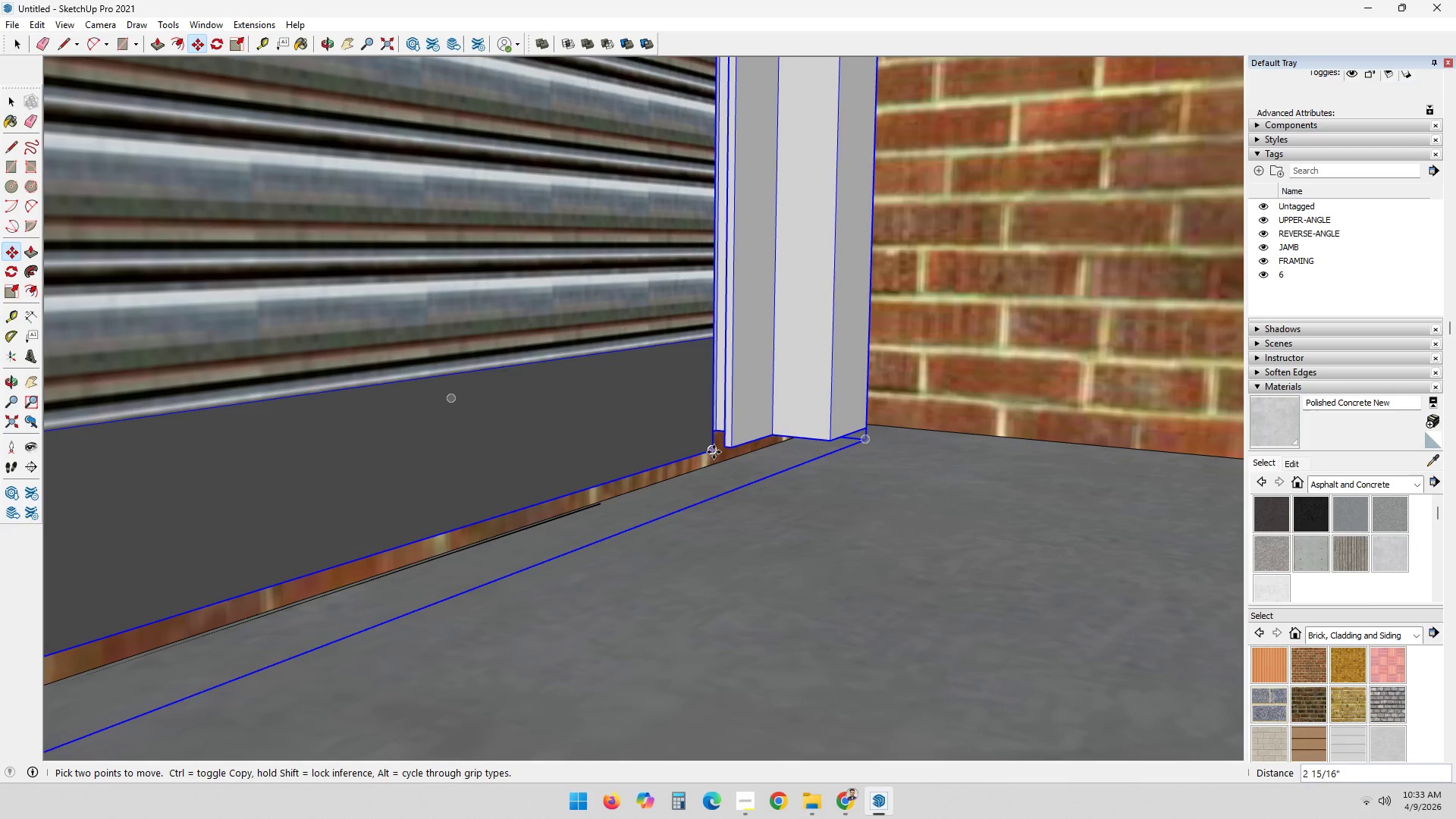 
left_click([713, 452])
 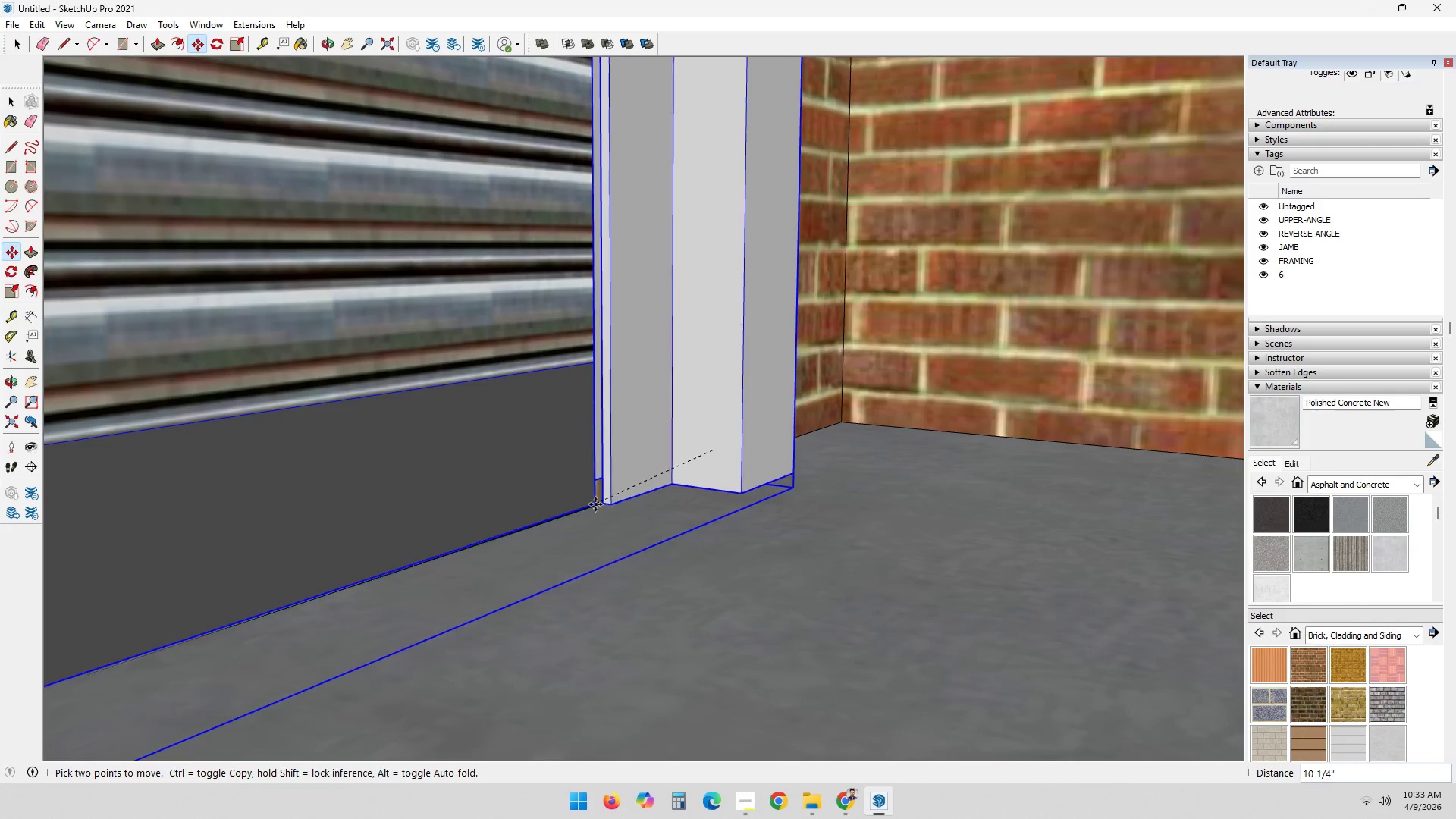 
scroll: coordinate [586, 508], scroll_direction: up, amount: 8.0
 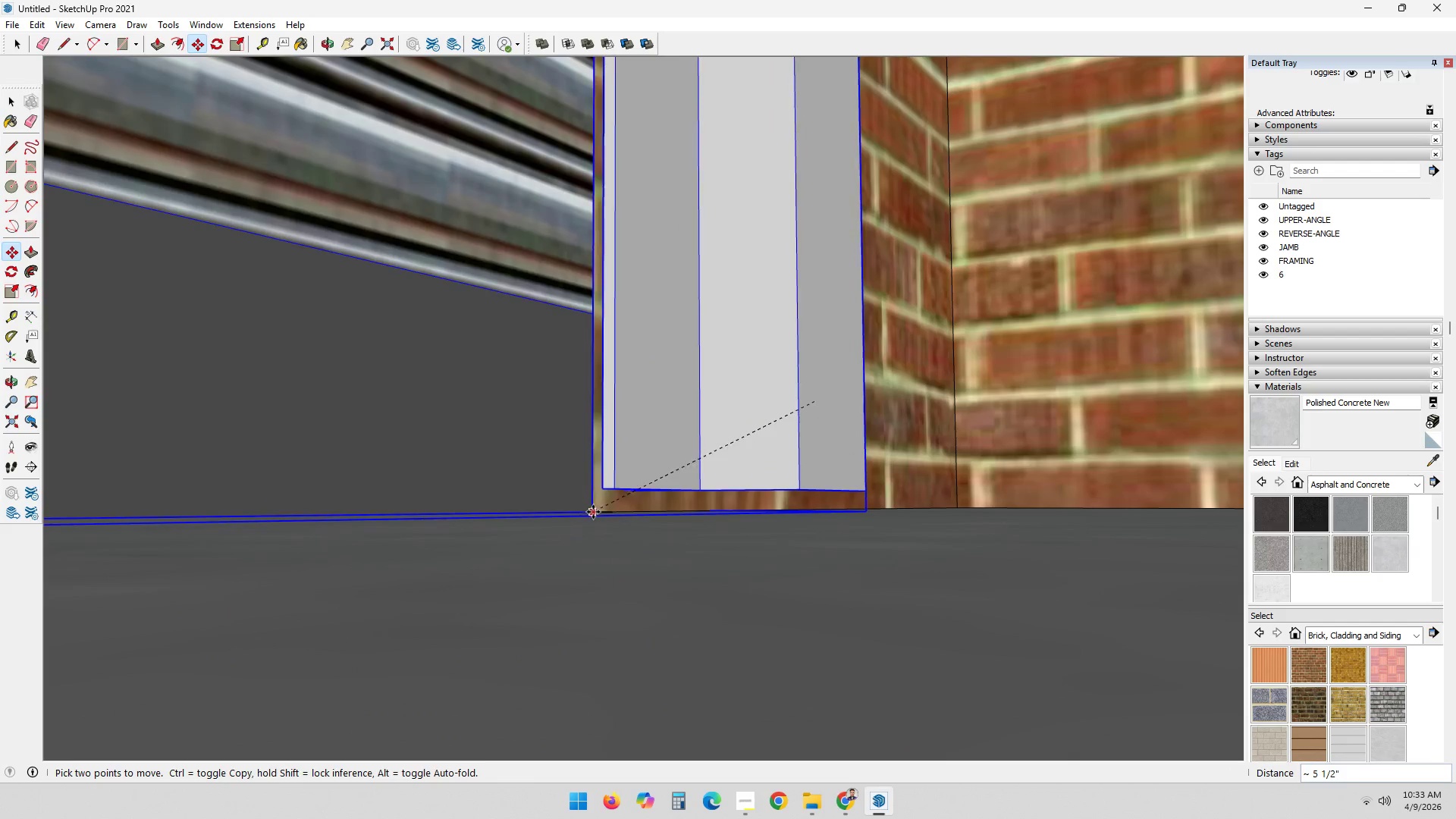 
left_click([612, 512])
 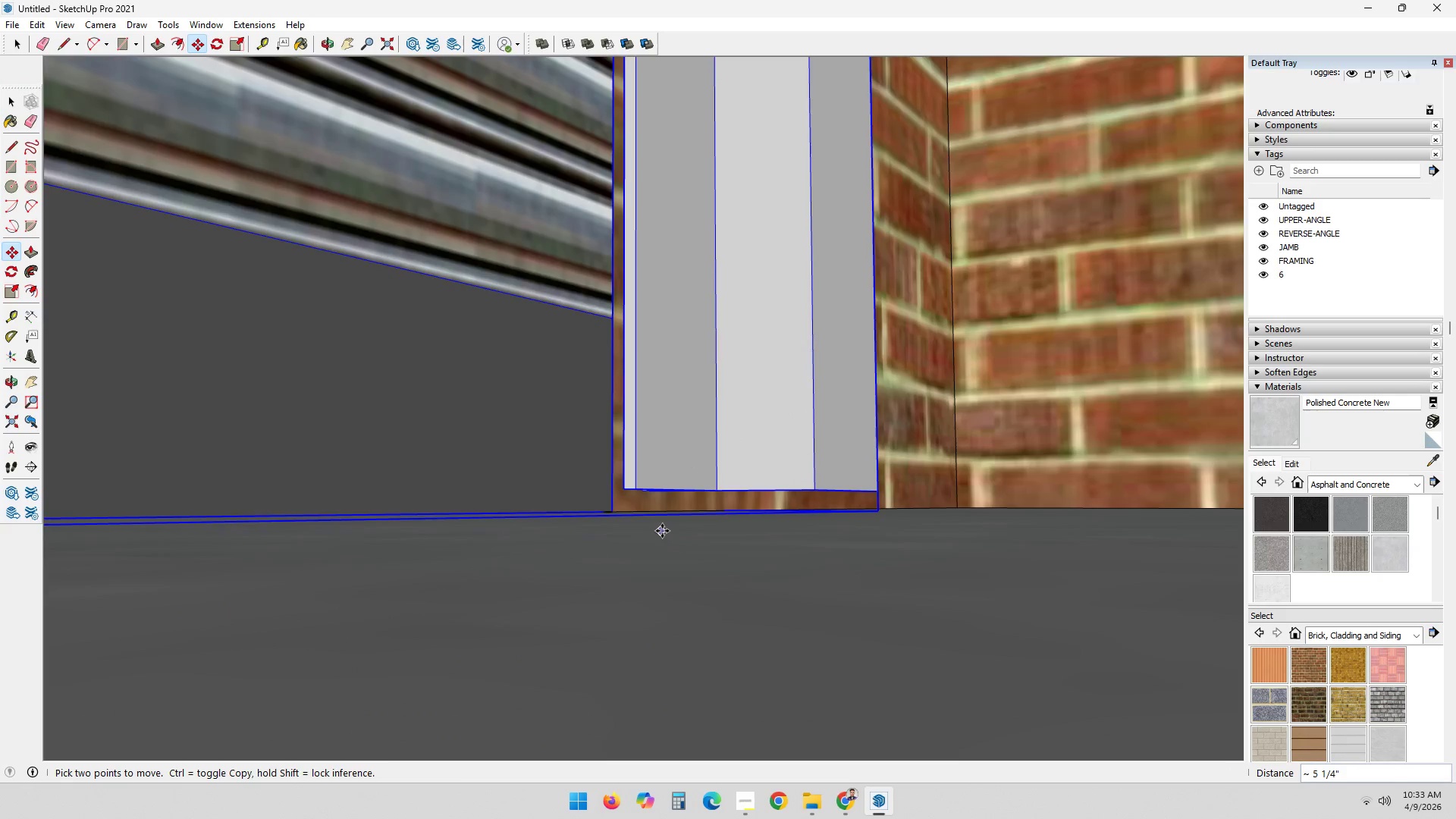 
key(Space)
 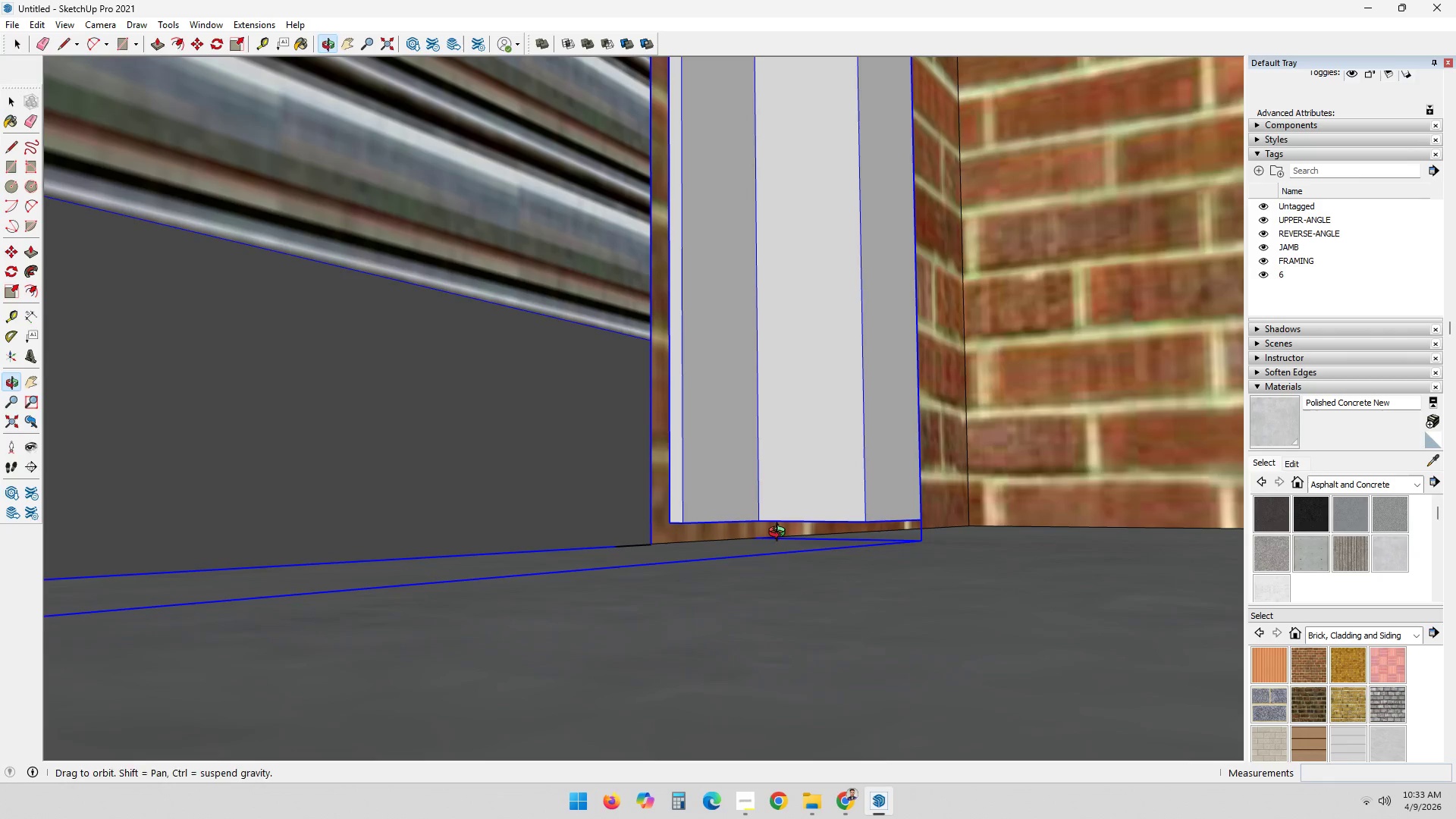 
scroll: coordinate [758, 522], scroll_direction: down, amount: 8.0
 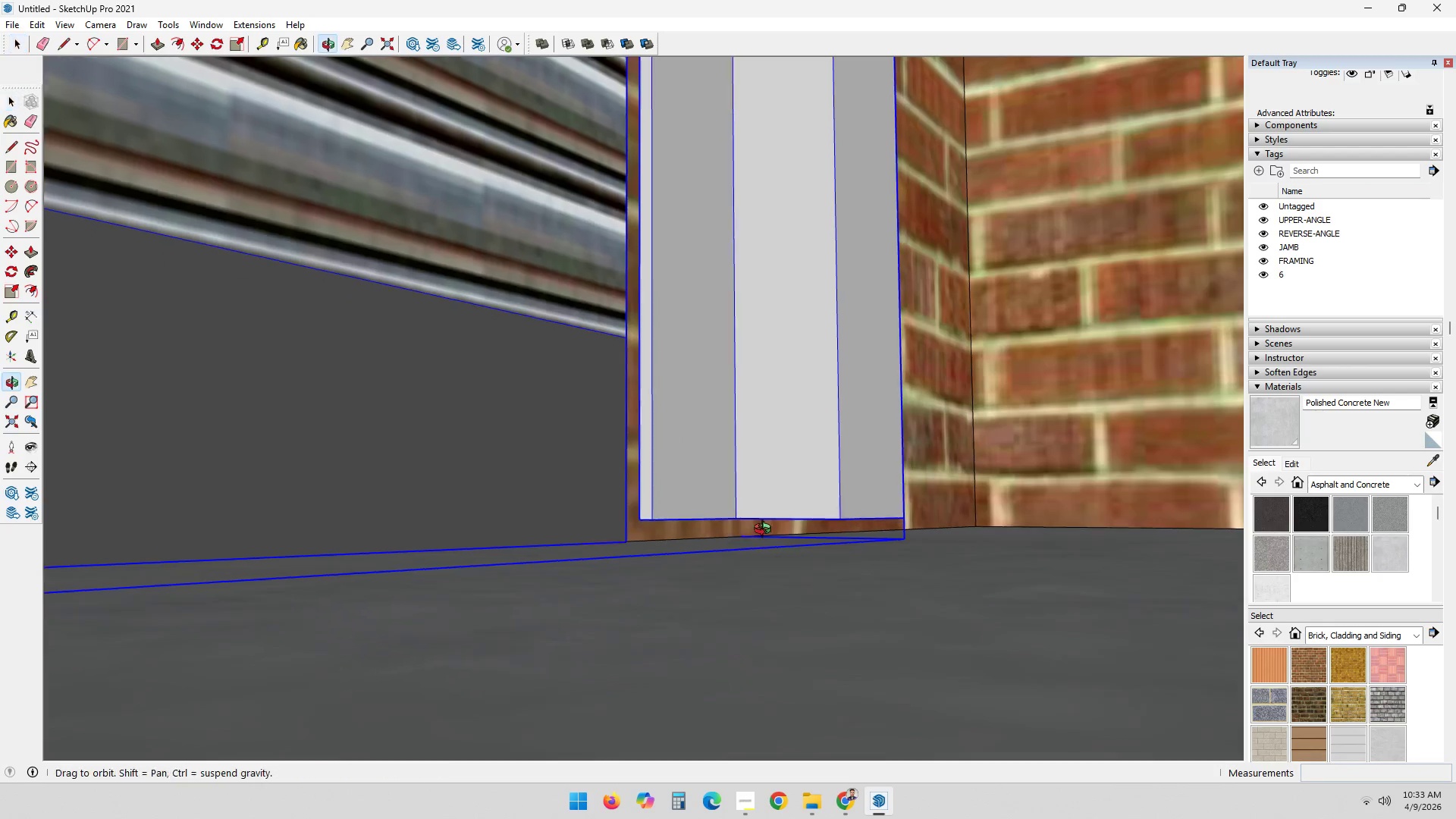 
left_click([685, 524])
 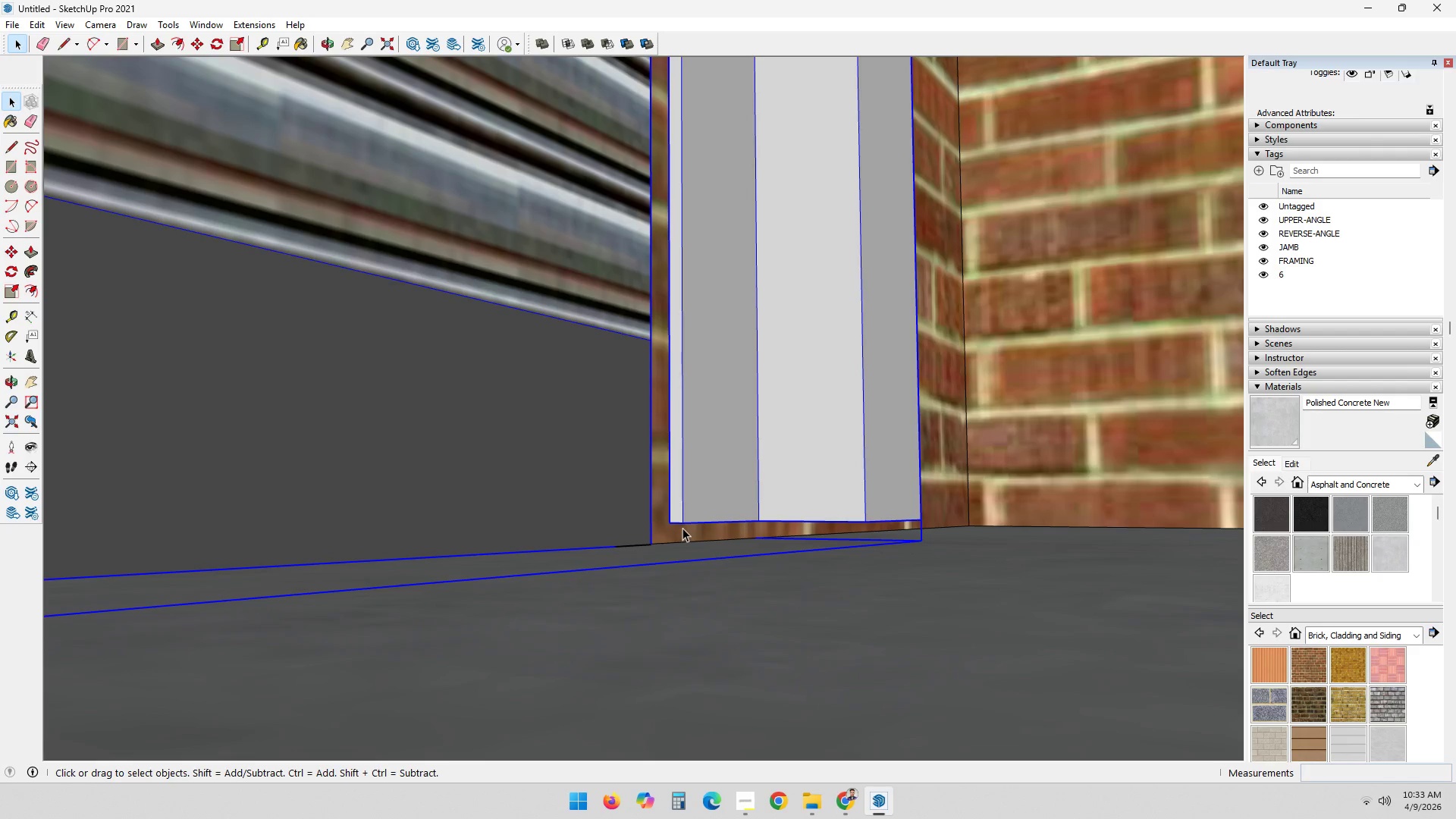 
key(M)
 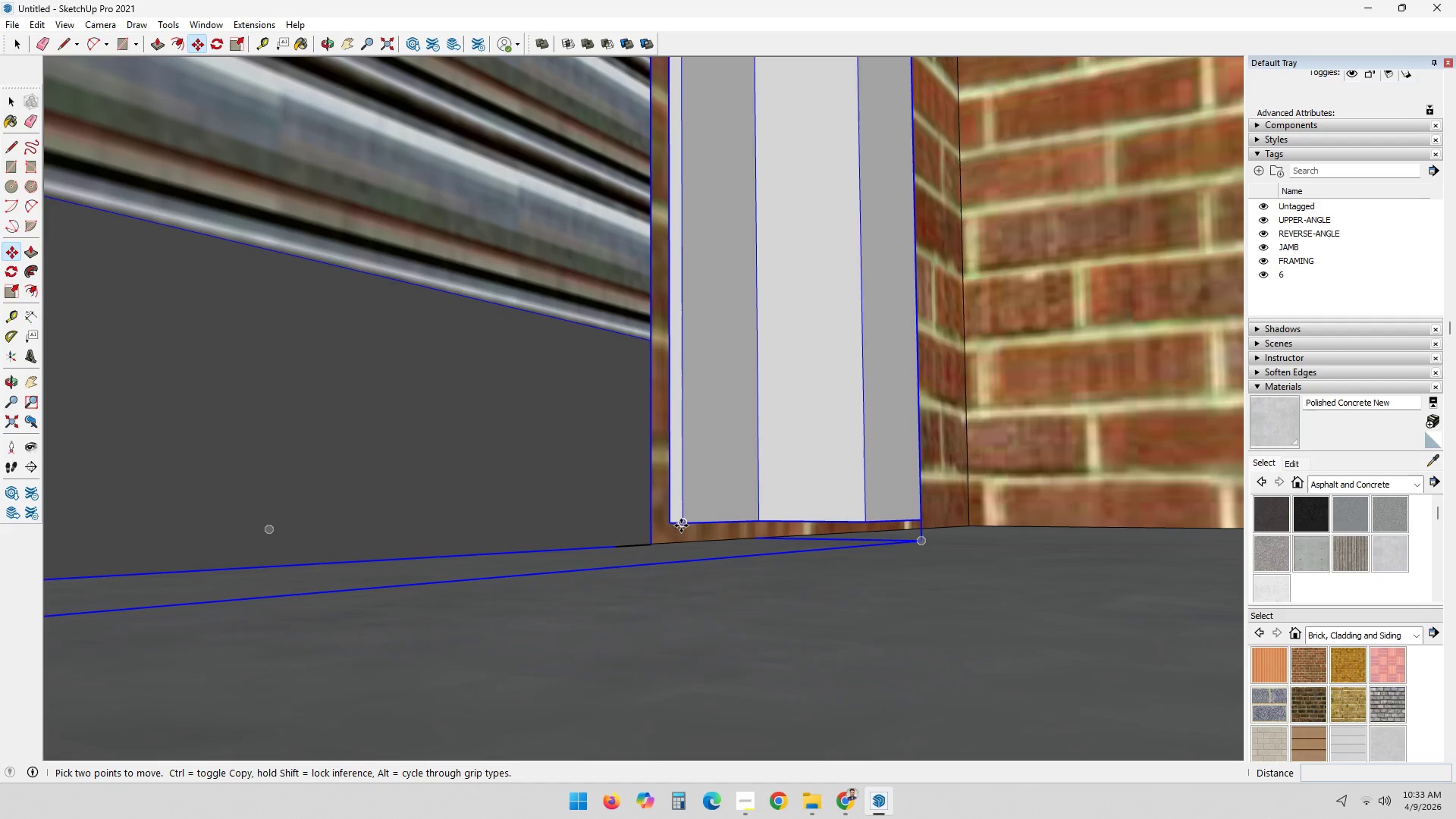 
left_click([681, 524])
 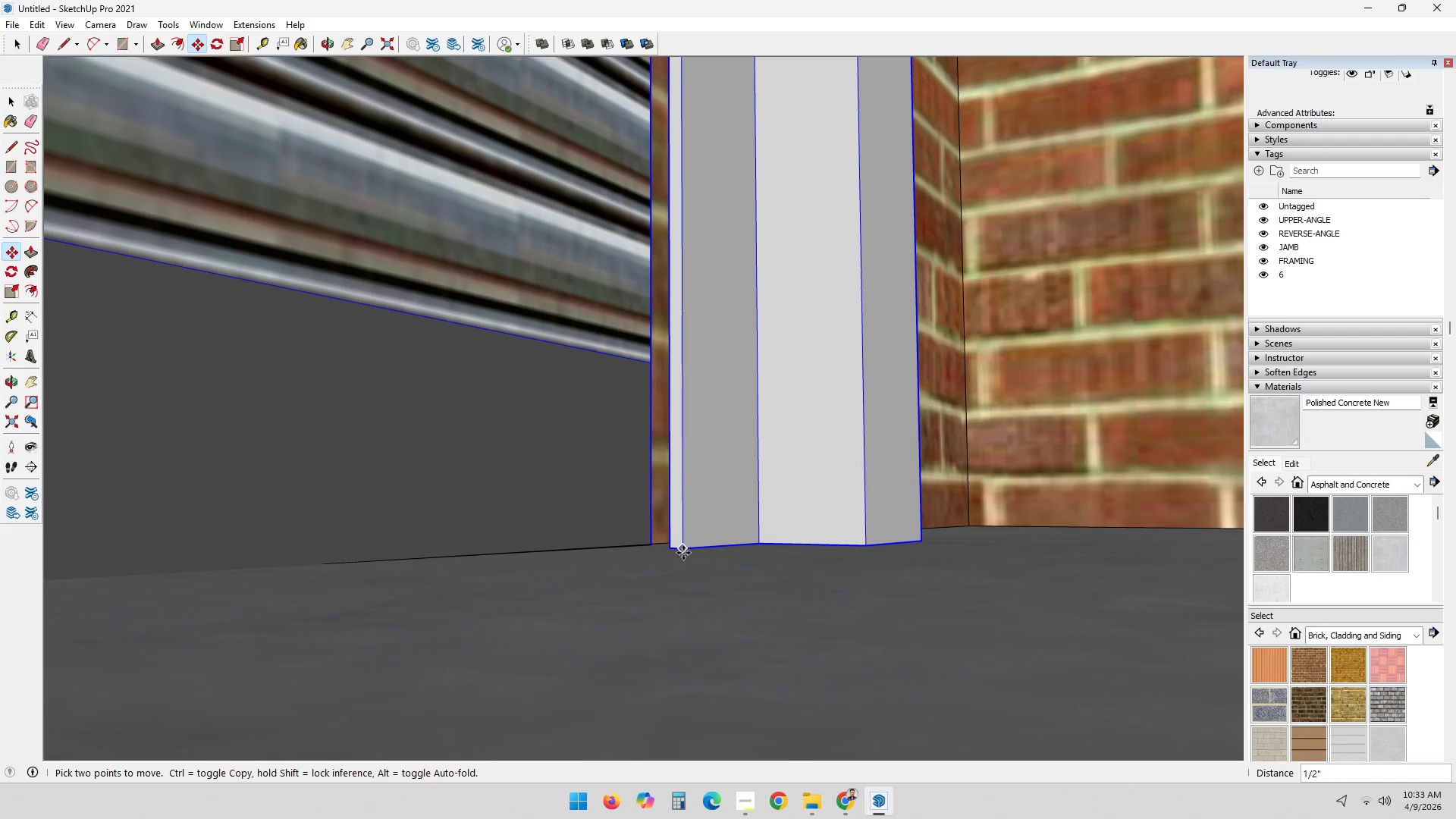 
left_click([683, 552])
 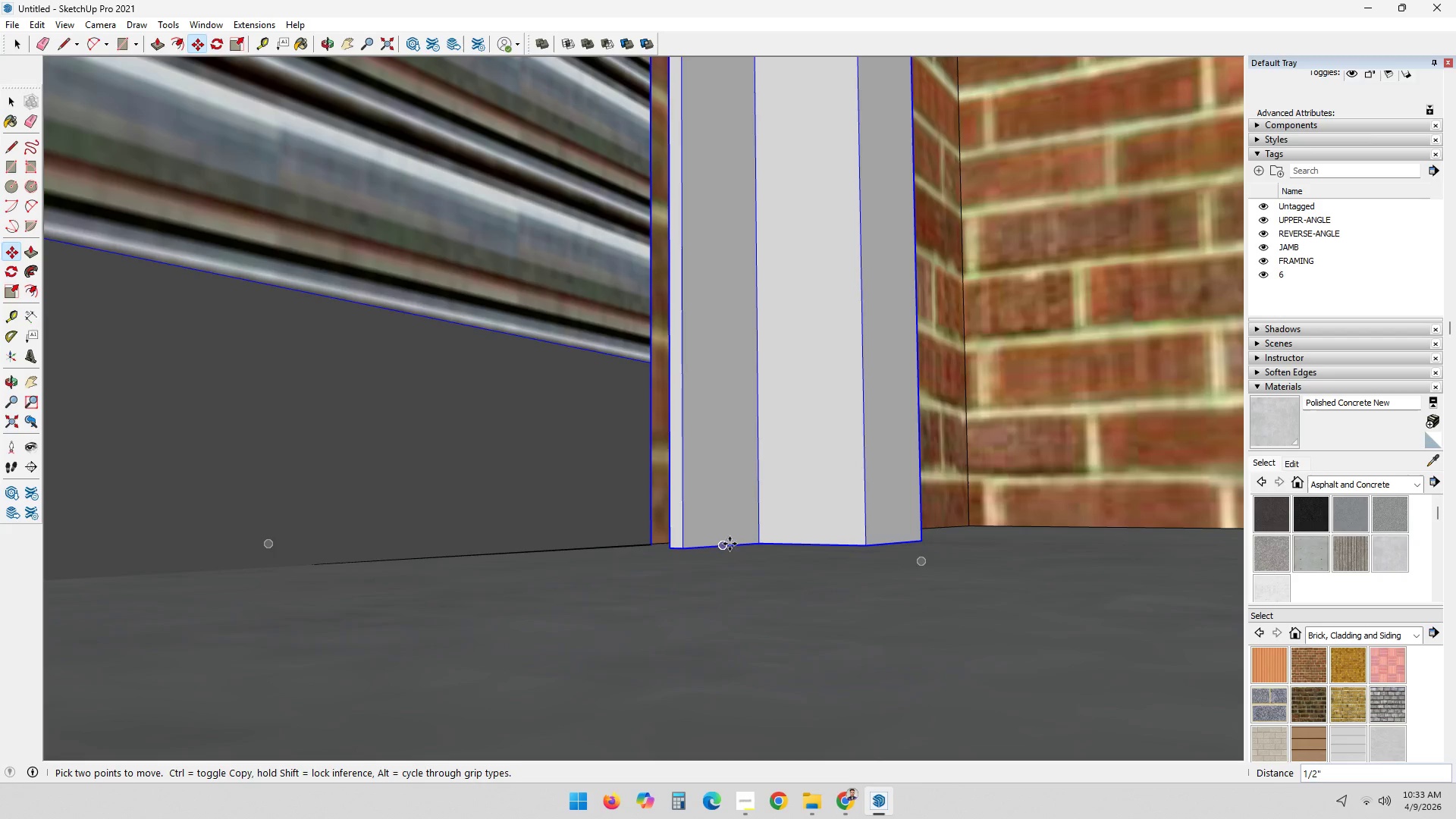 
key(Space)
 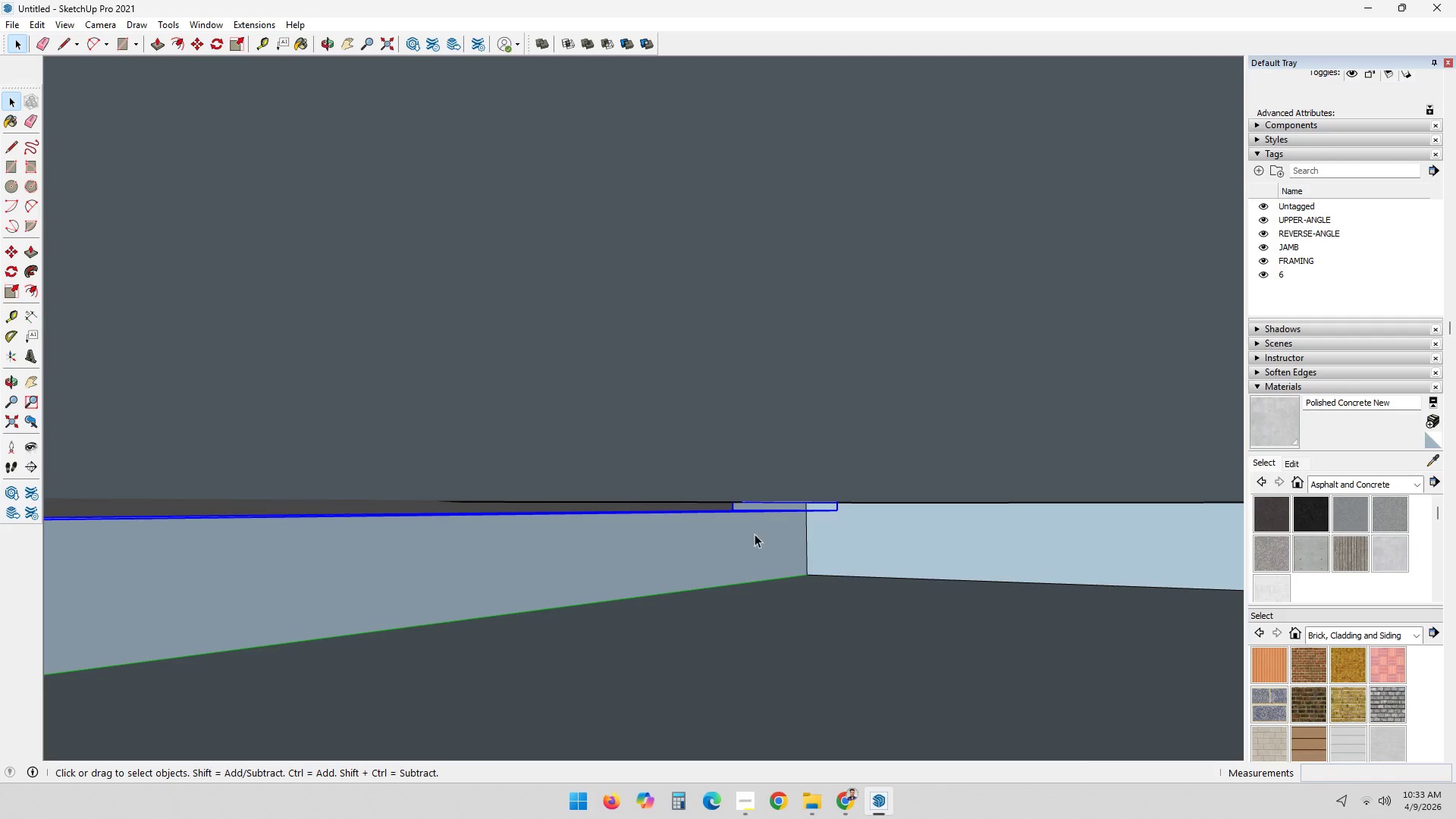 
scroll: coordinate [789, 446], scroll_direction: down, amount: 19.0
 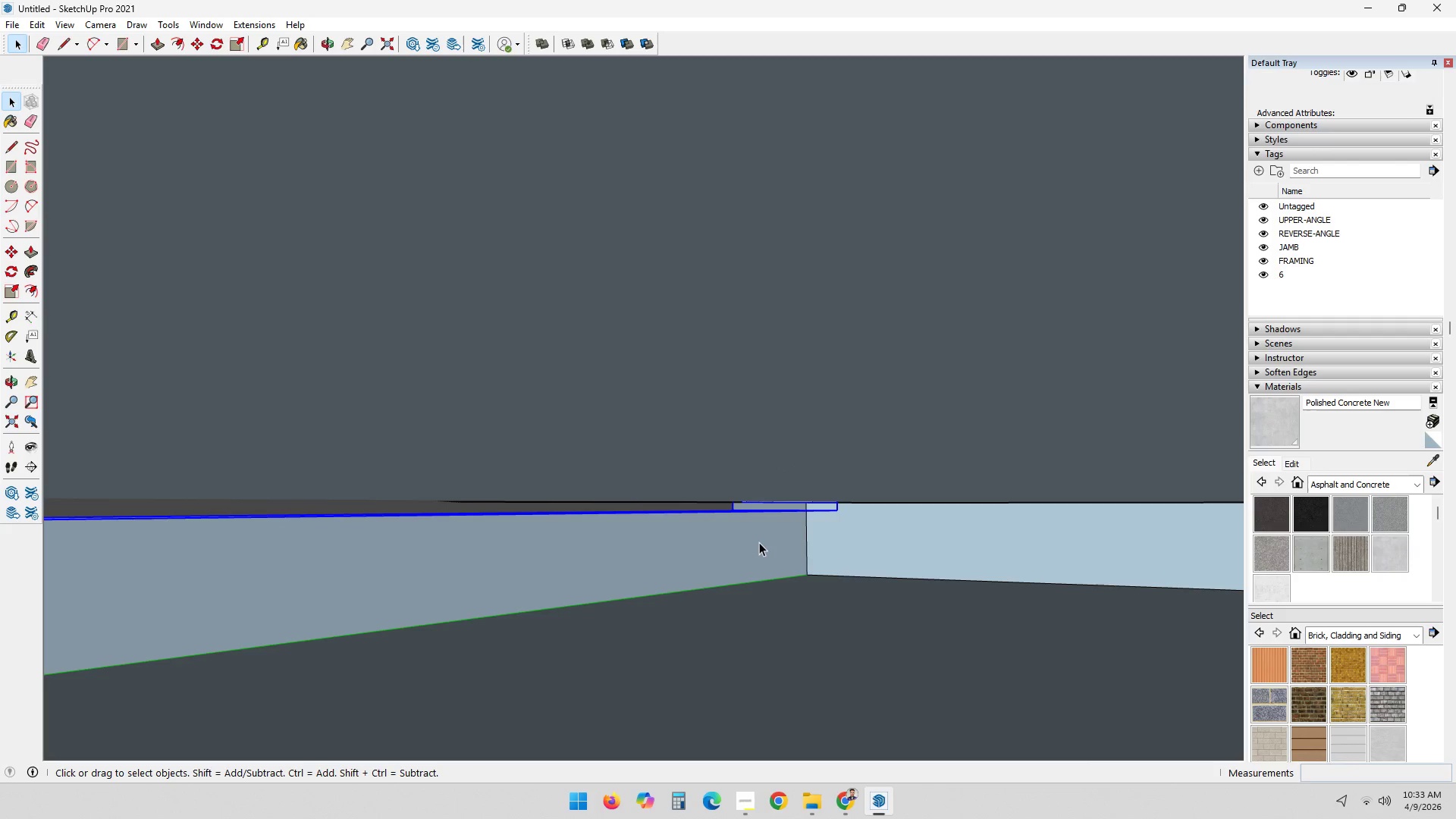 
scroll: coordinate [759, 548], scroll_direction: up, amount: 3.0
 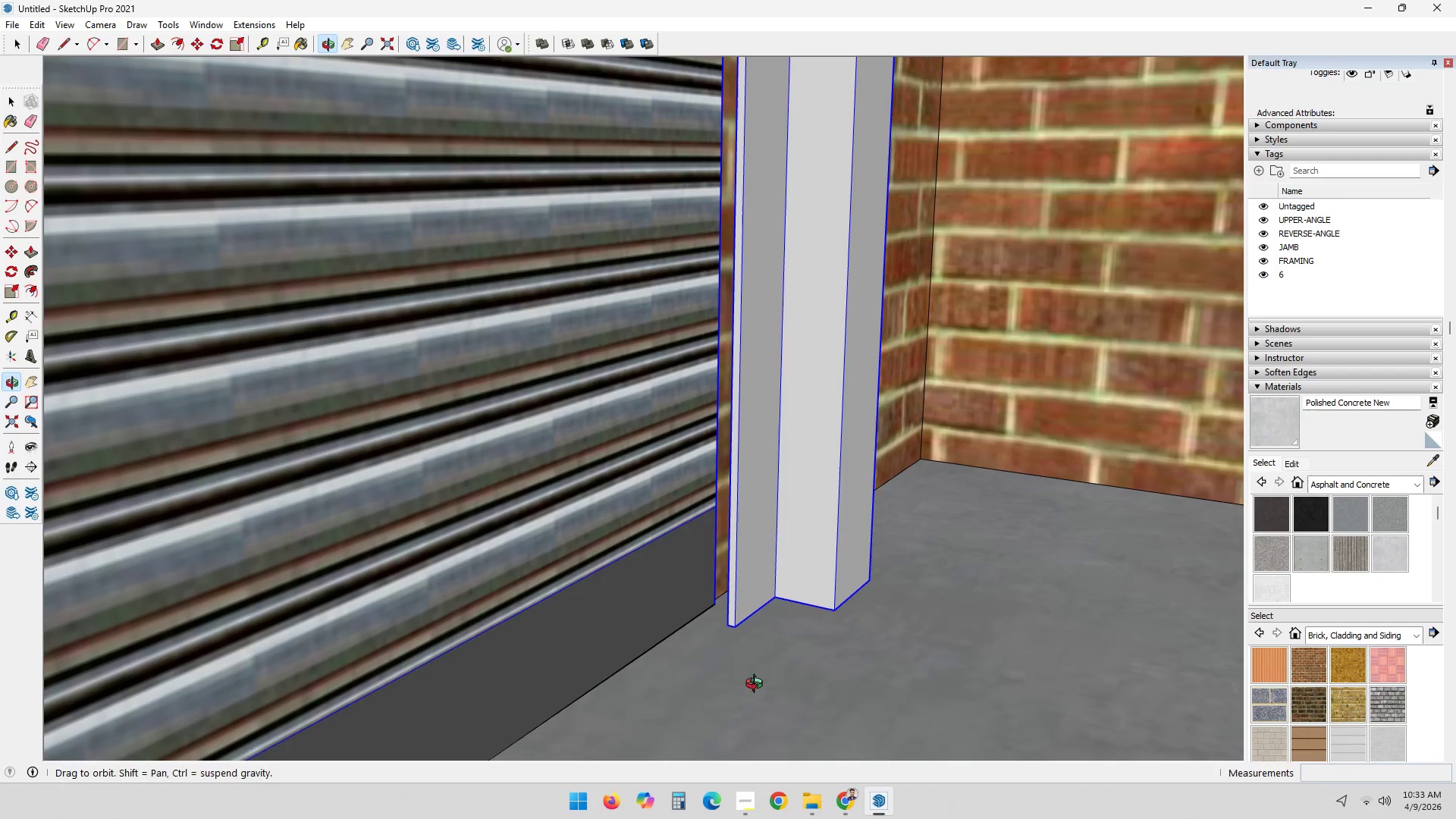 
scroll: coordinate [654, 476], scroll_direction: down, amount: 26.0
 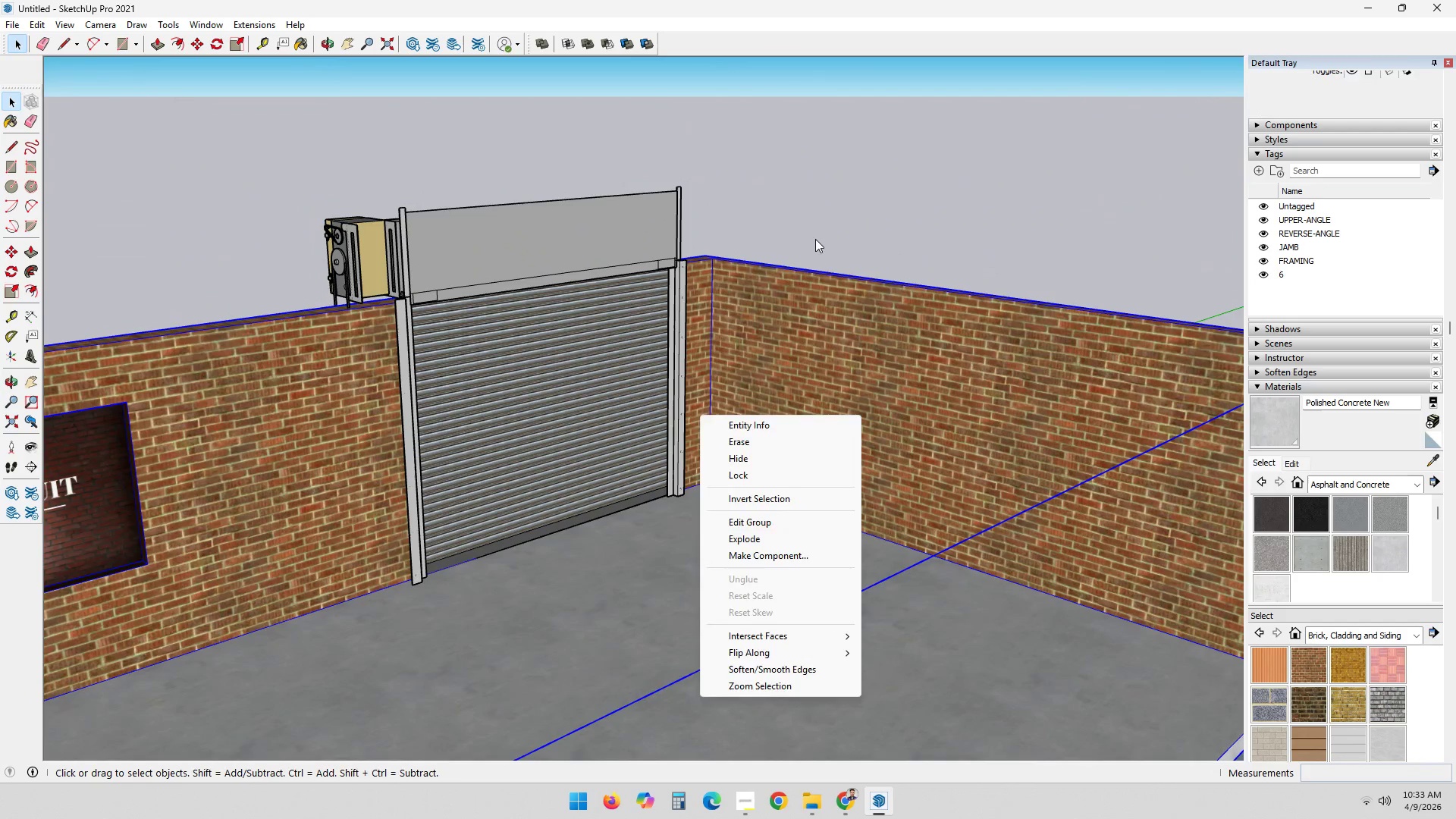 
double_click([809, 253])
 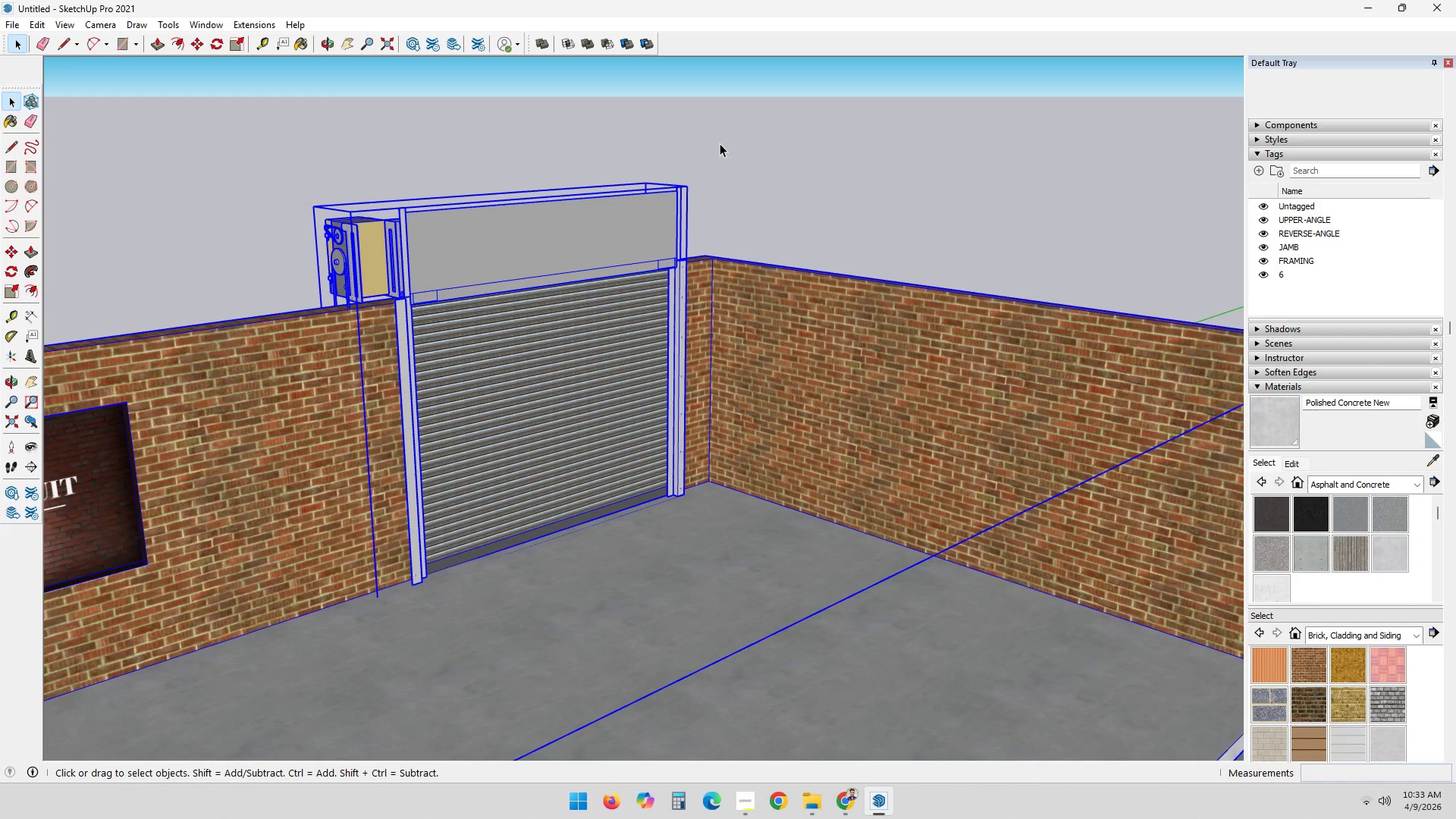 
key(Escape)
 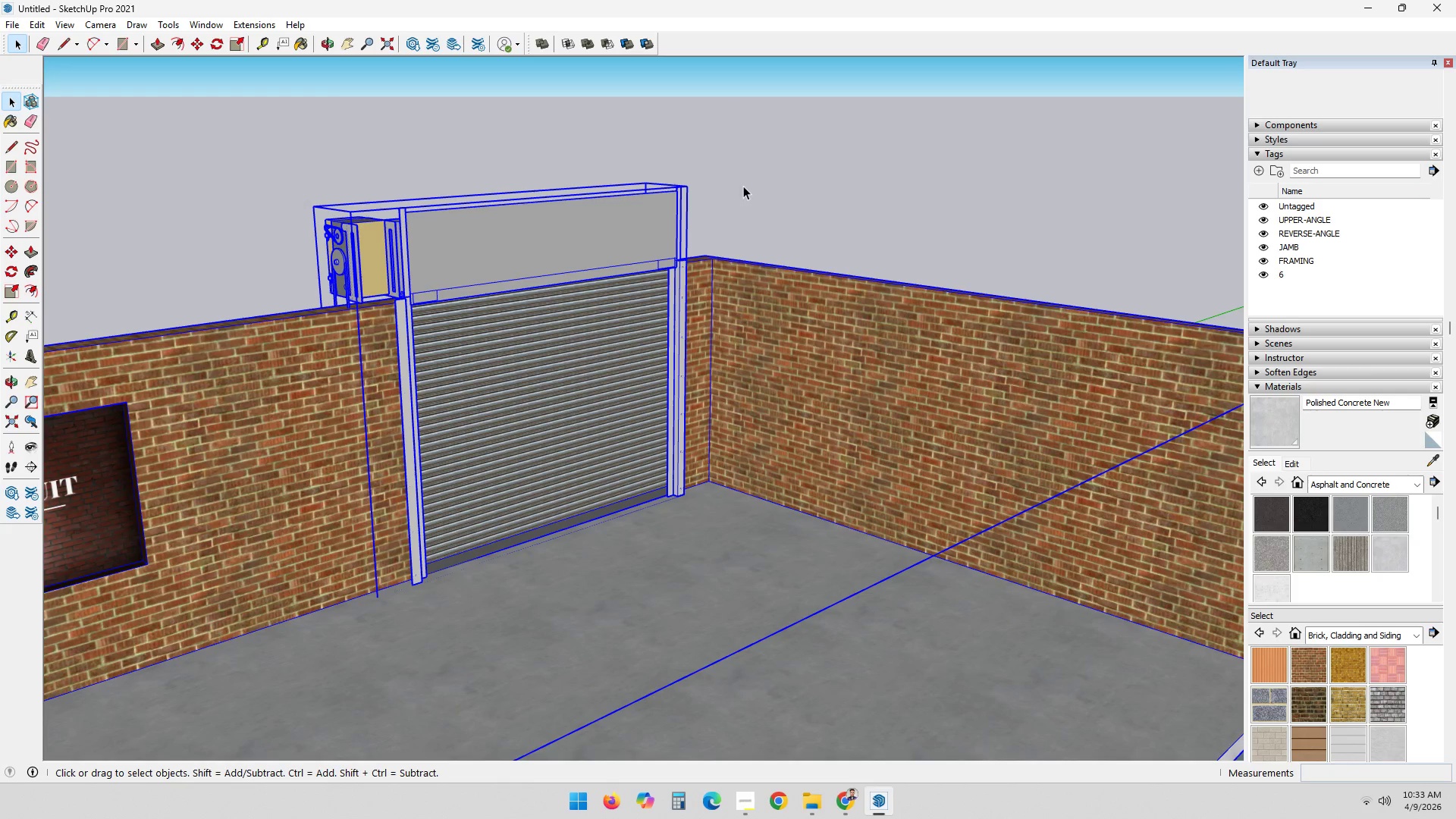 
left_click([743, 186])
 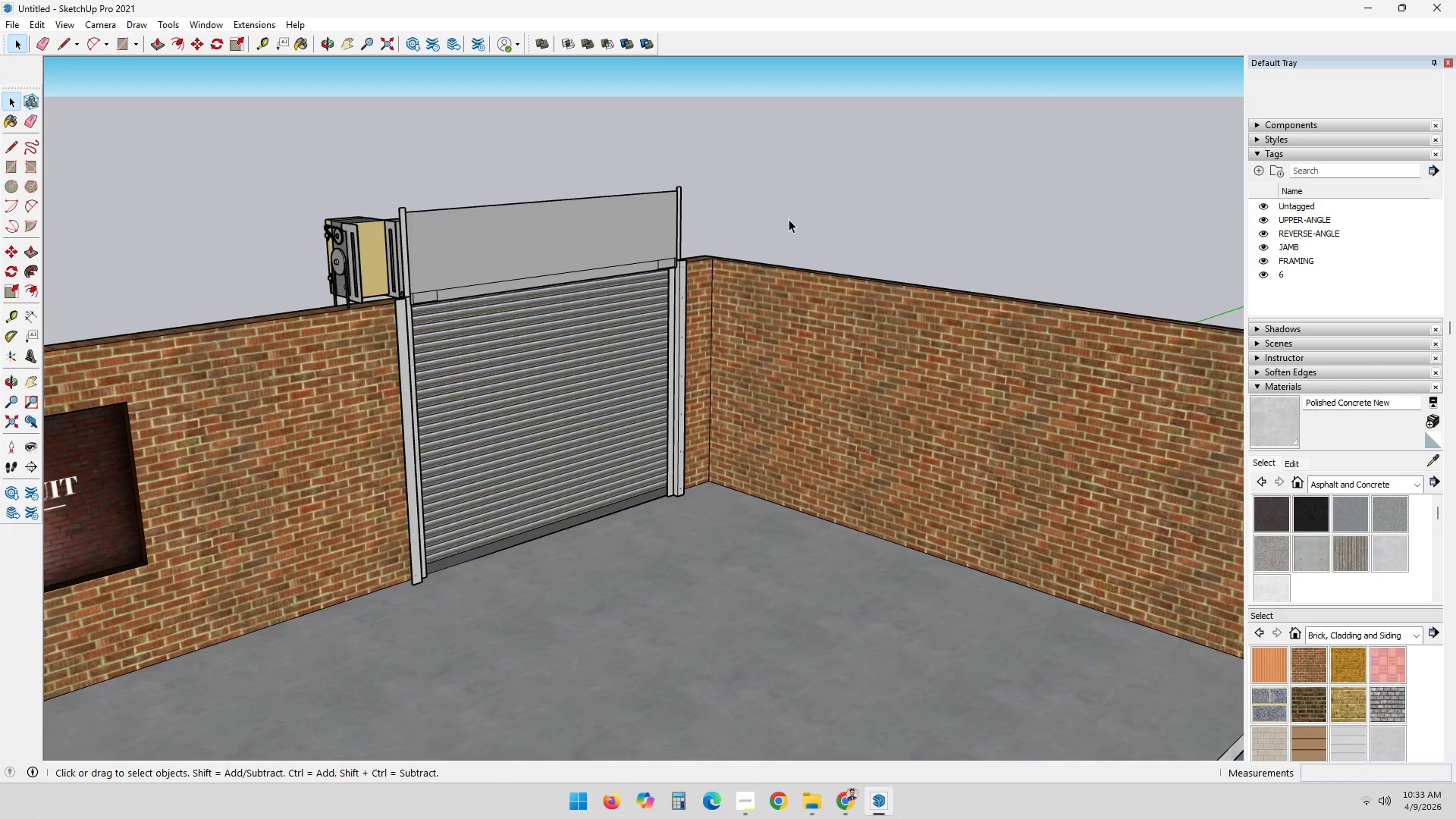 
scroll: coordinate [789, 219], scroll_direction: down, amount: 2.0
 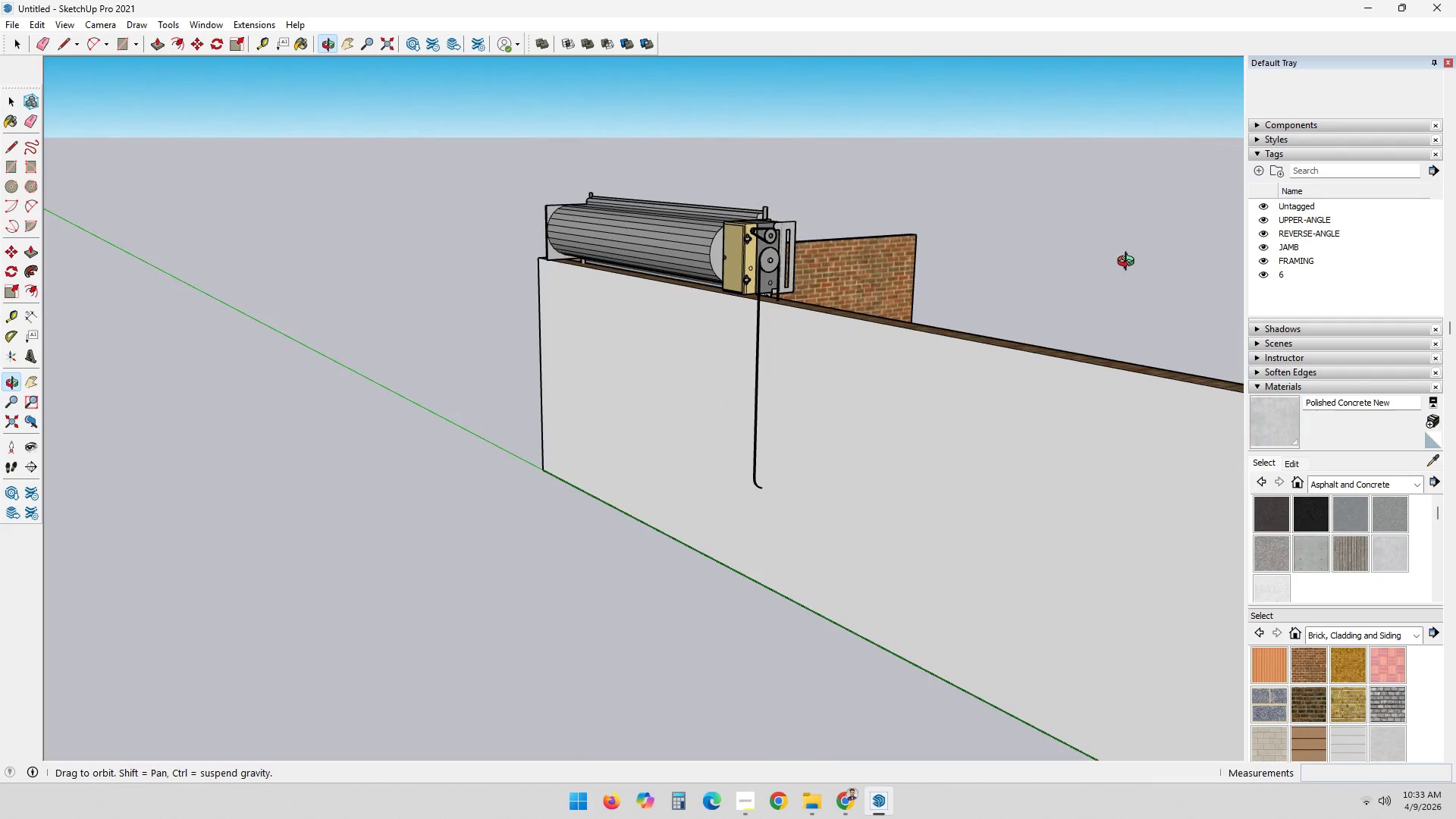 
left_click([755, 467])
 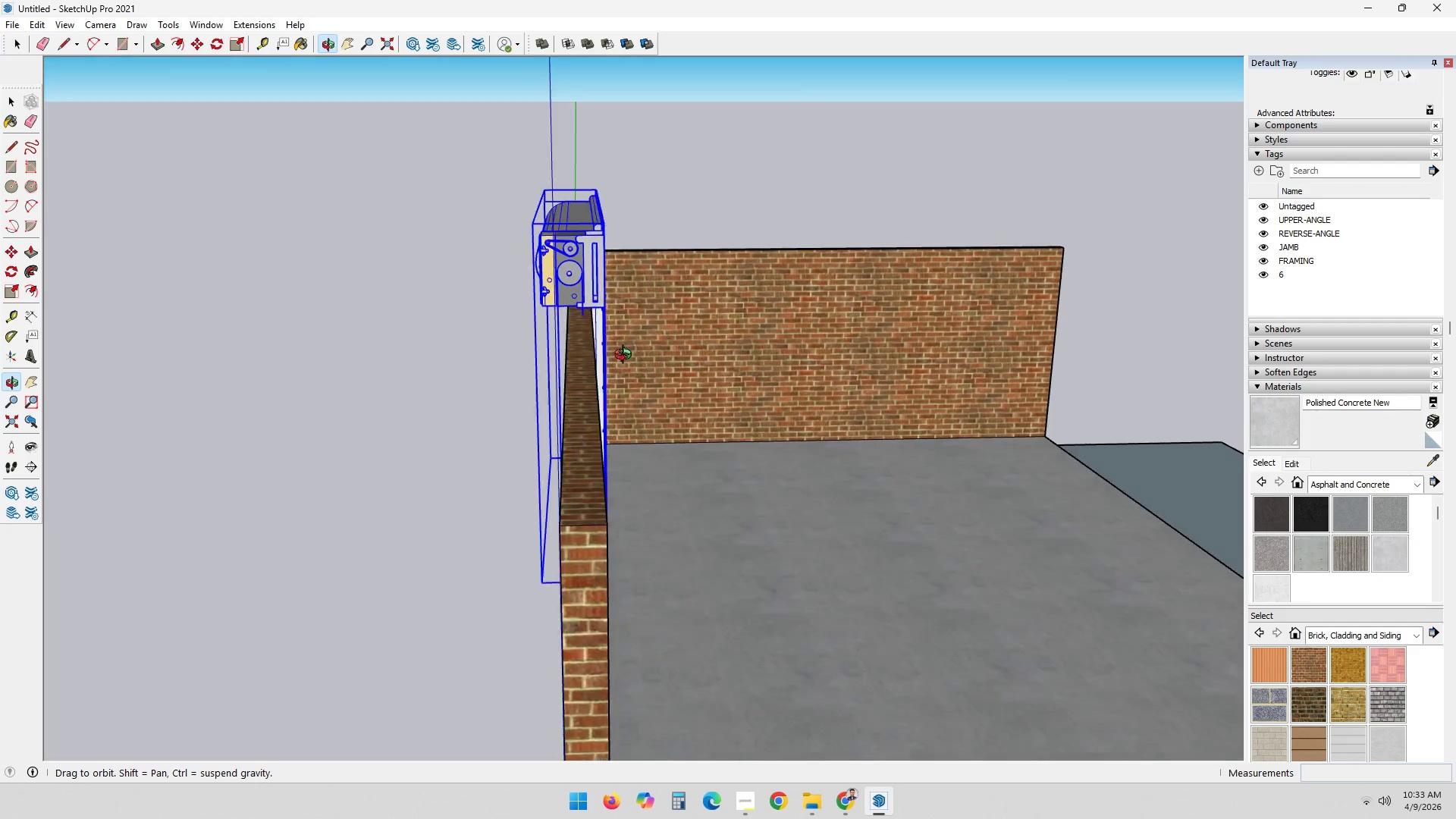 
wait(9.42)
 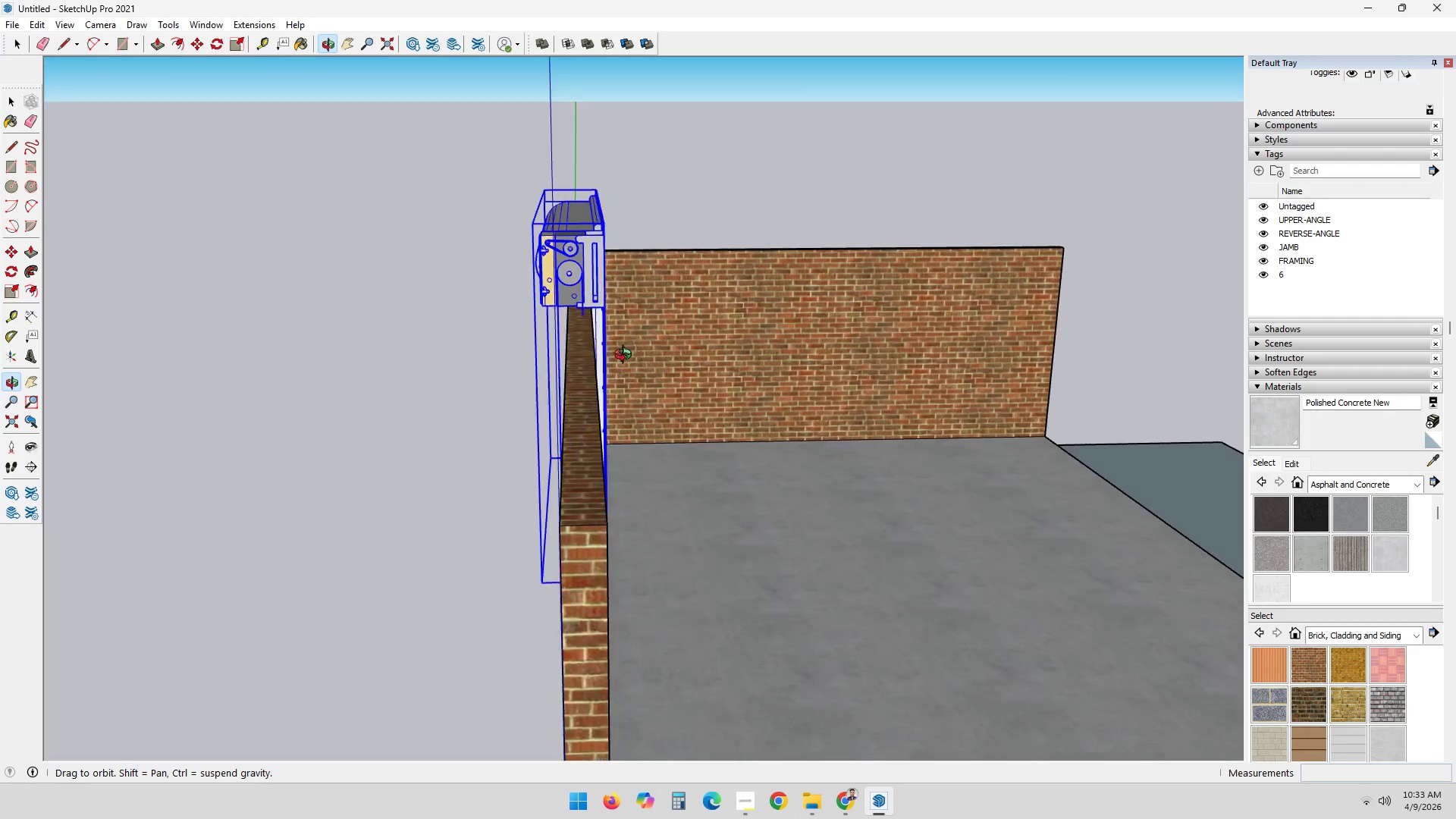 
scroll: coordinate [750, 400], scroll_direction: down, amount: 1.0
 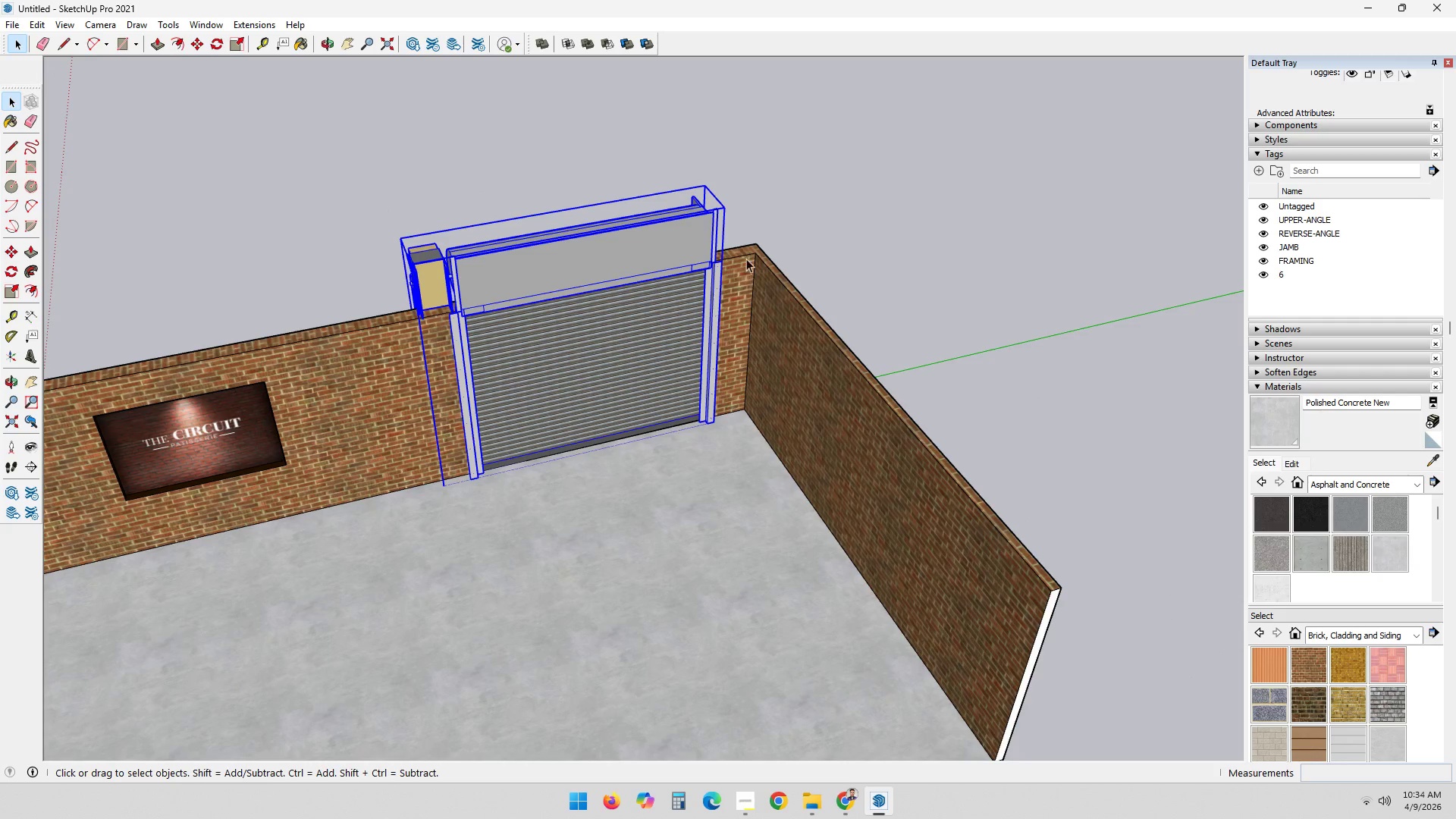 
left_click([746, 246])
 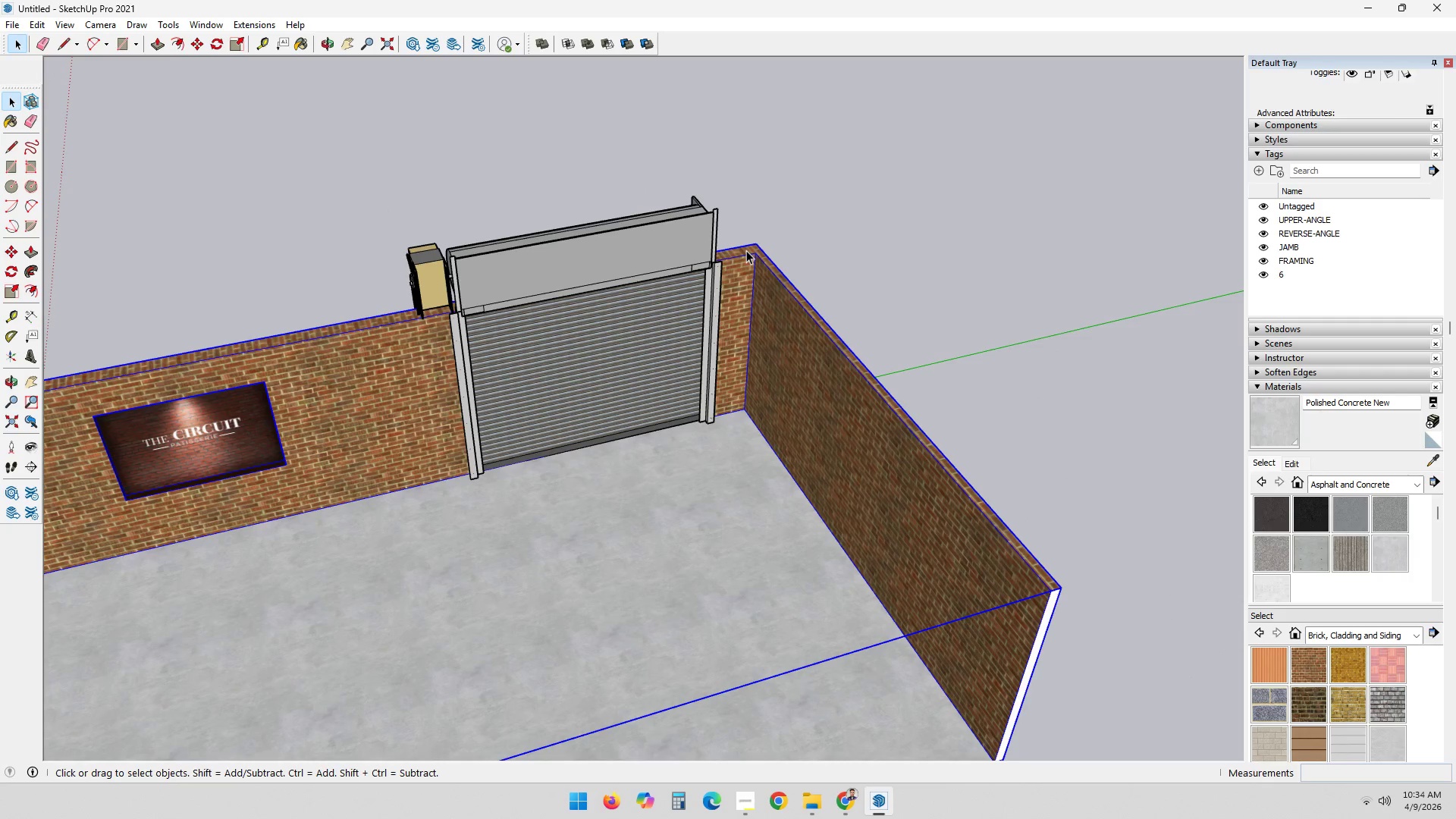 
double_click([746, 250])
 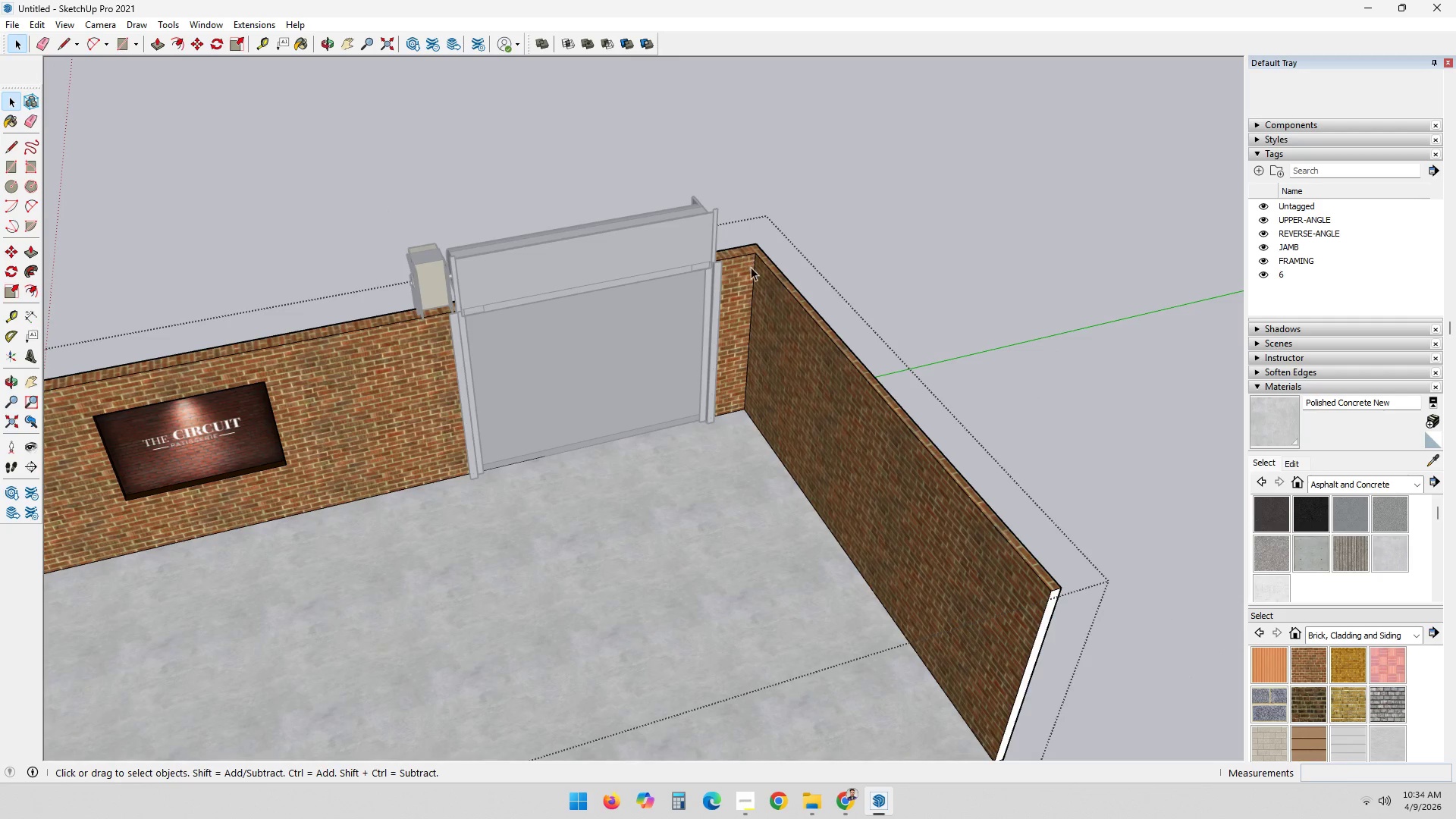 
key(L)
 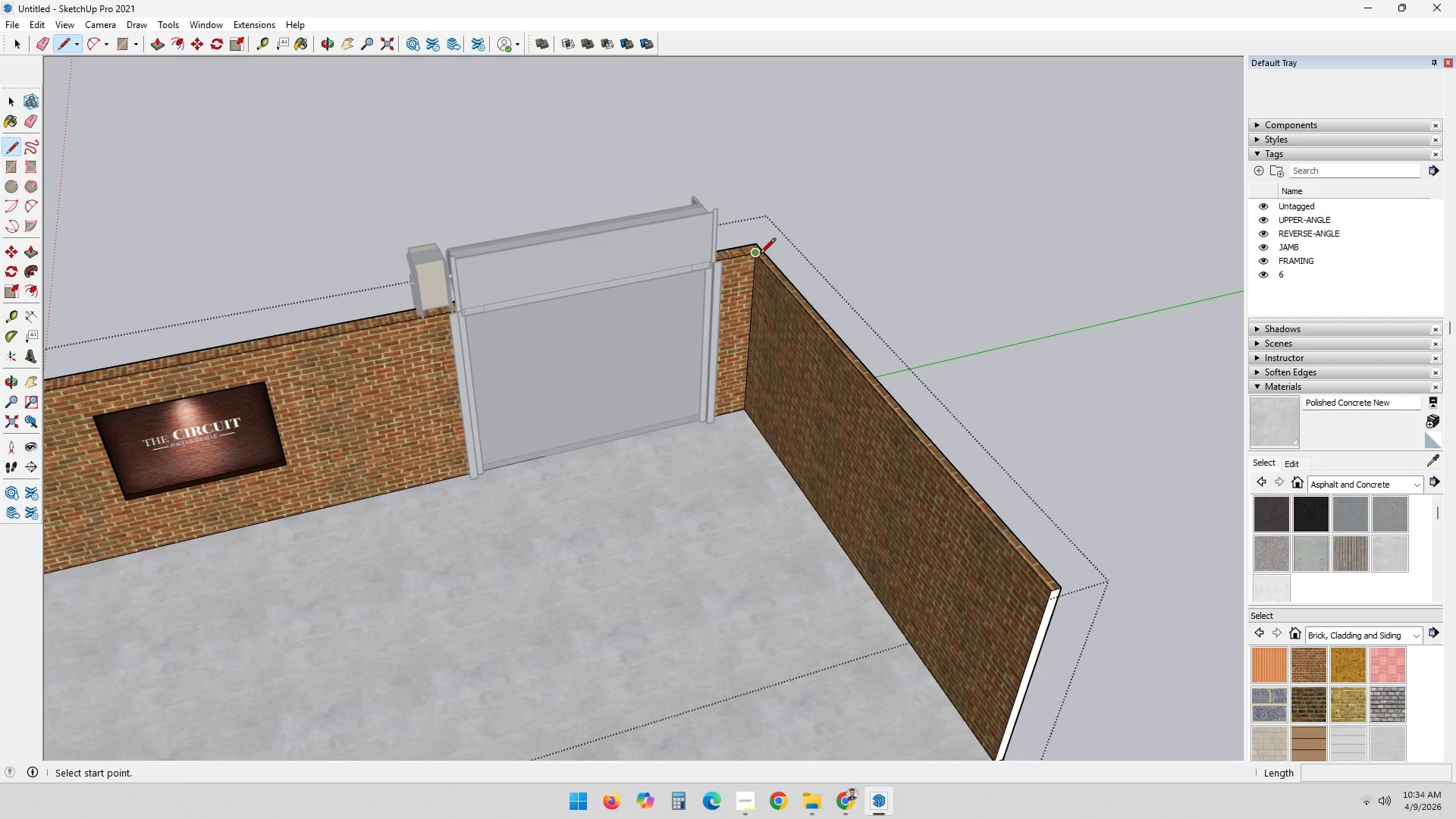 
left_click([758, 254])
 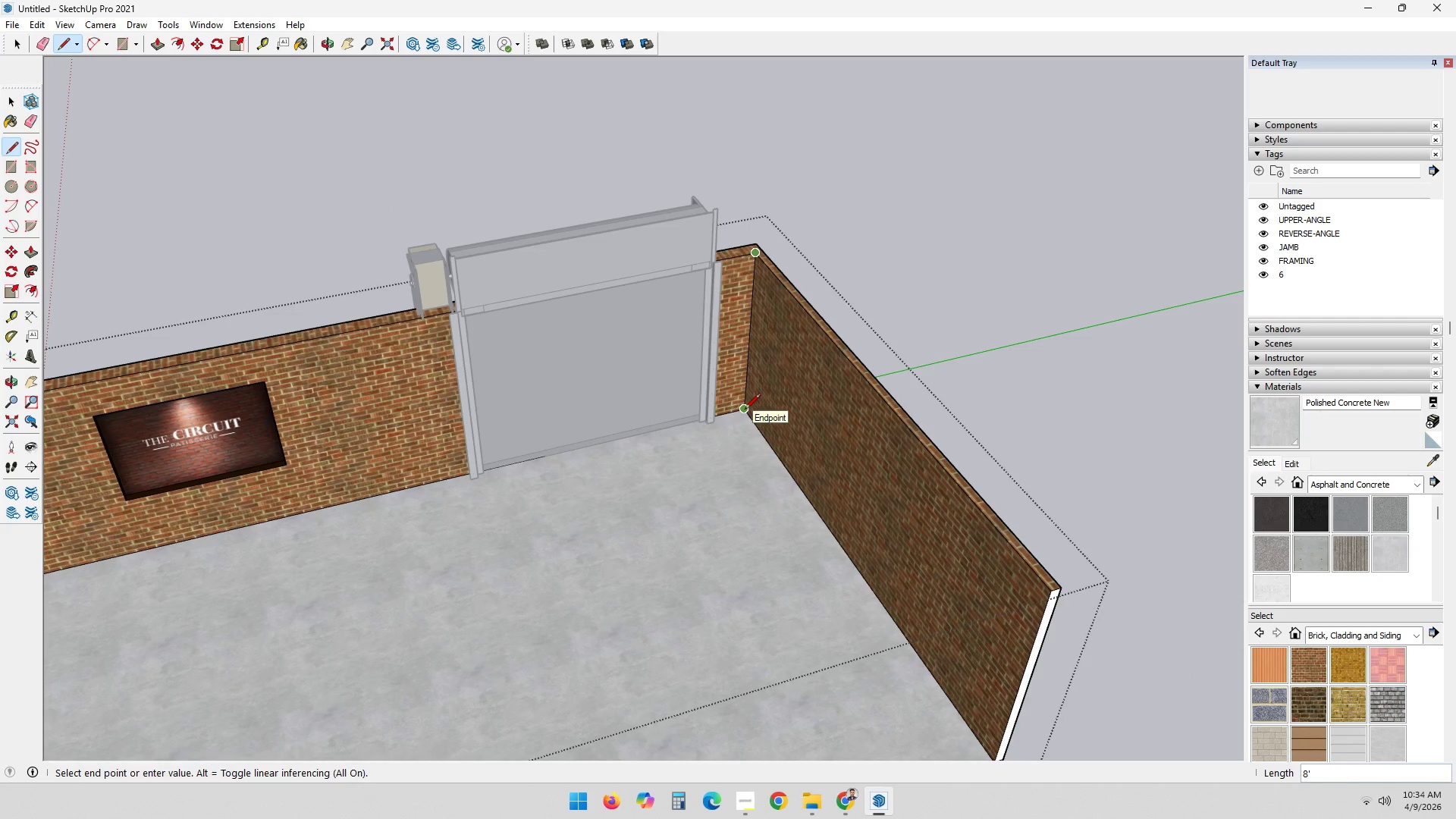 
key(Escape)
 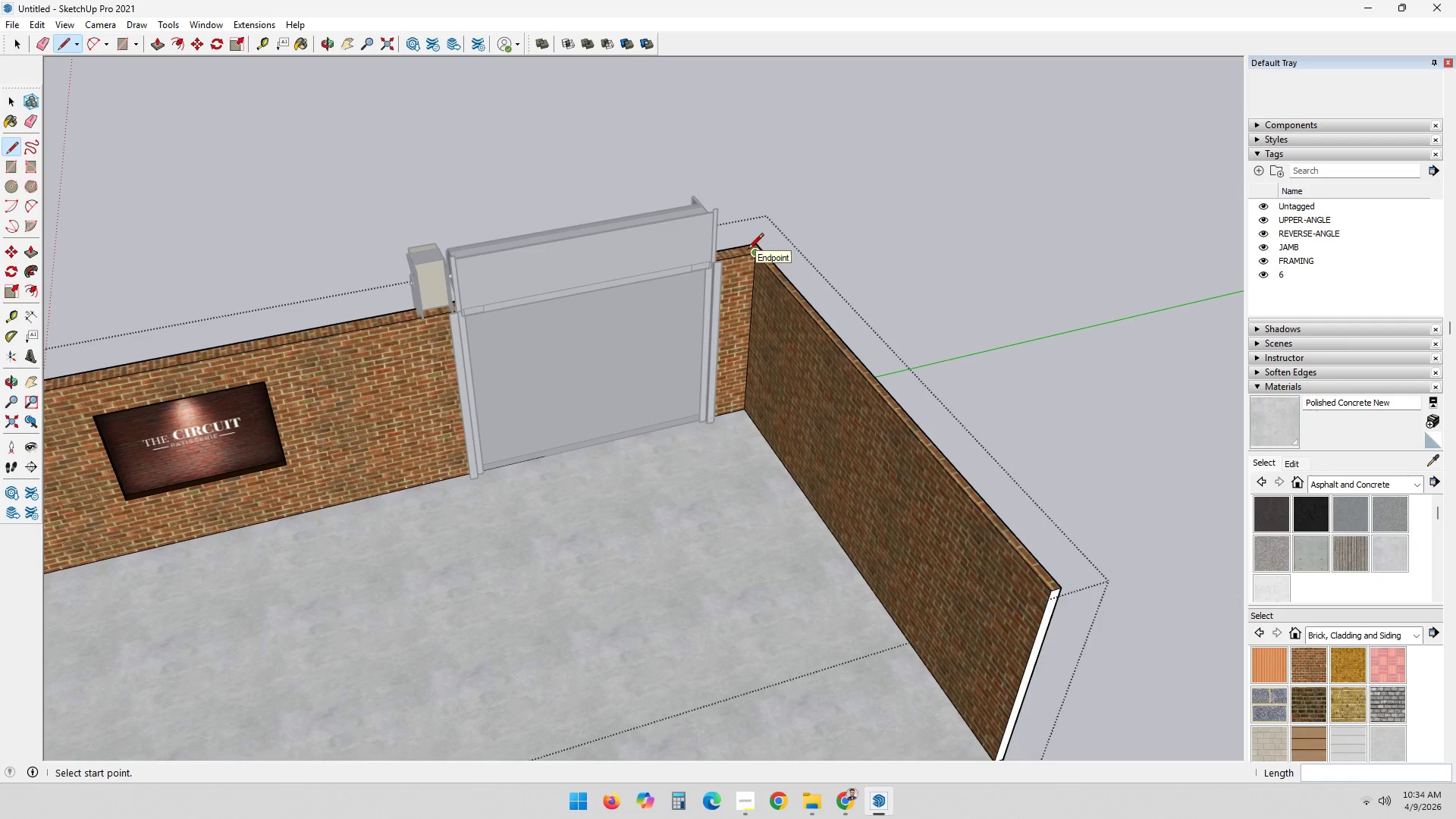 
key(P)
 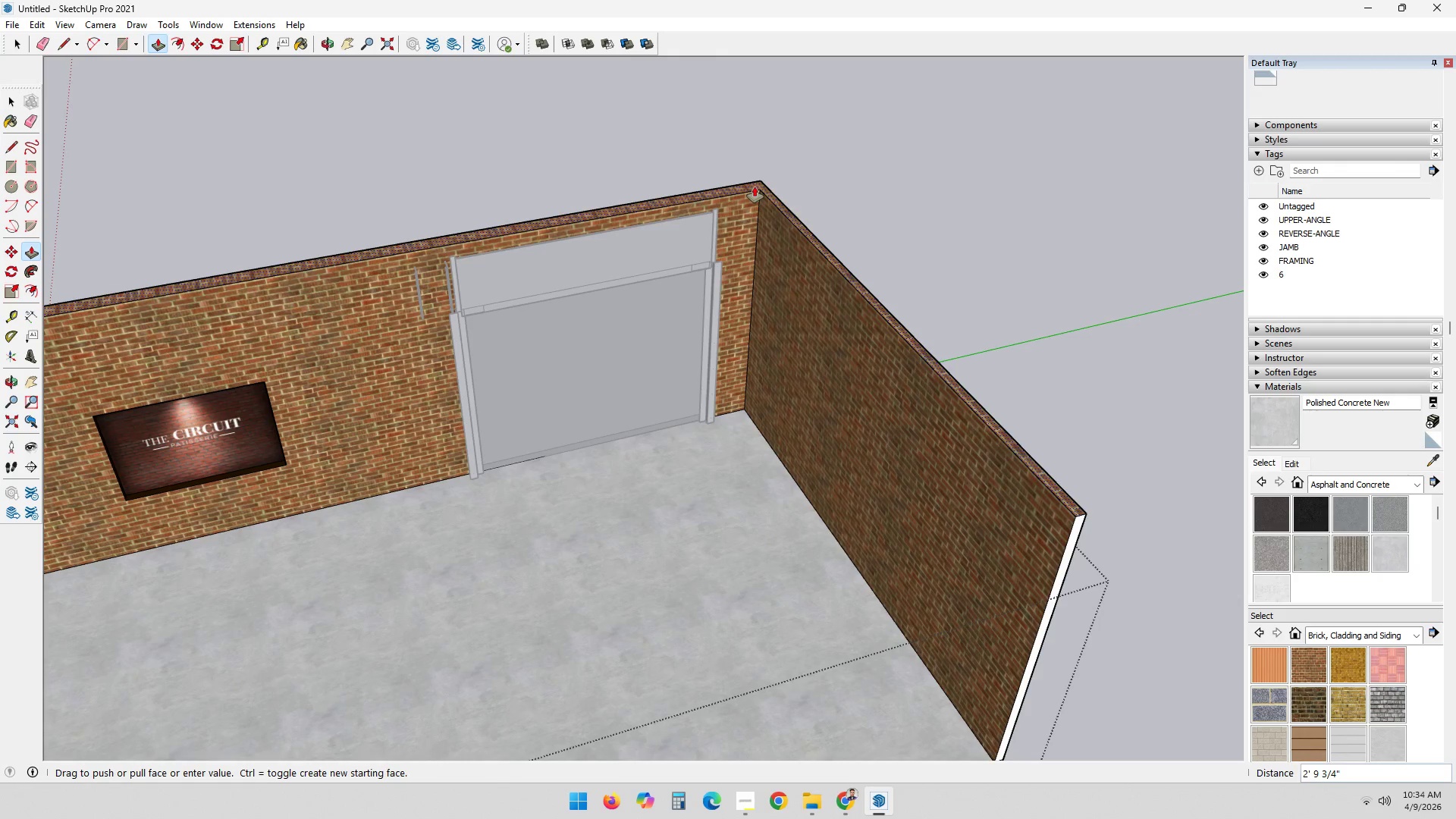 
key(3)
 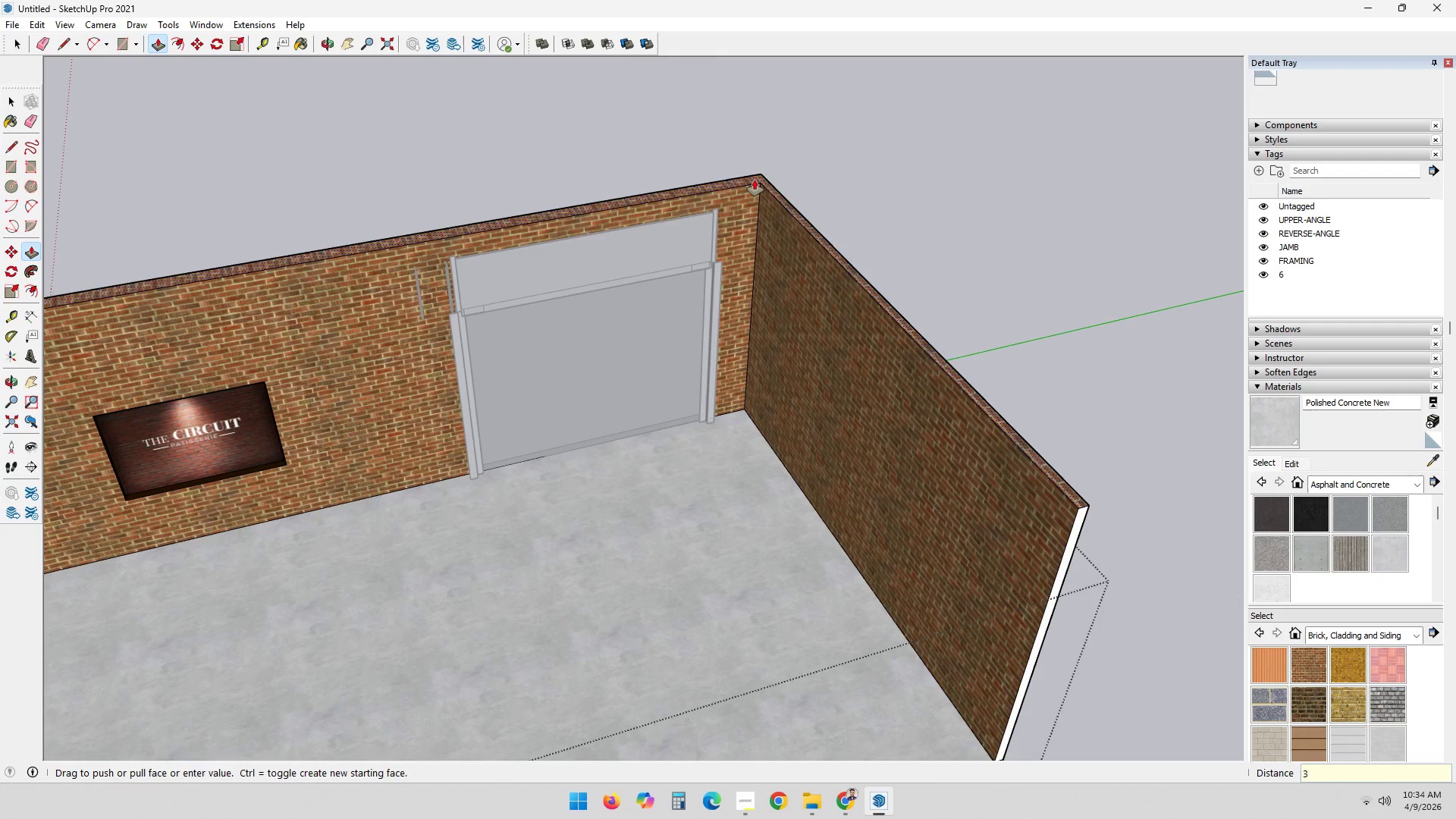 
key(Quote)
 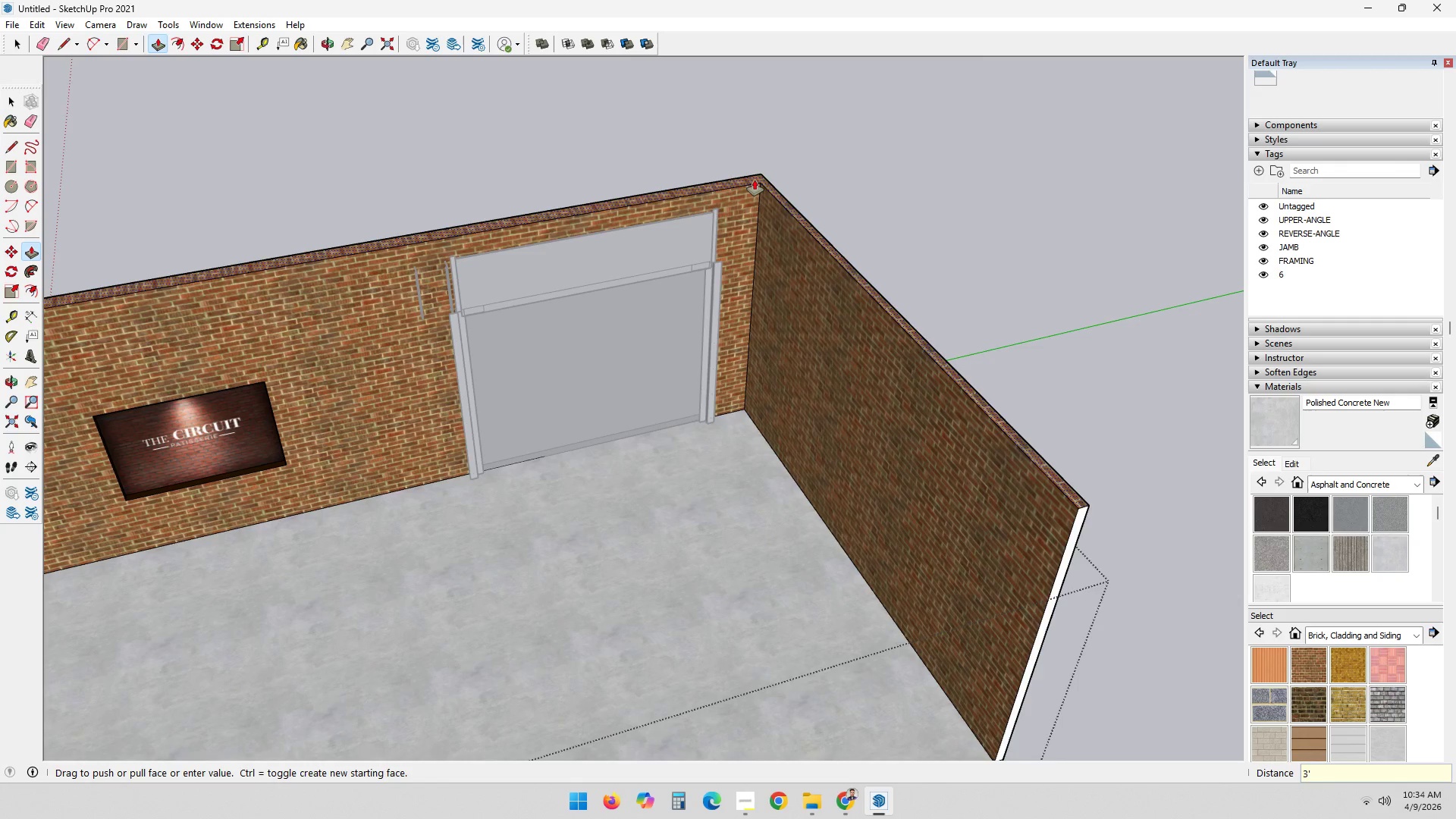 
key(Enter)
 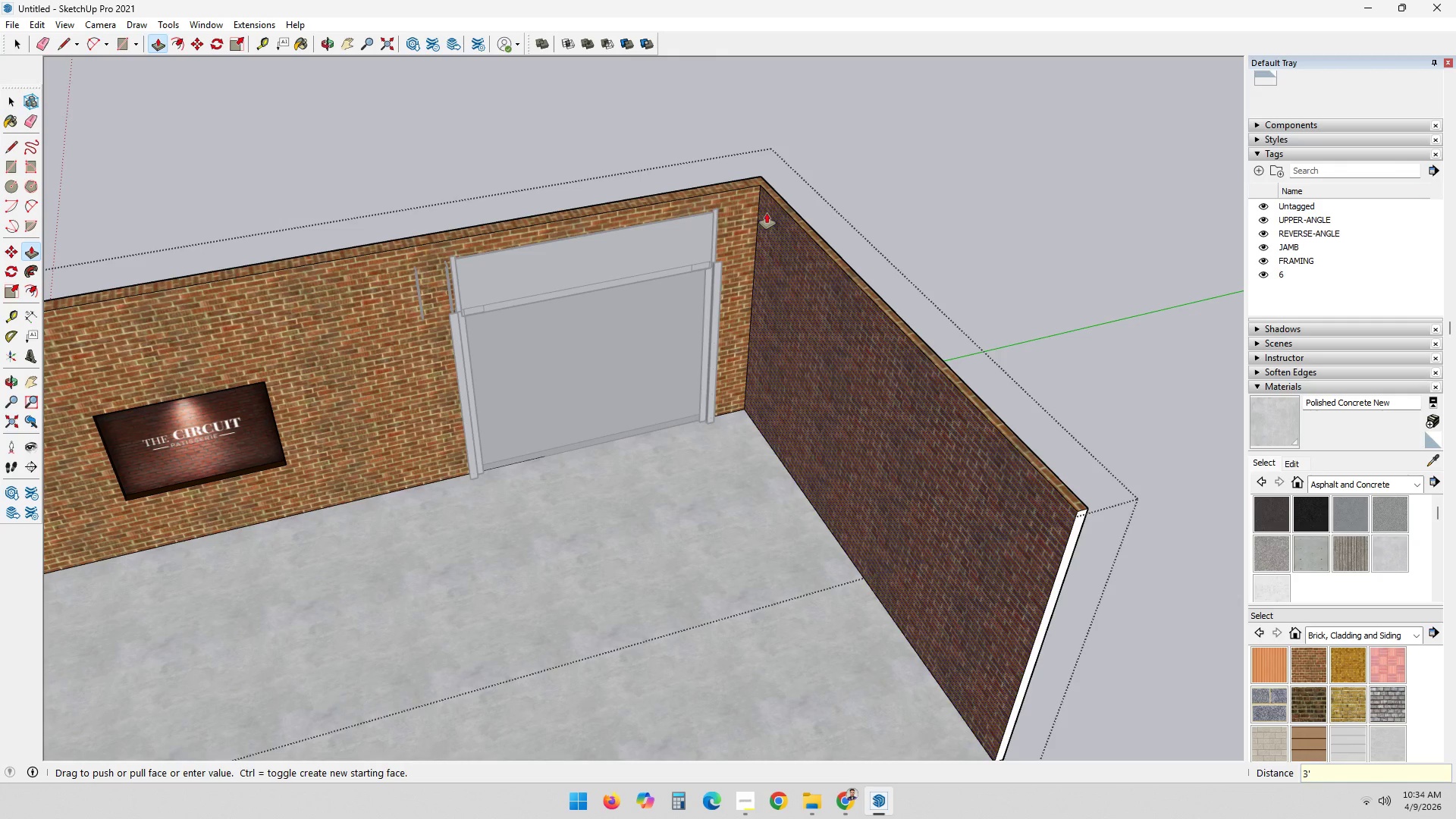 
key(Space)
 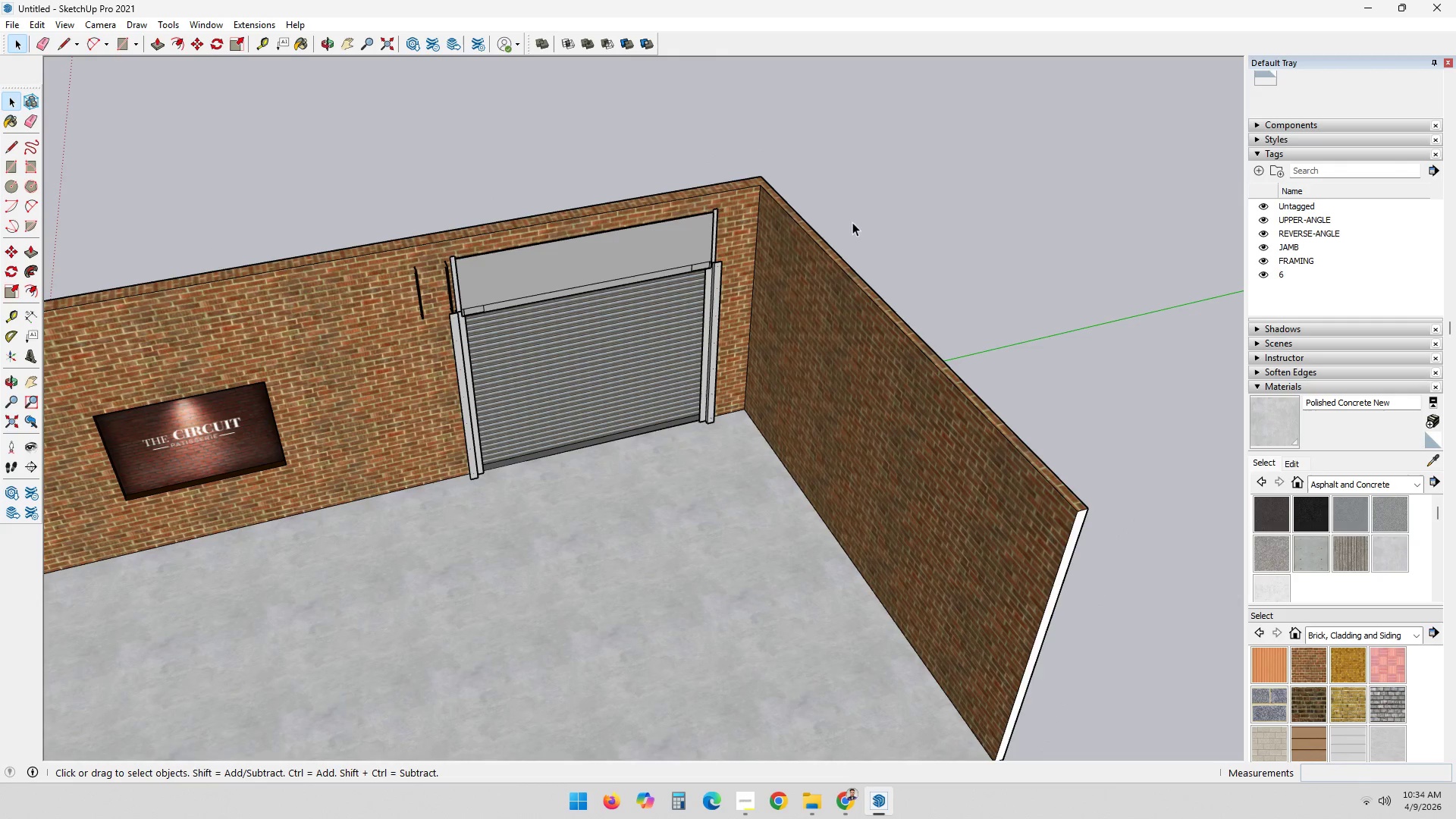 
double_click([887, 235])
 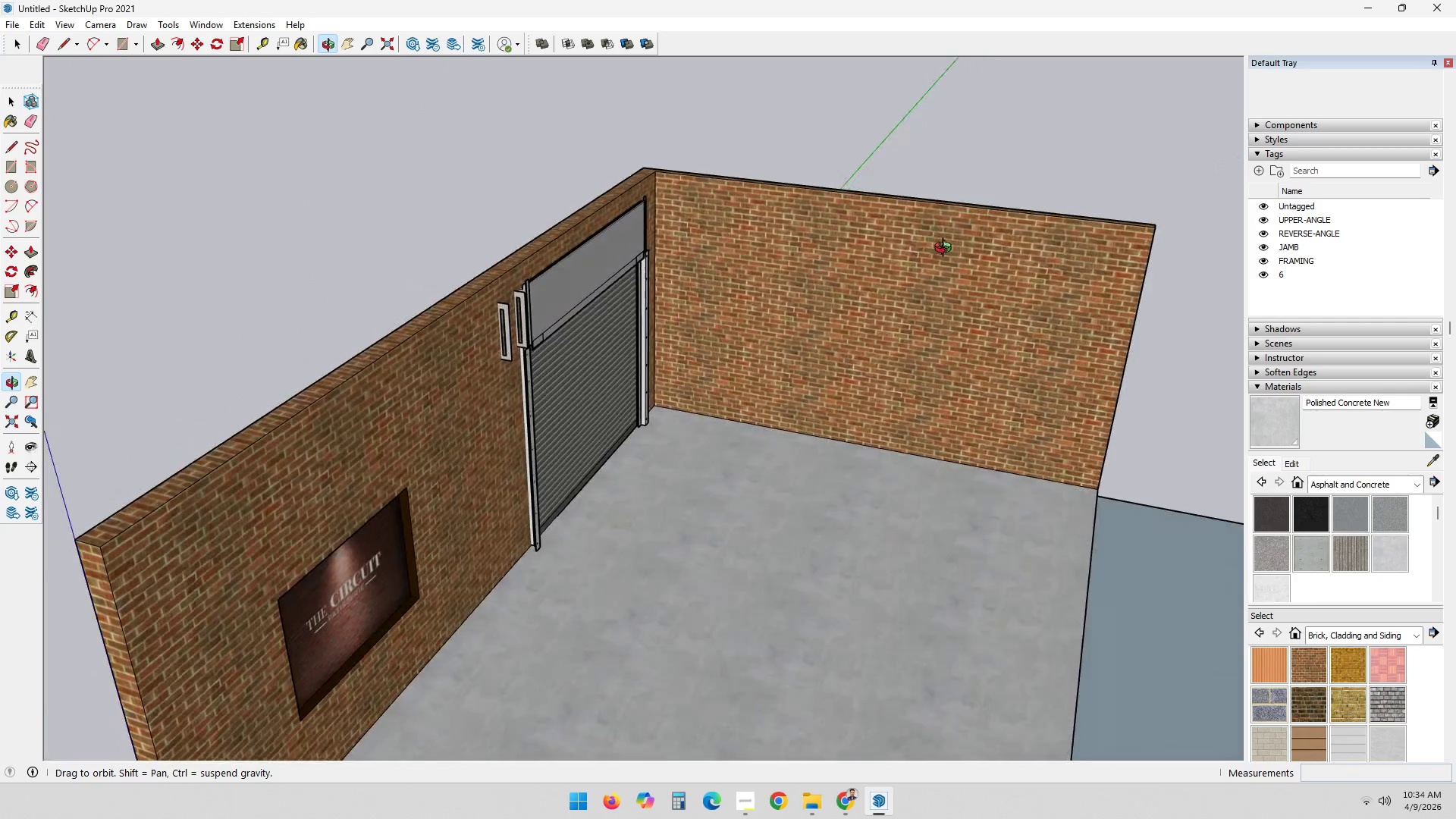 
double_click([544, 307])
 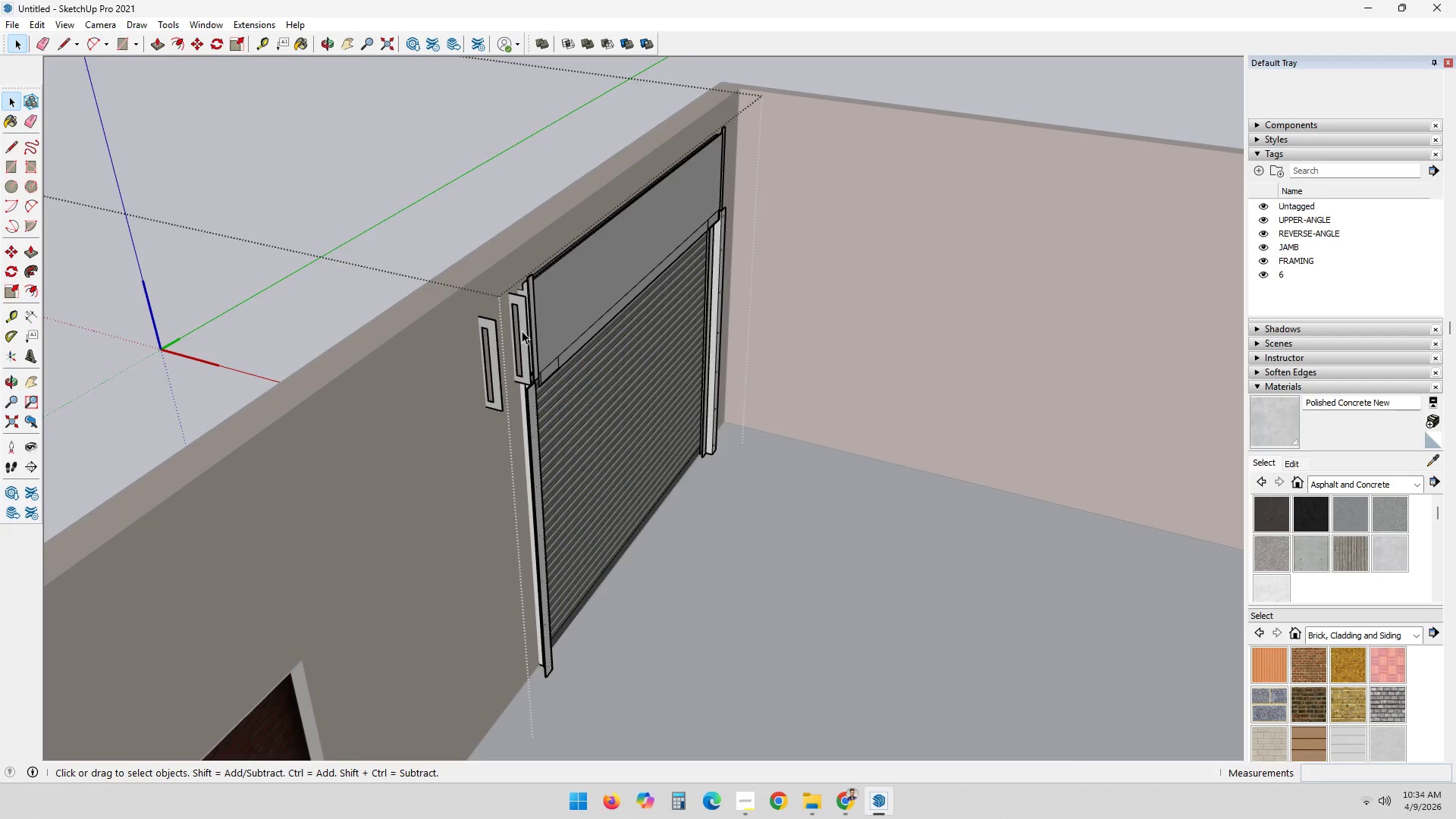 
scroll: coordinate [522, 317], scroll_direction: up, amount: 5.0
 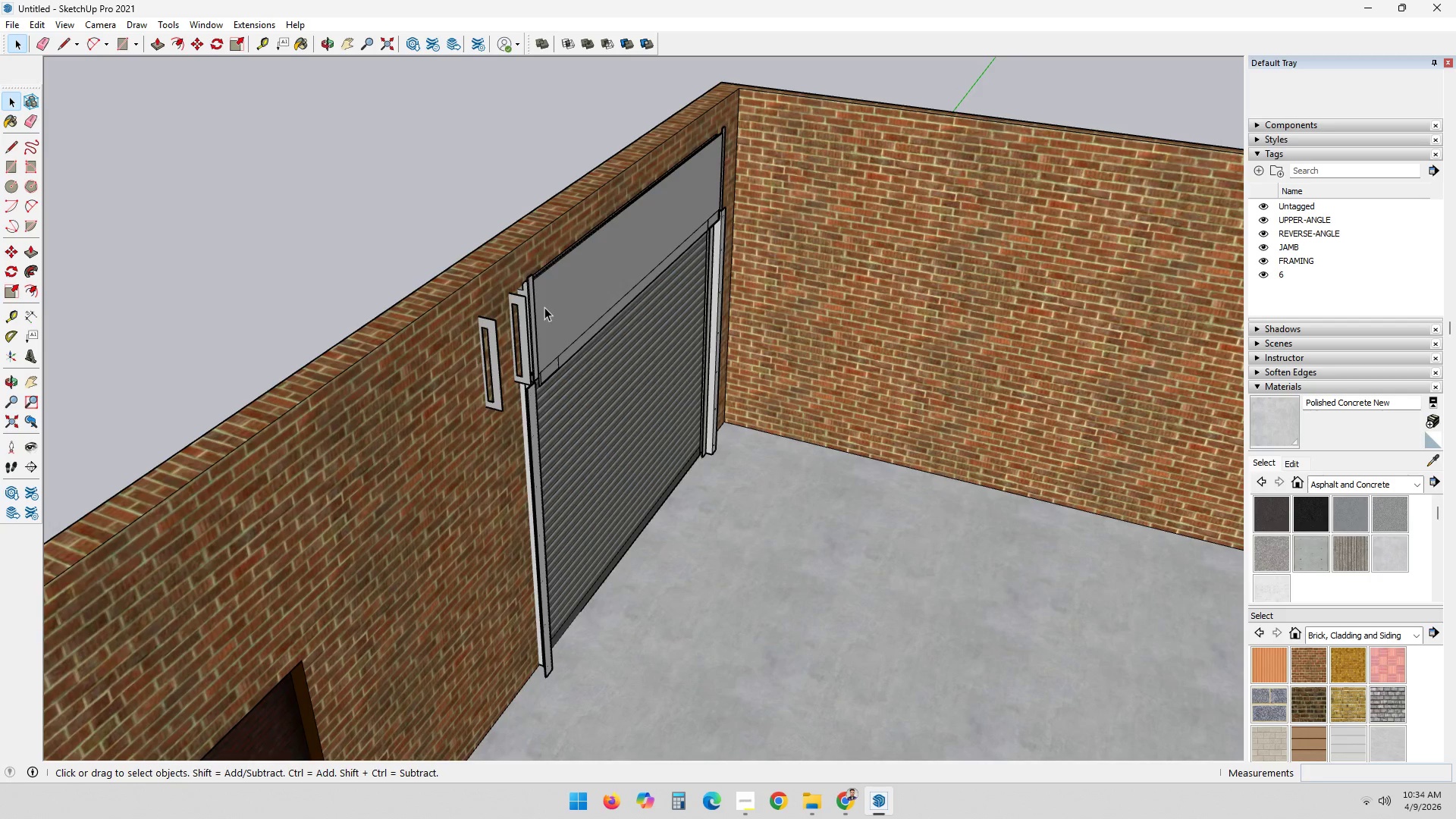 
left_click([519, 322])
 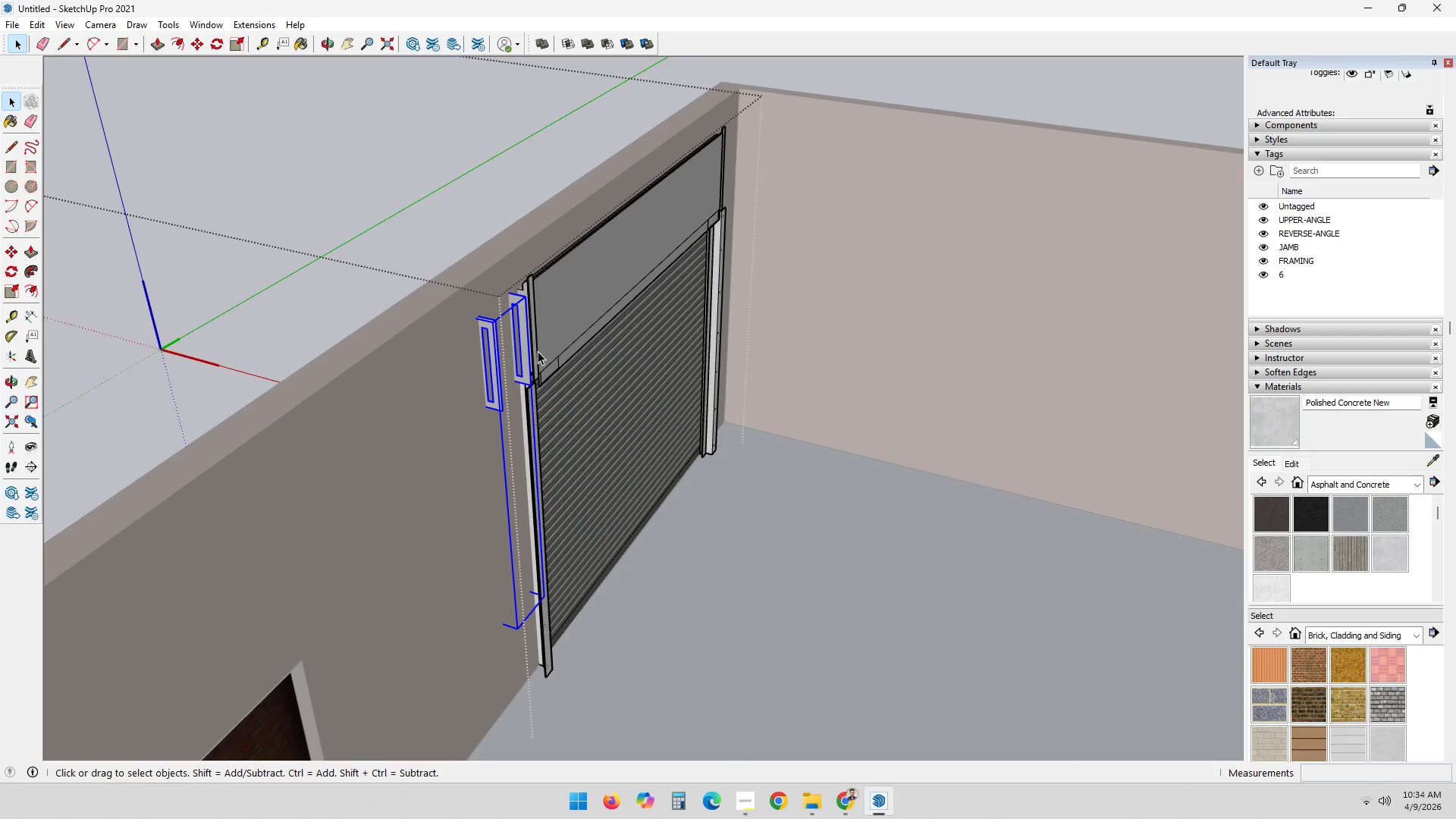 
key(Delete)
 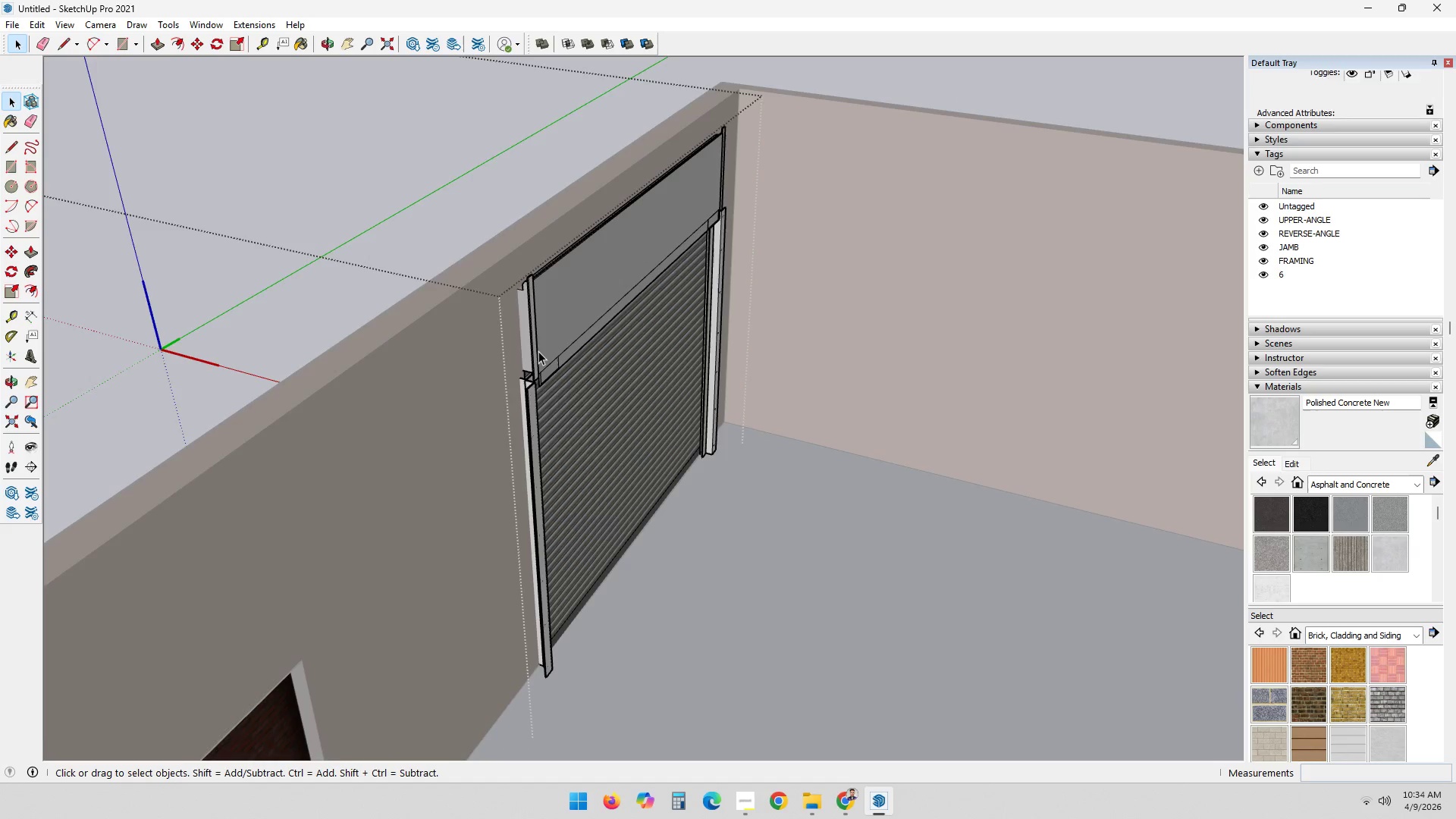 
left_click([405, 228])
 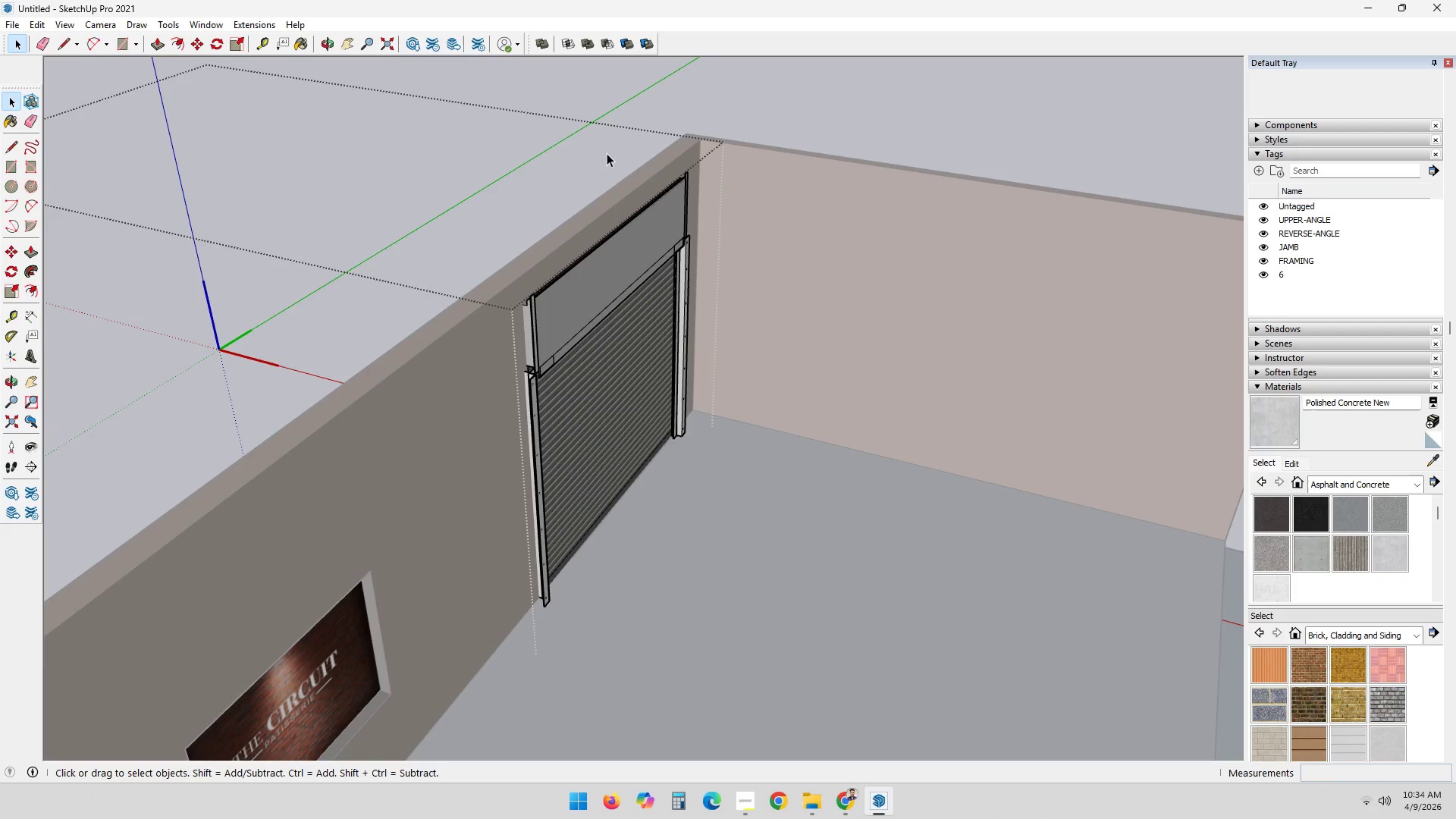 
scroll: coordinate [540, 351], scroll_direction: down, amount: 3.0
 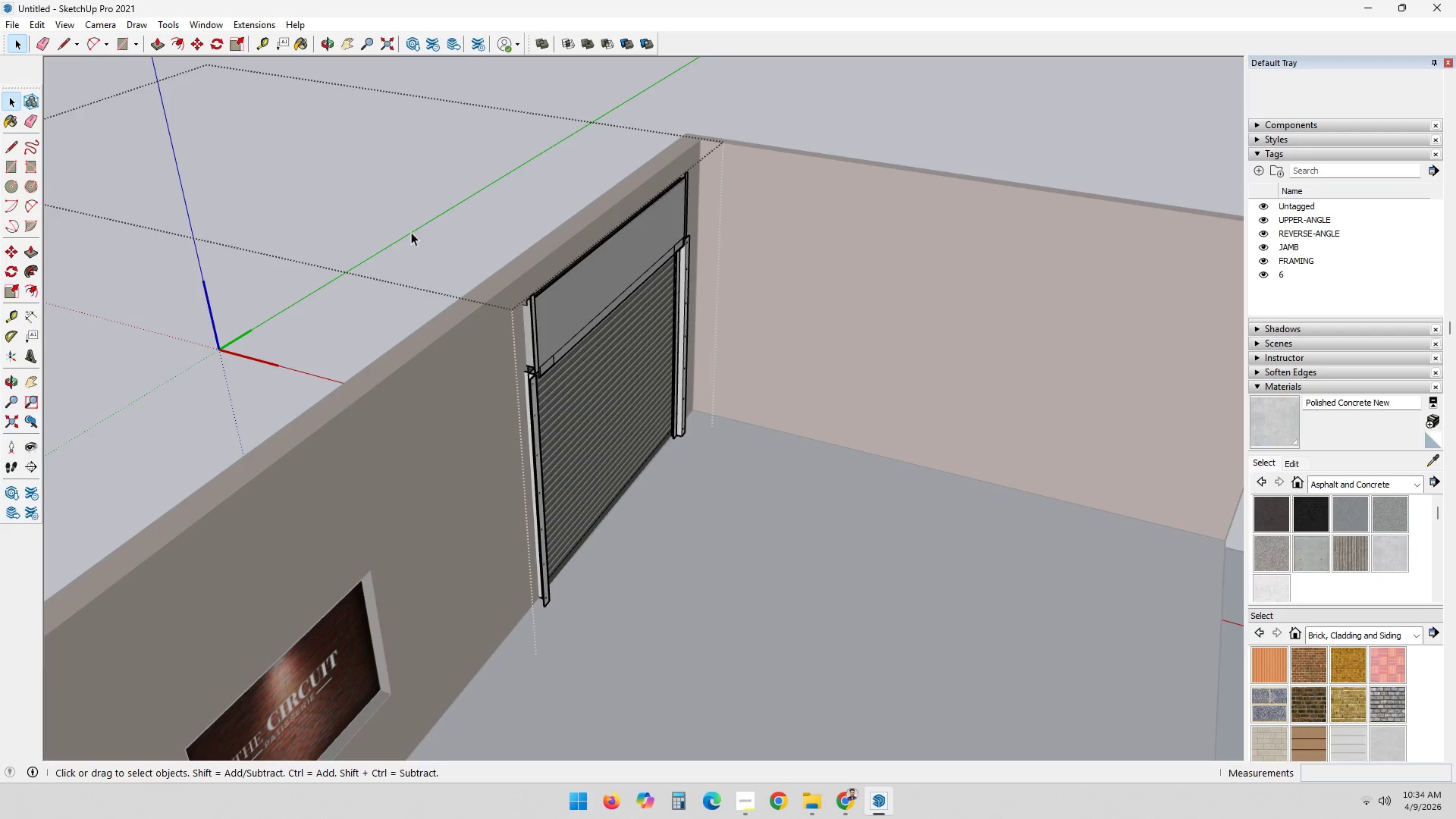 
key(Space)
 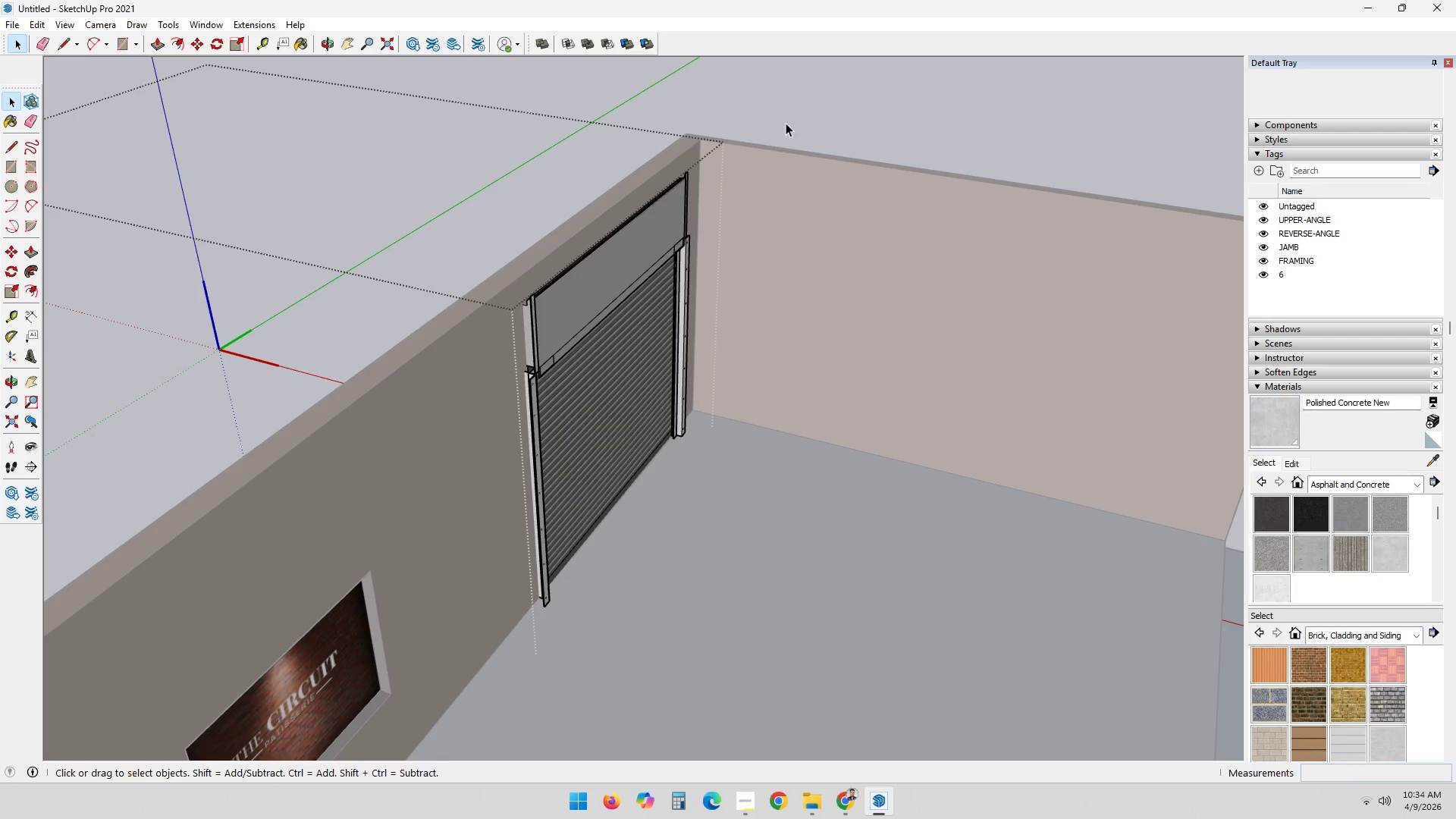 
key(Escape)
 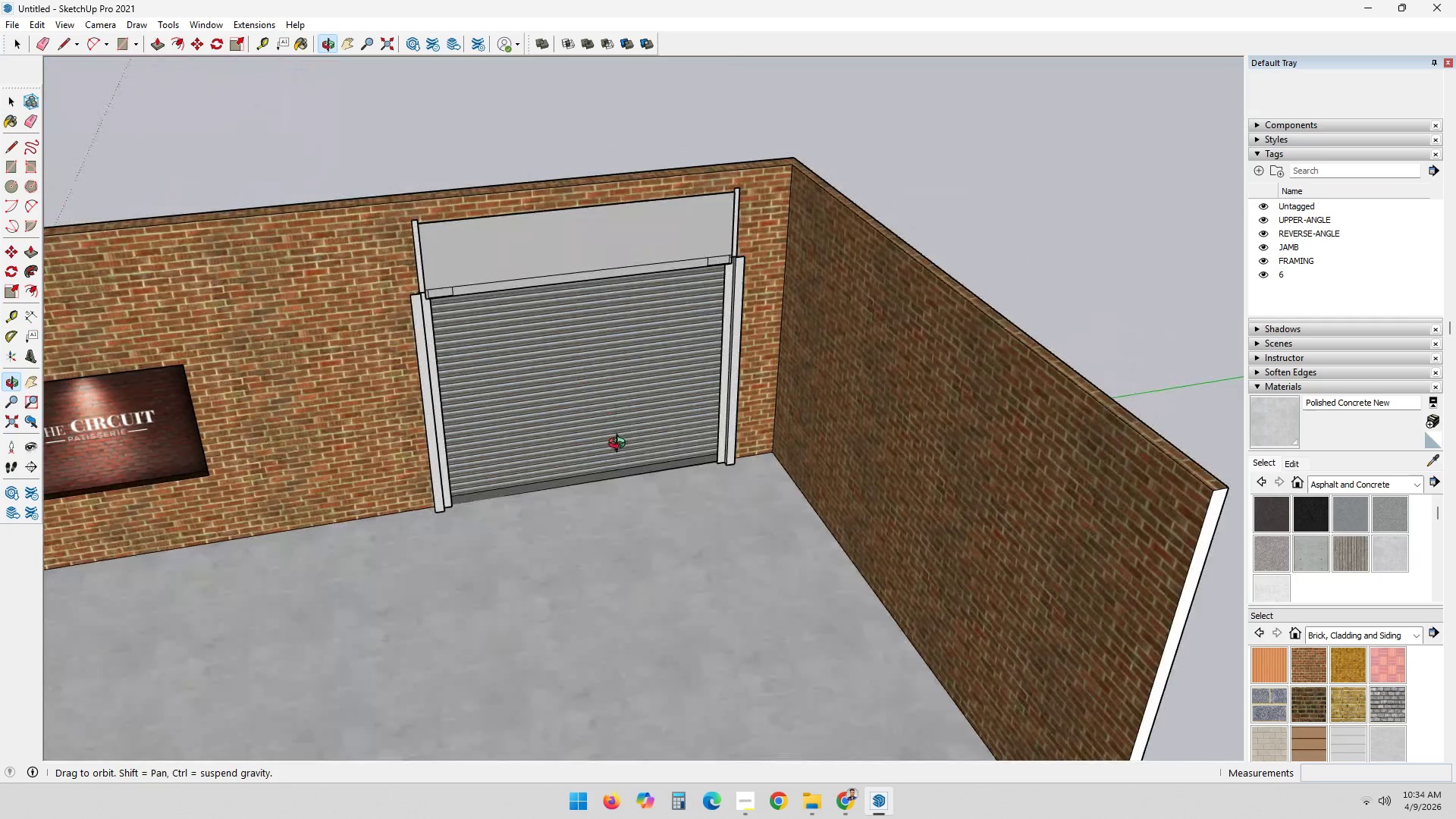 
wait(5.16)
 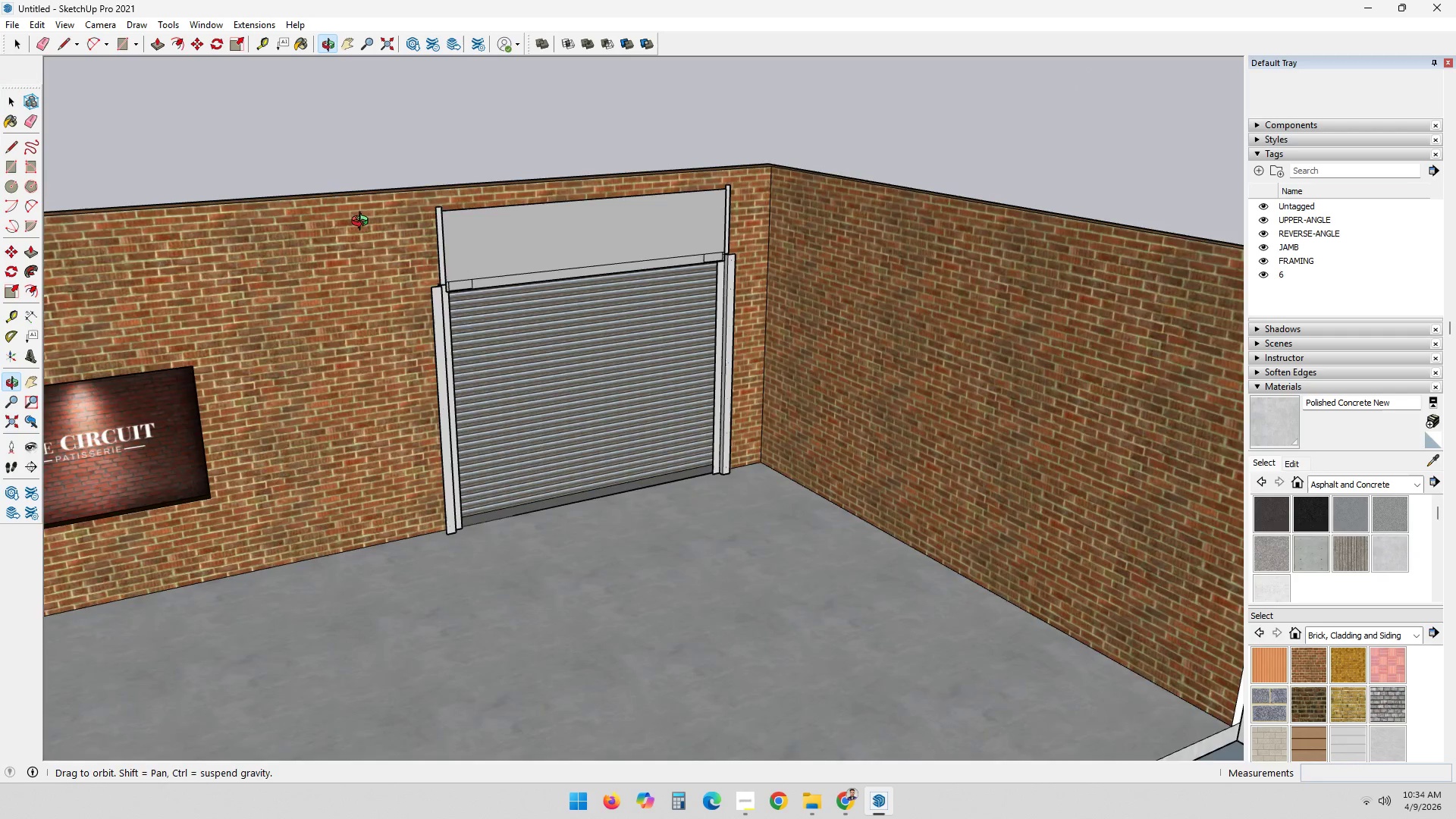 
scroll: coordinate [438, 320], scroll_direction: up, amount: 7.0
 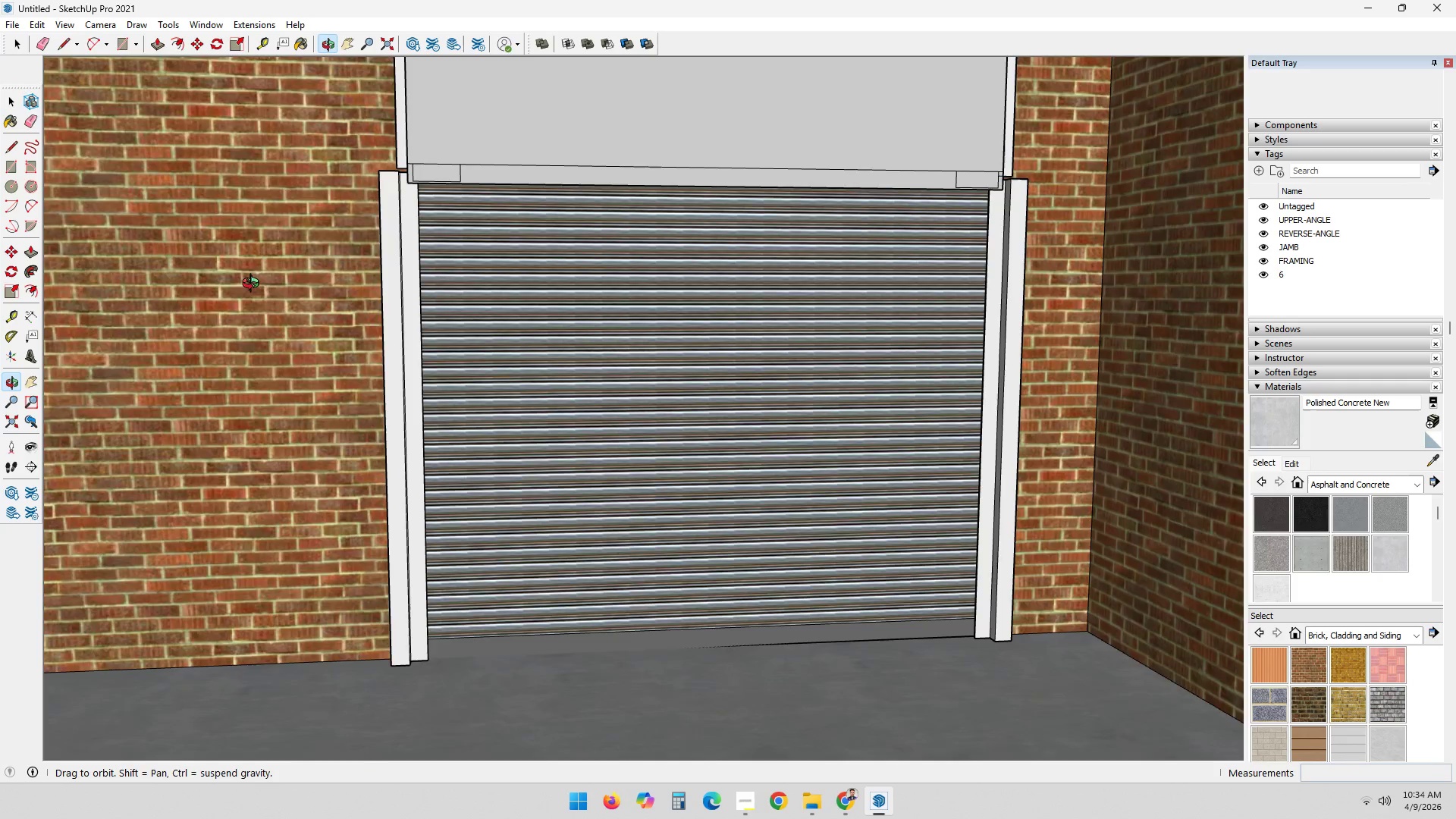 
wait(5.17)
 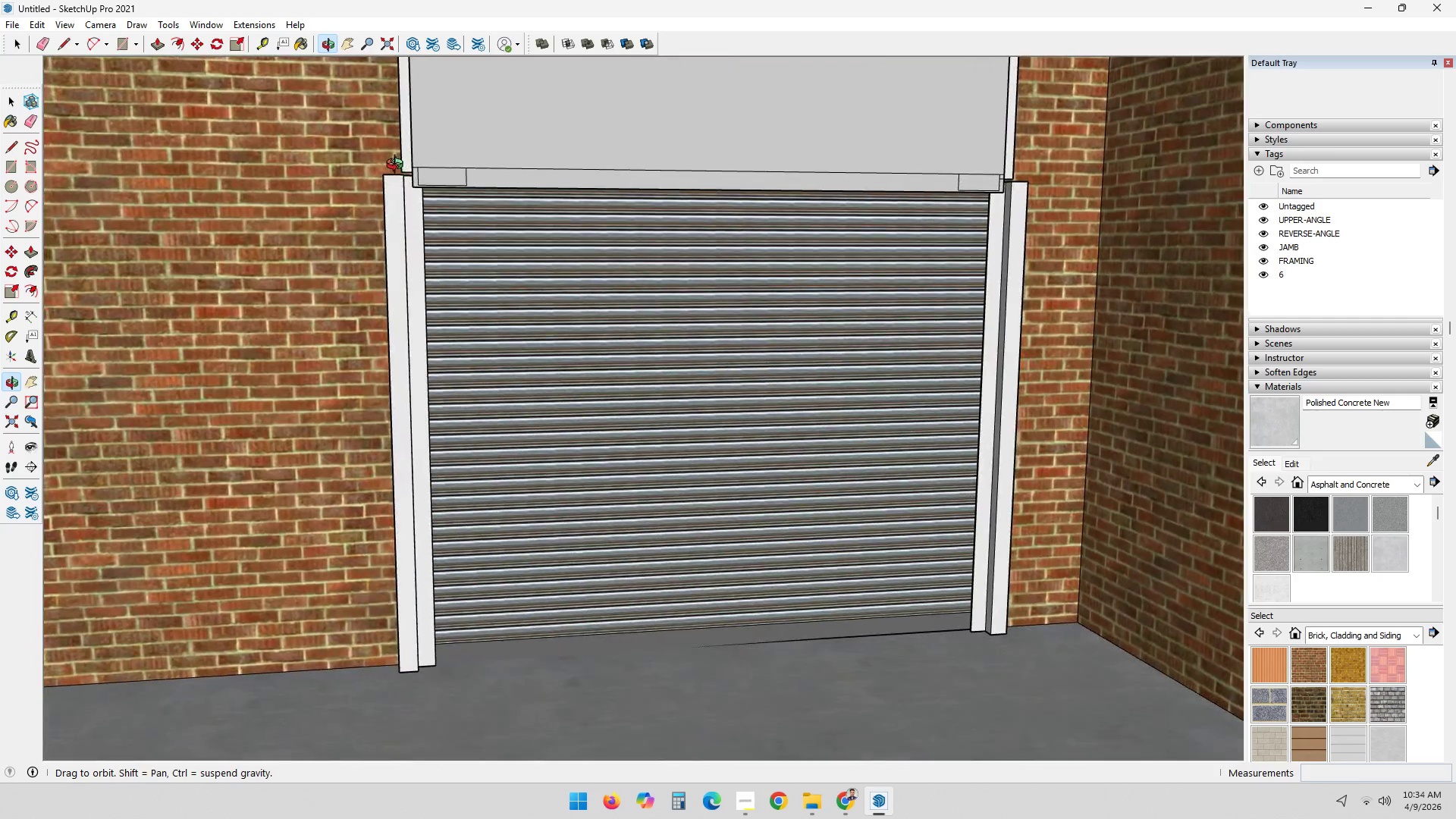 
left_click([538, 467])
 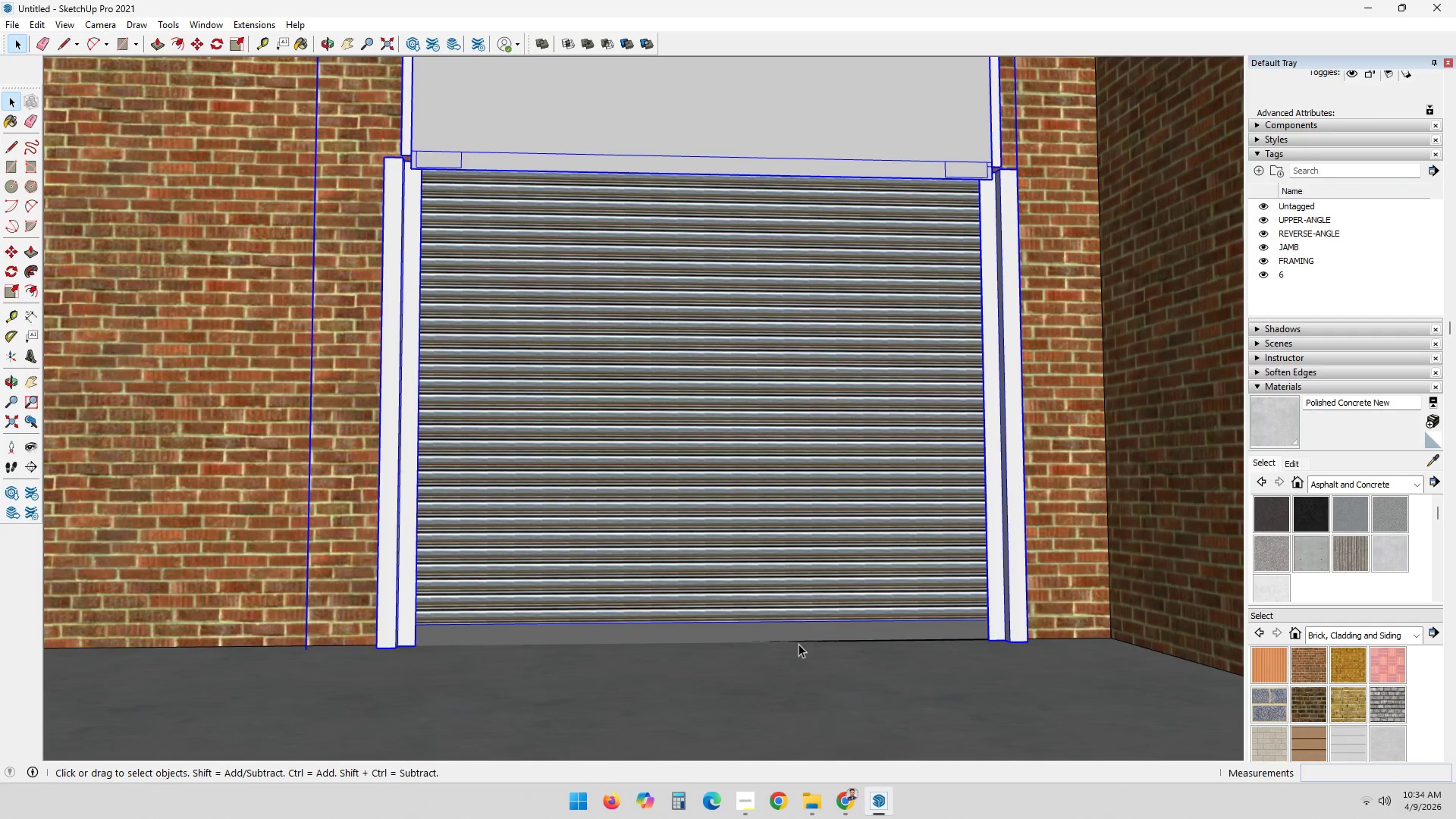 
left_click([799, 642])
 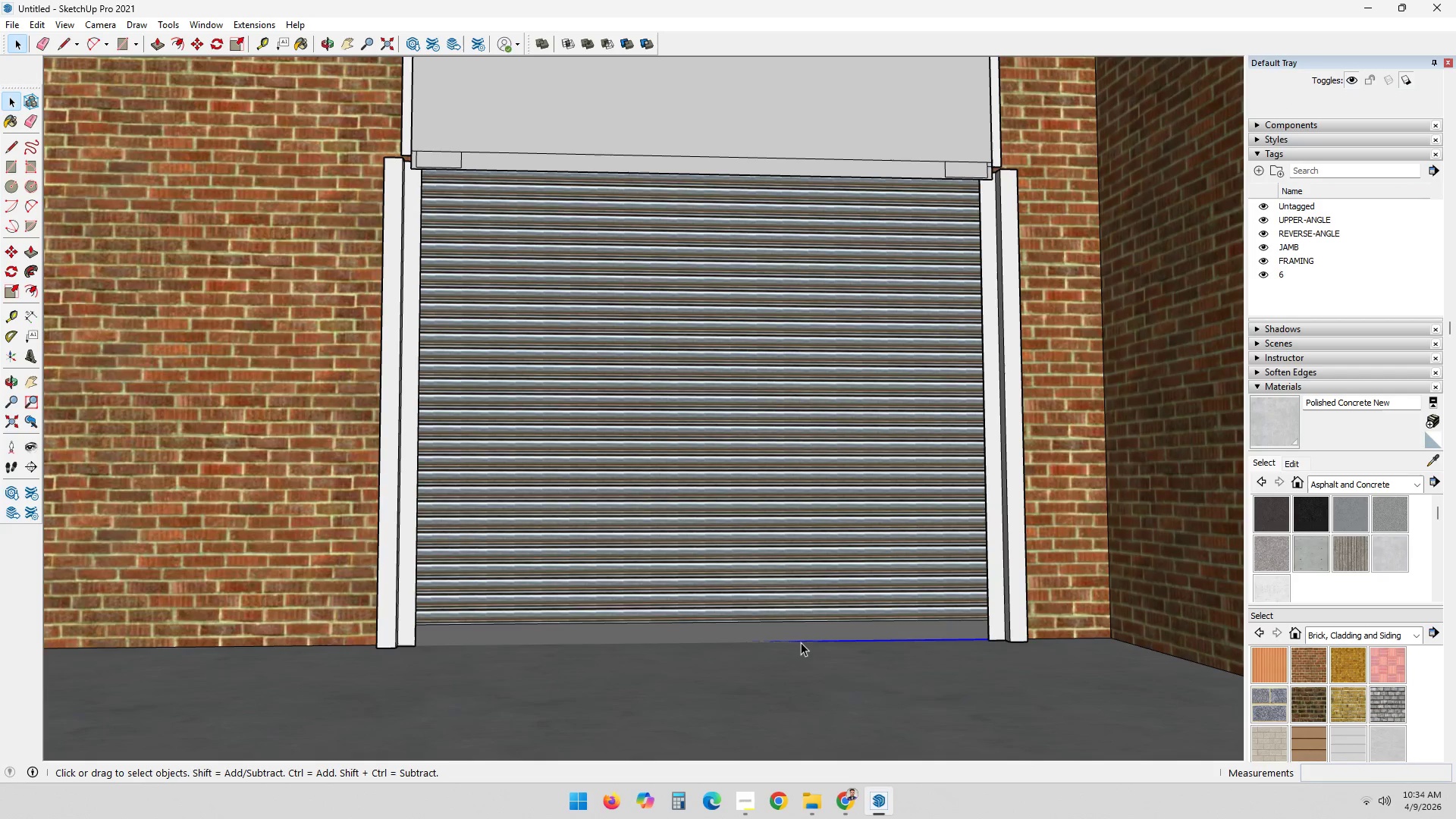 
key(Delete)
 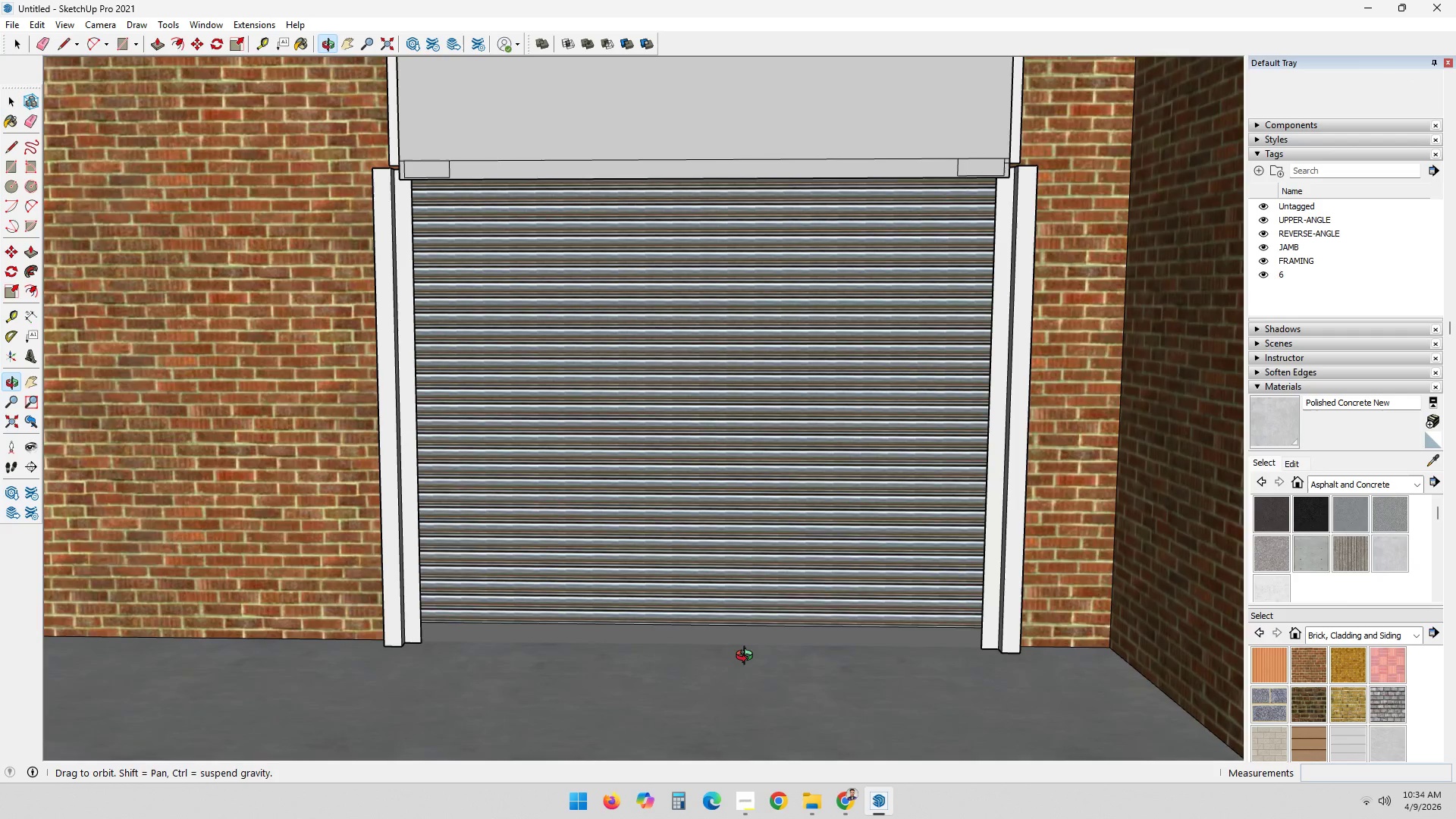 
left_click([741, 585])
 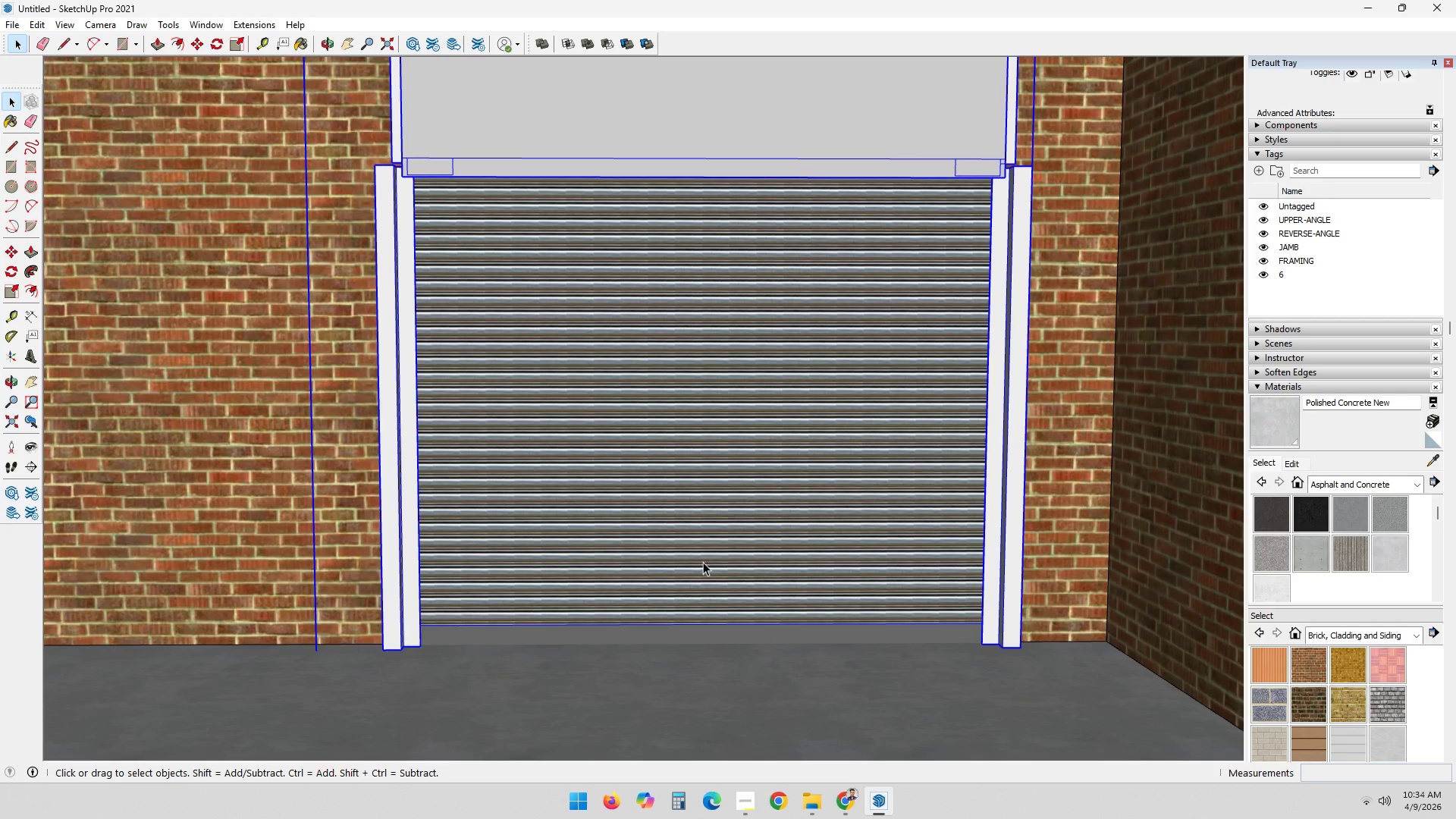 
double_click([264, 437])
 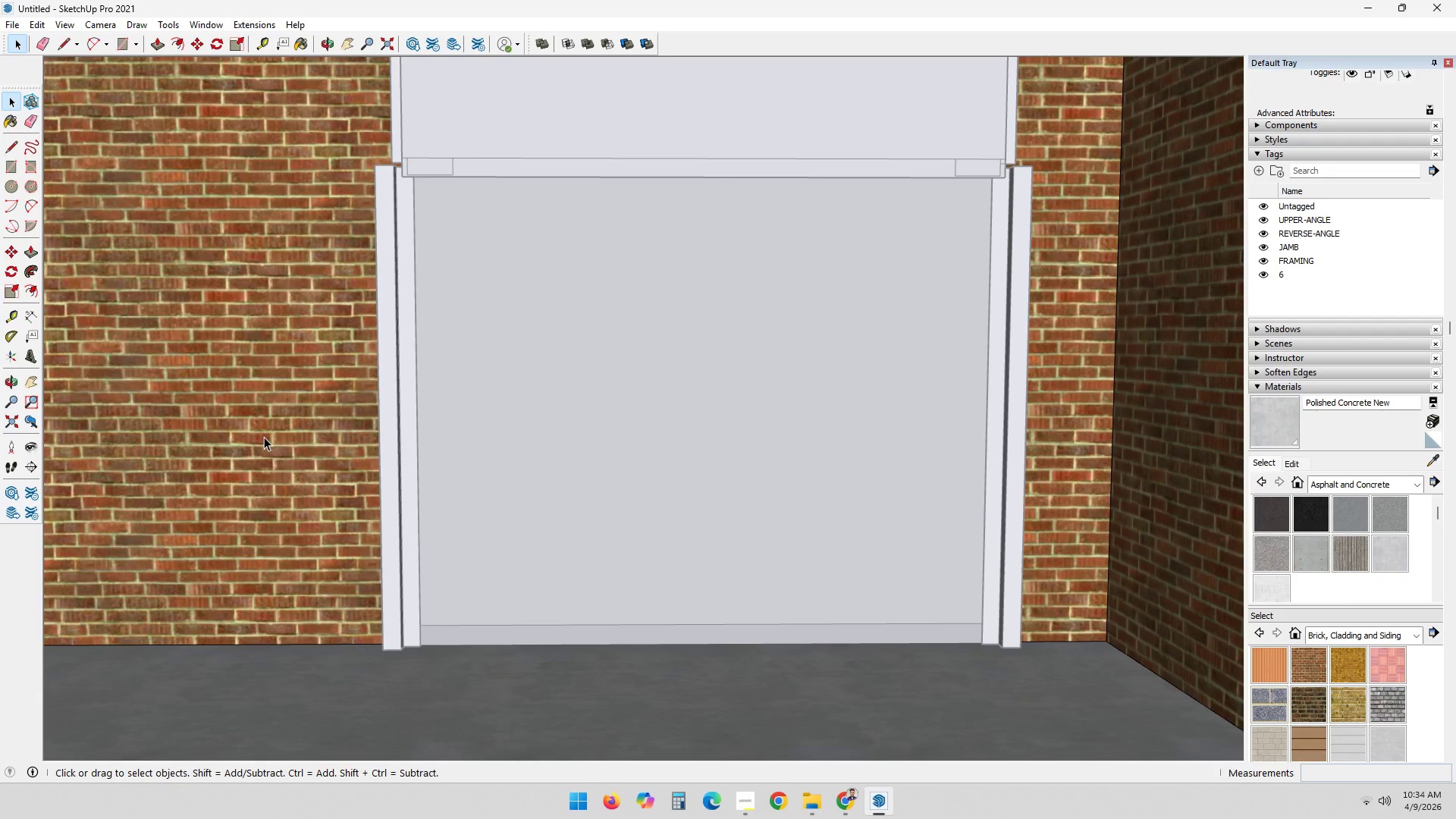 
triple_click([264, 437])
 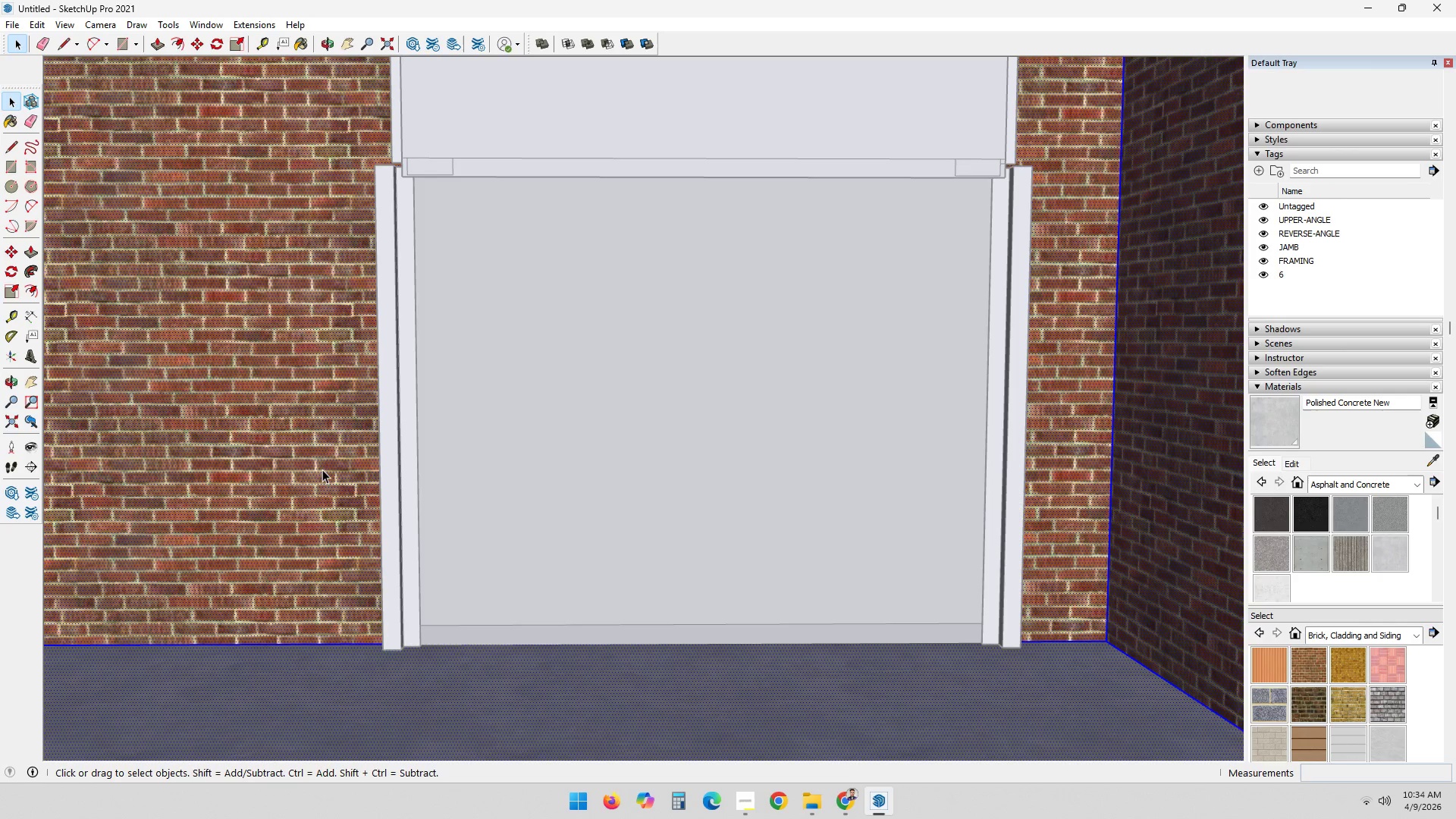 
key(R)
 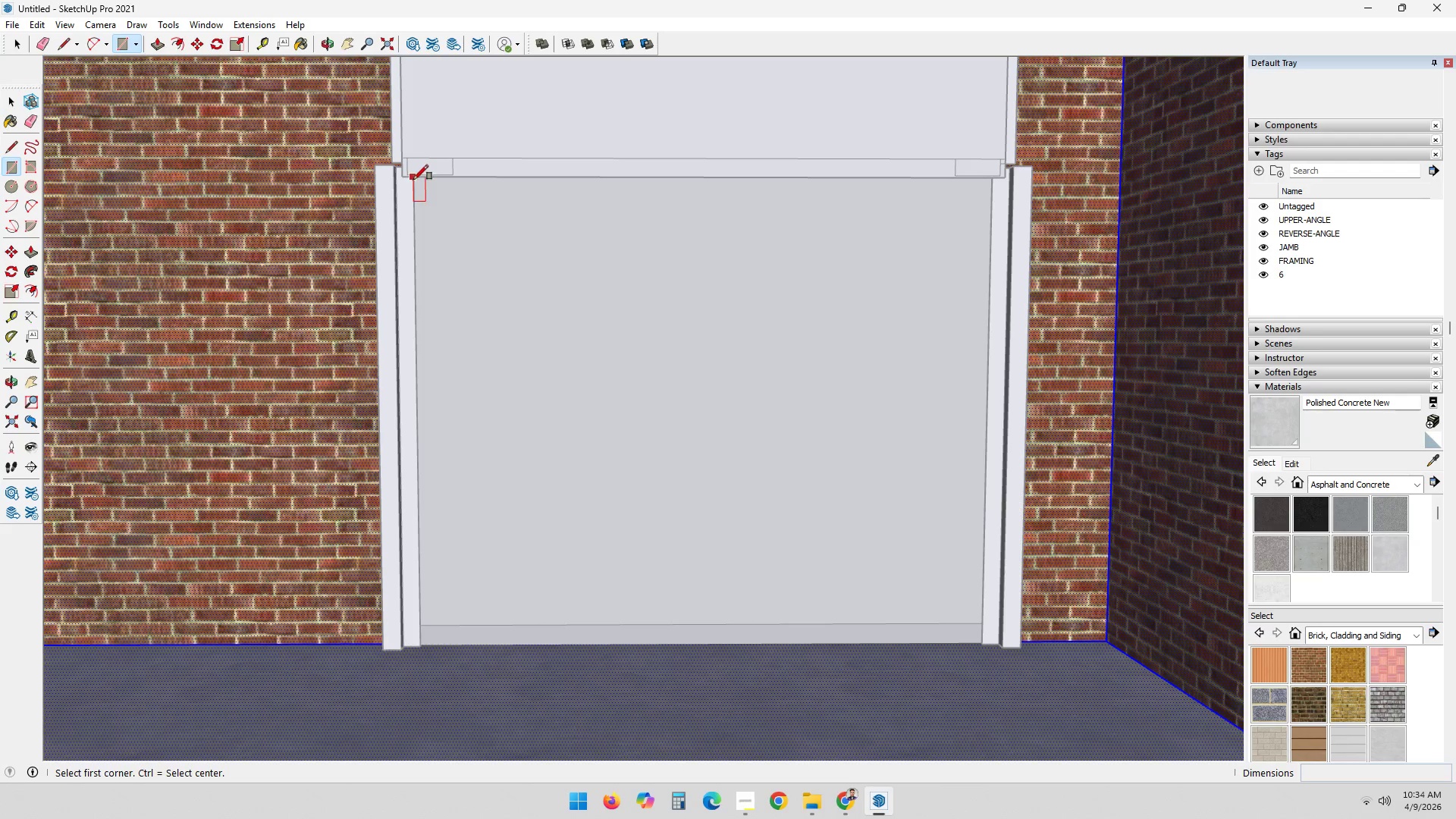 
left_click([413, 181])
 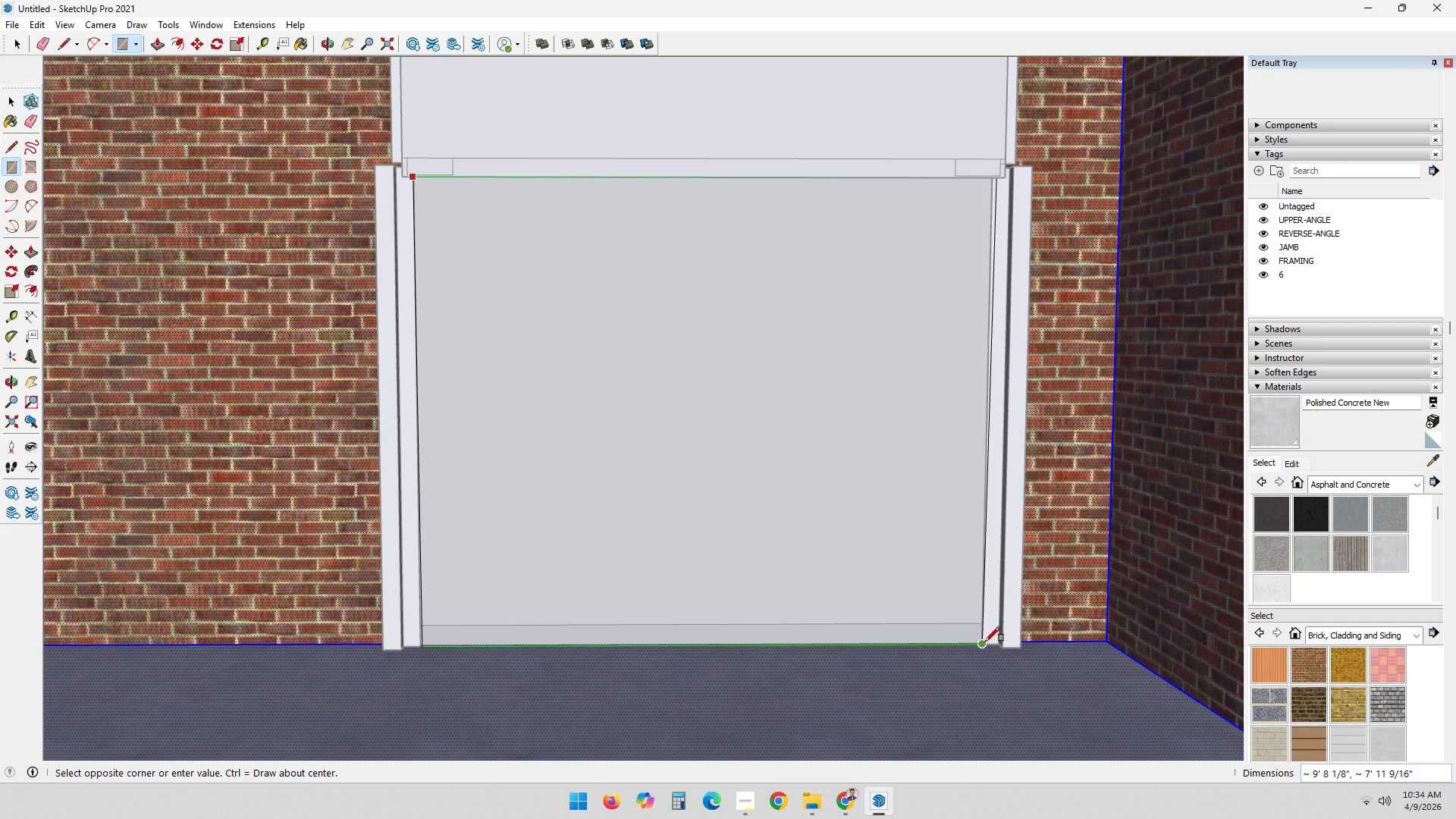 
left_click([985, 642])
 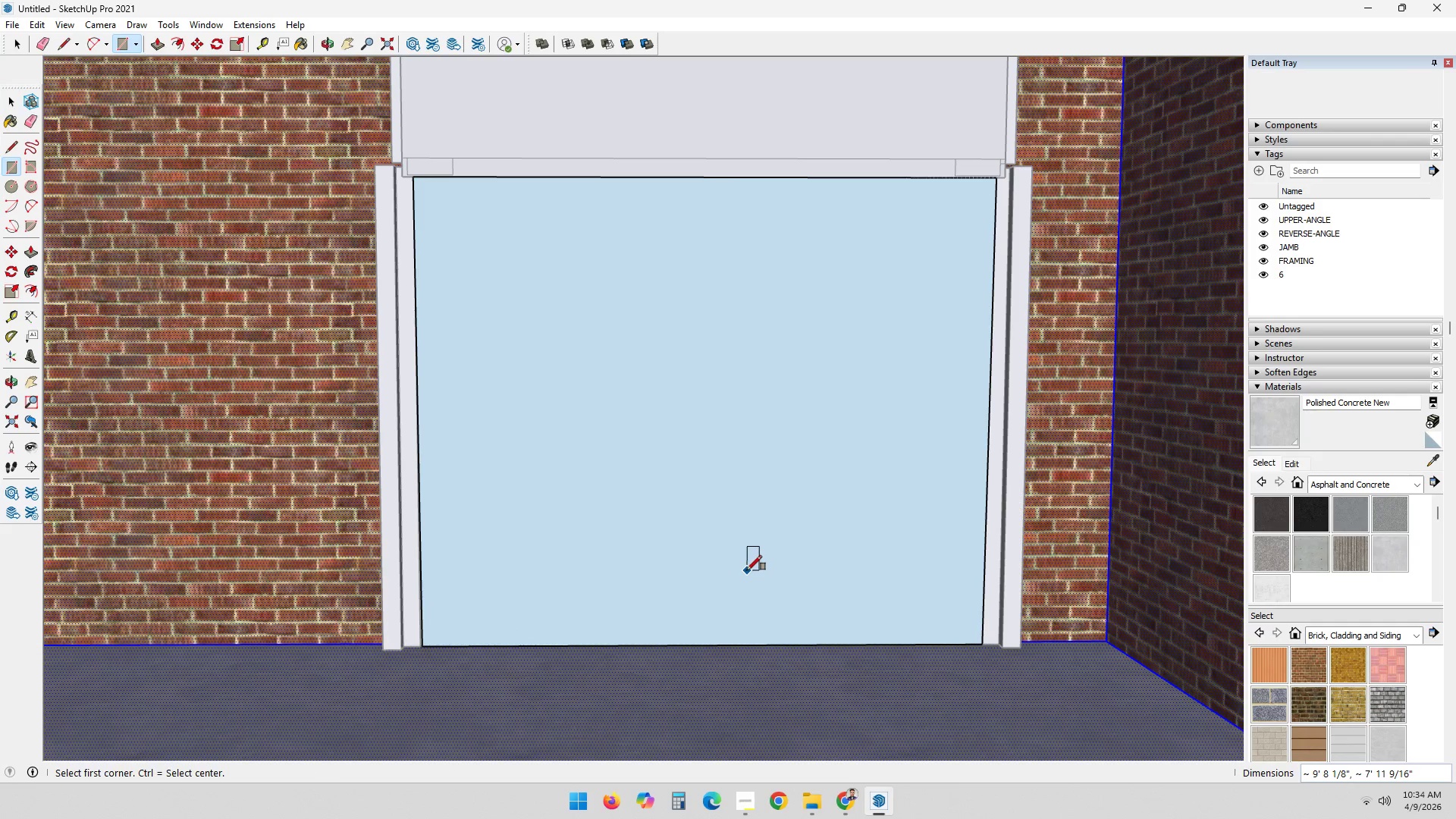 
key(Space)
 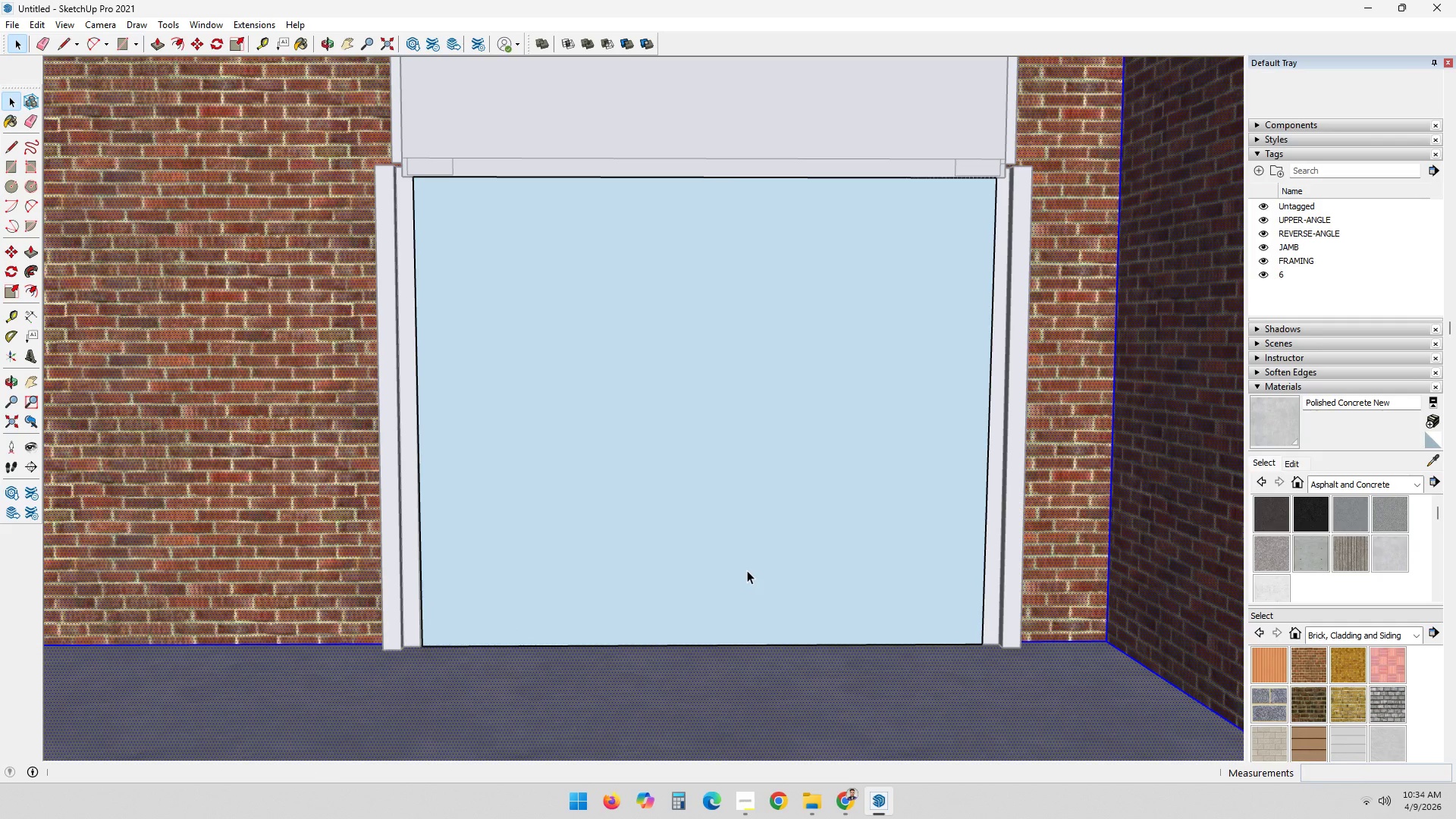 
left_click([747, 570])
 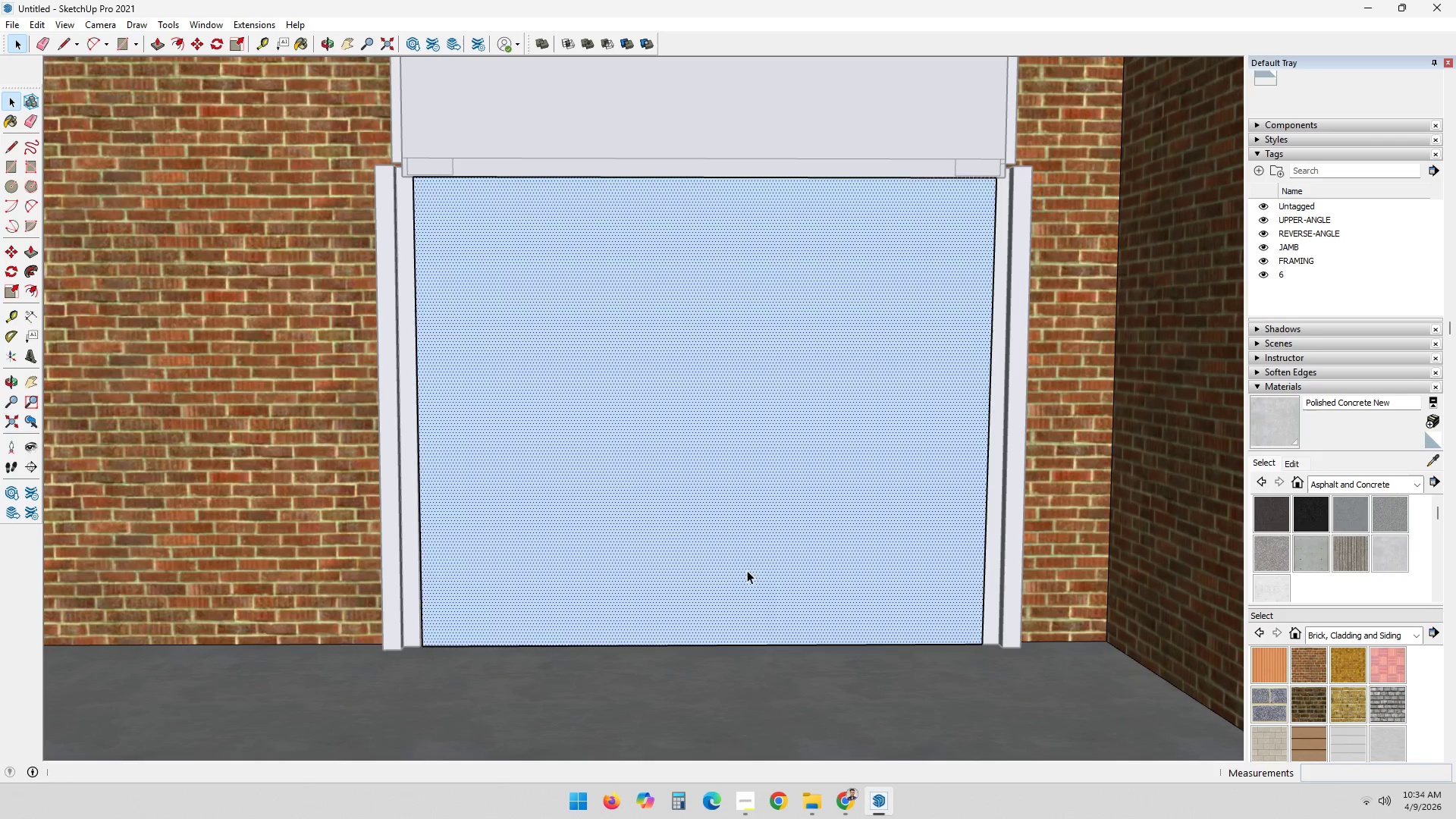 
key(Delete)
 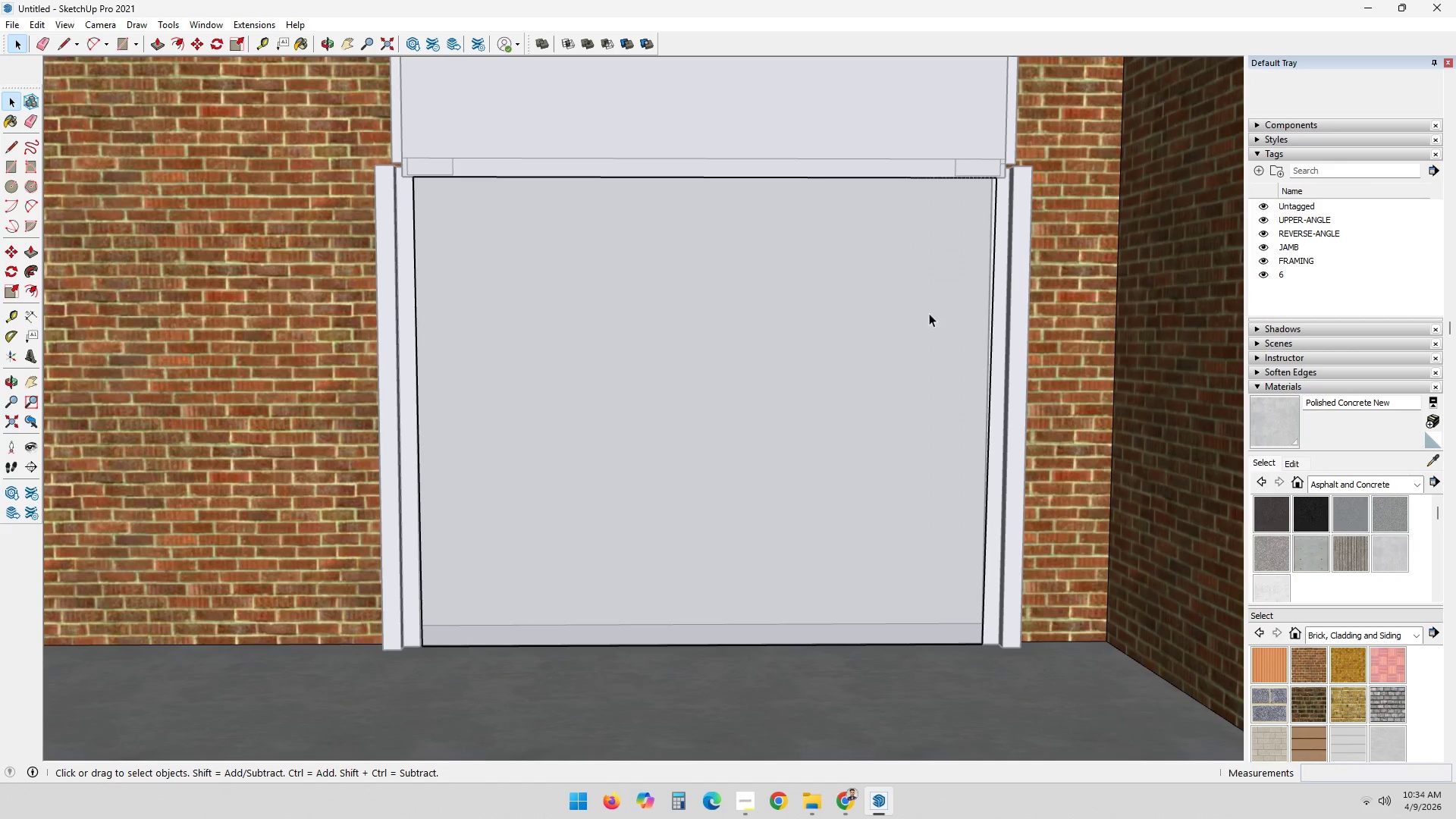 
key(Escape)
 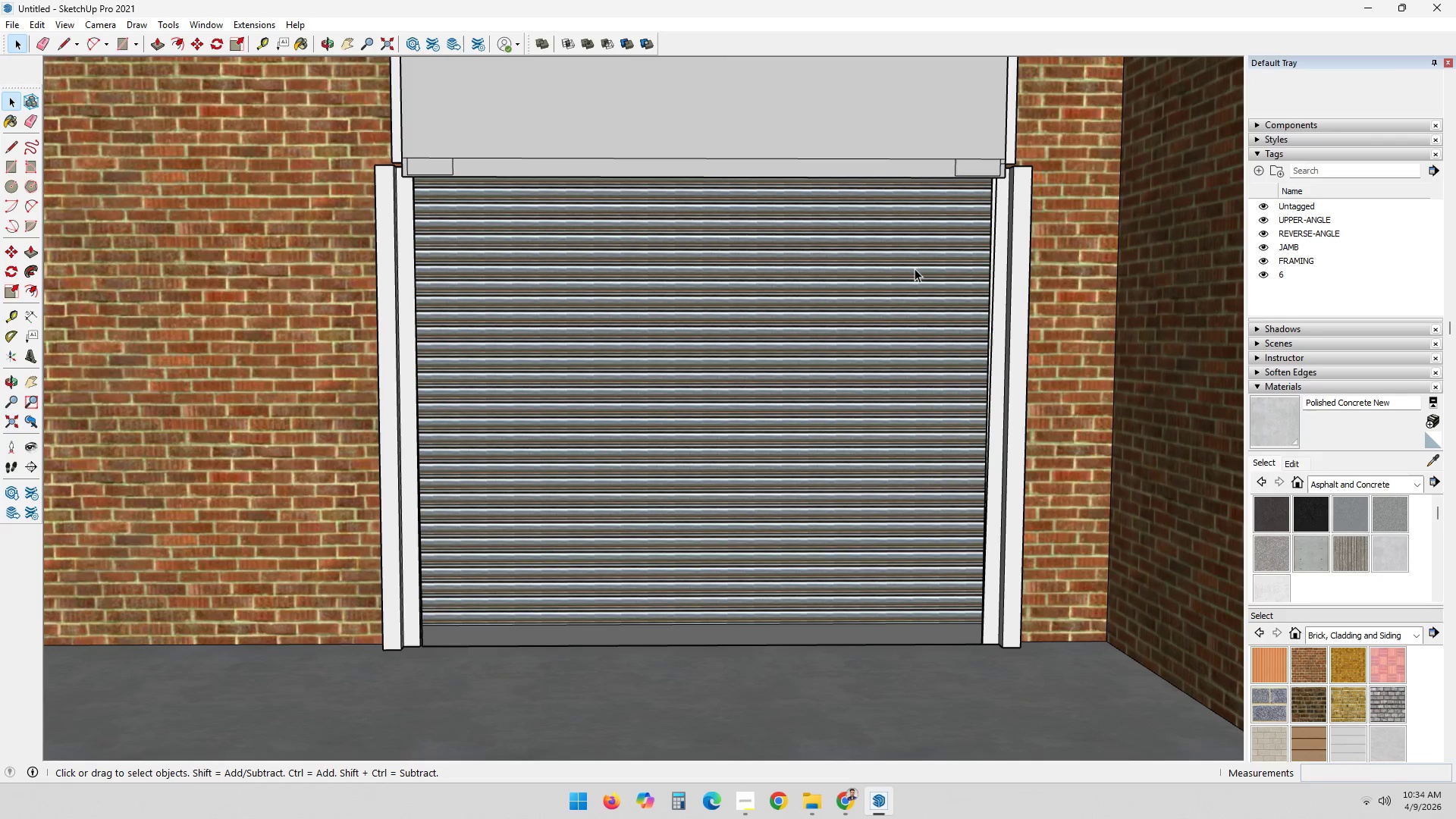 
key(Escape)
 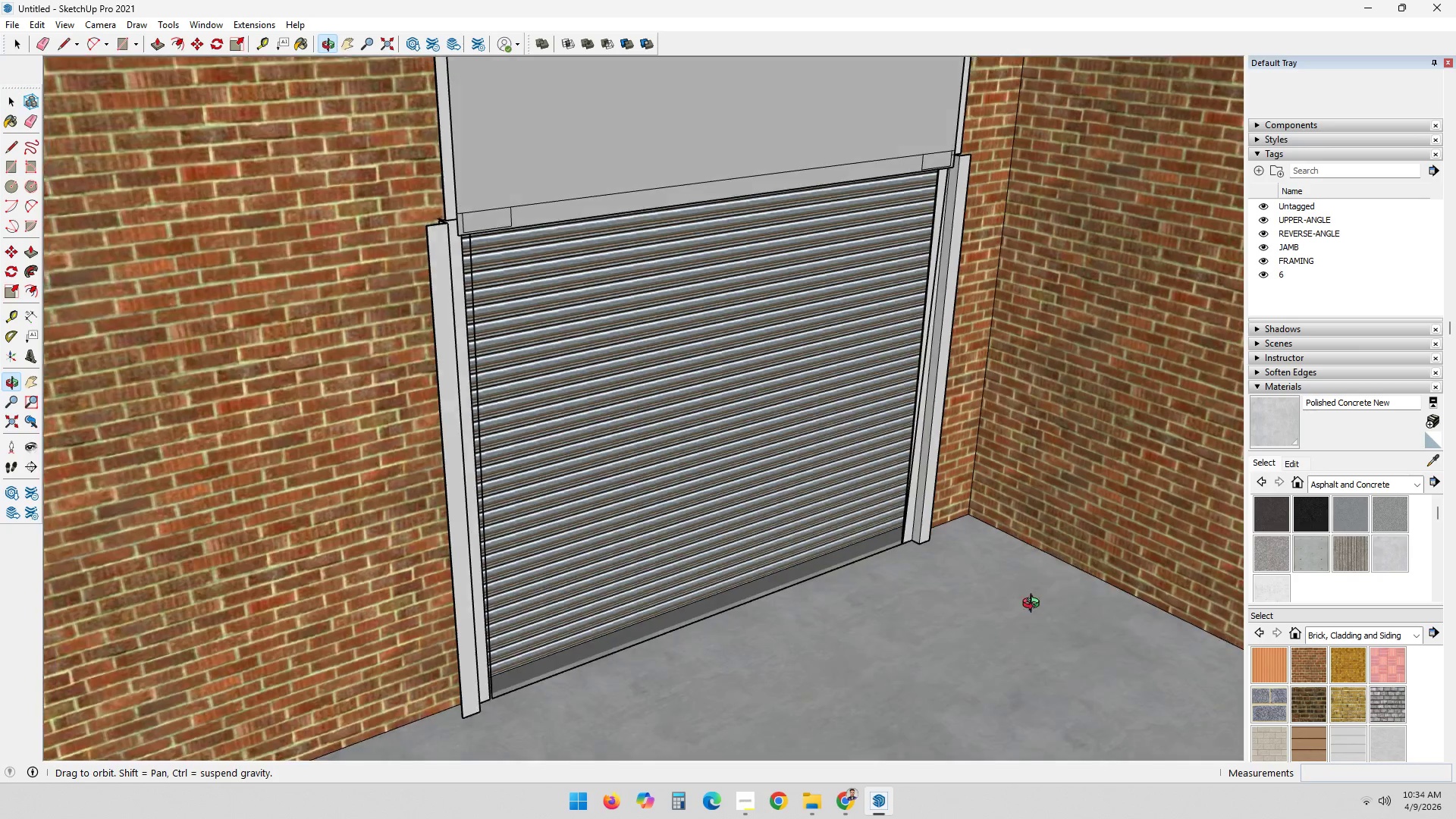 
scroll: coordinate [882, 475], scroll_direction: down, amount: 5.0
 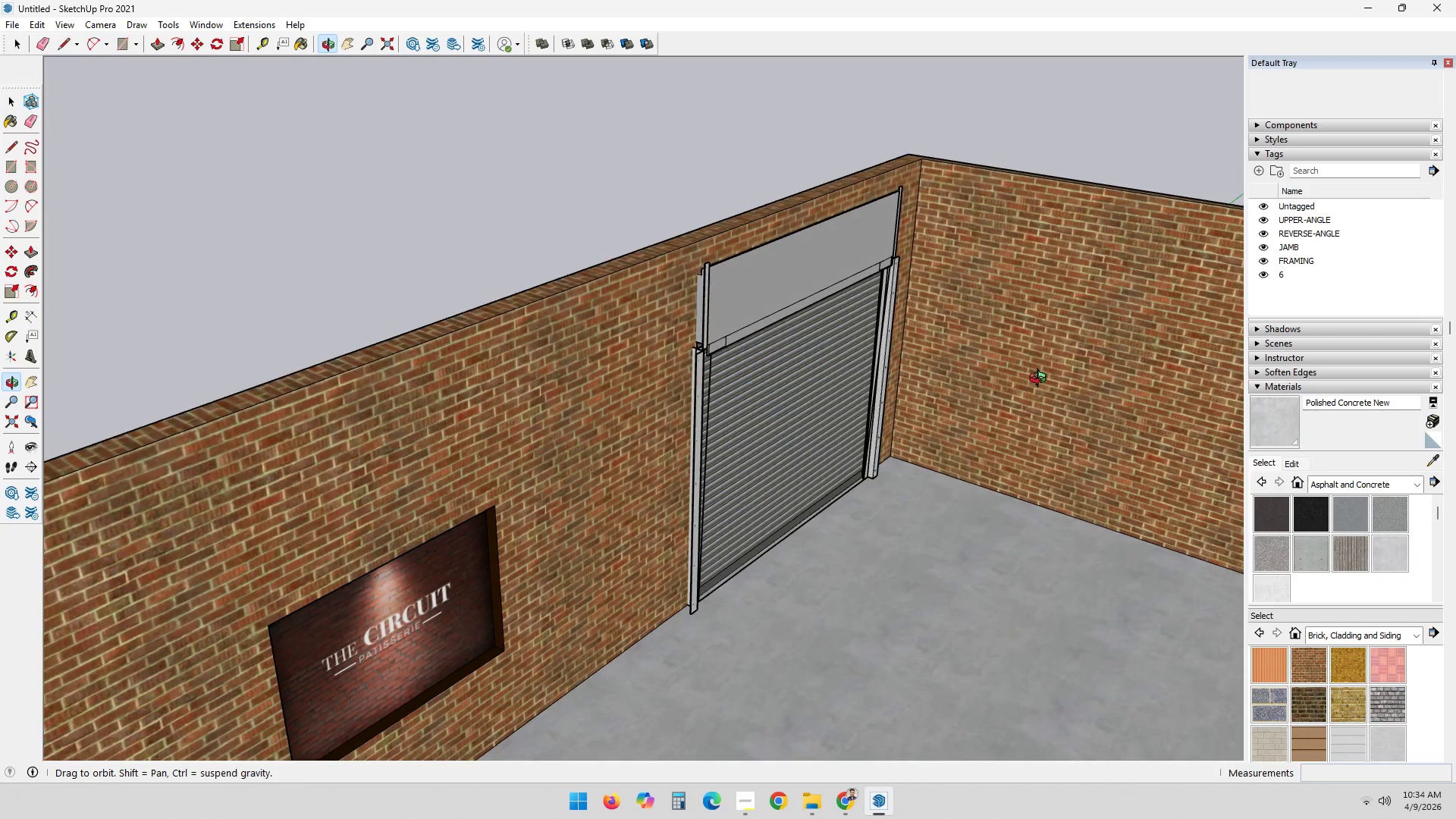 
left_click([867, 281])
 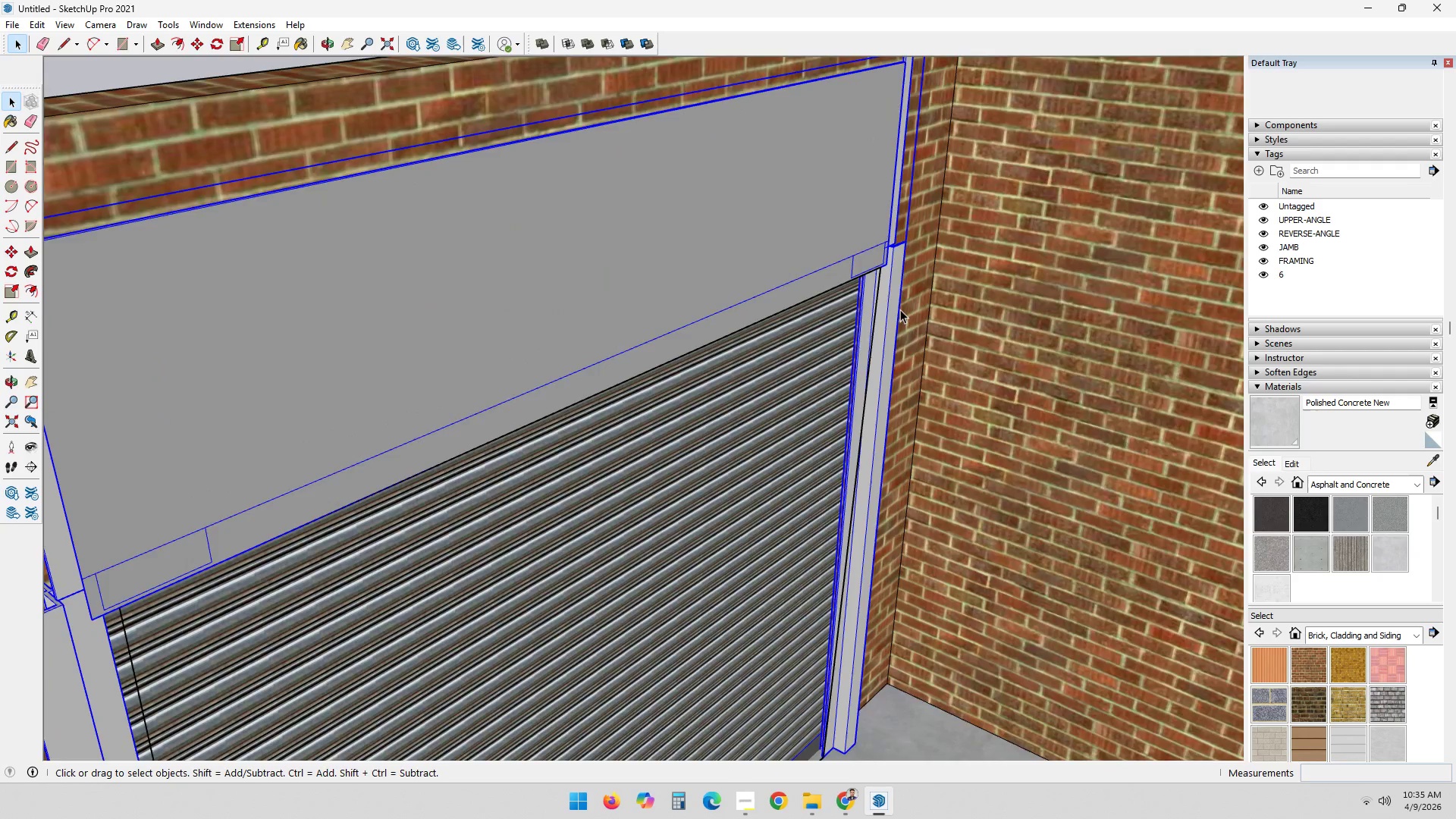 
scroll: coordinate [901, 310], scroll_direction: up, amount: 13.0
 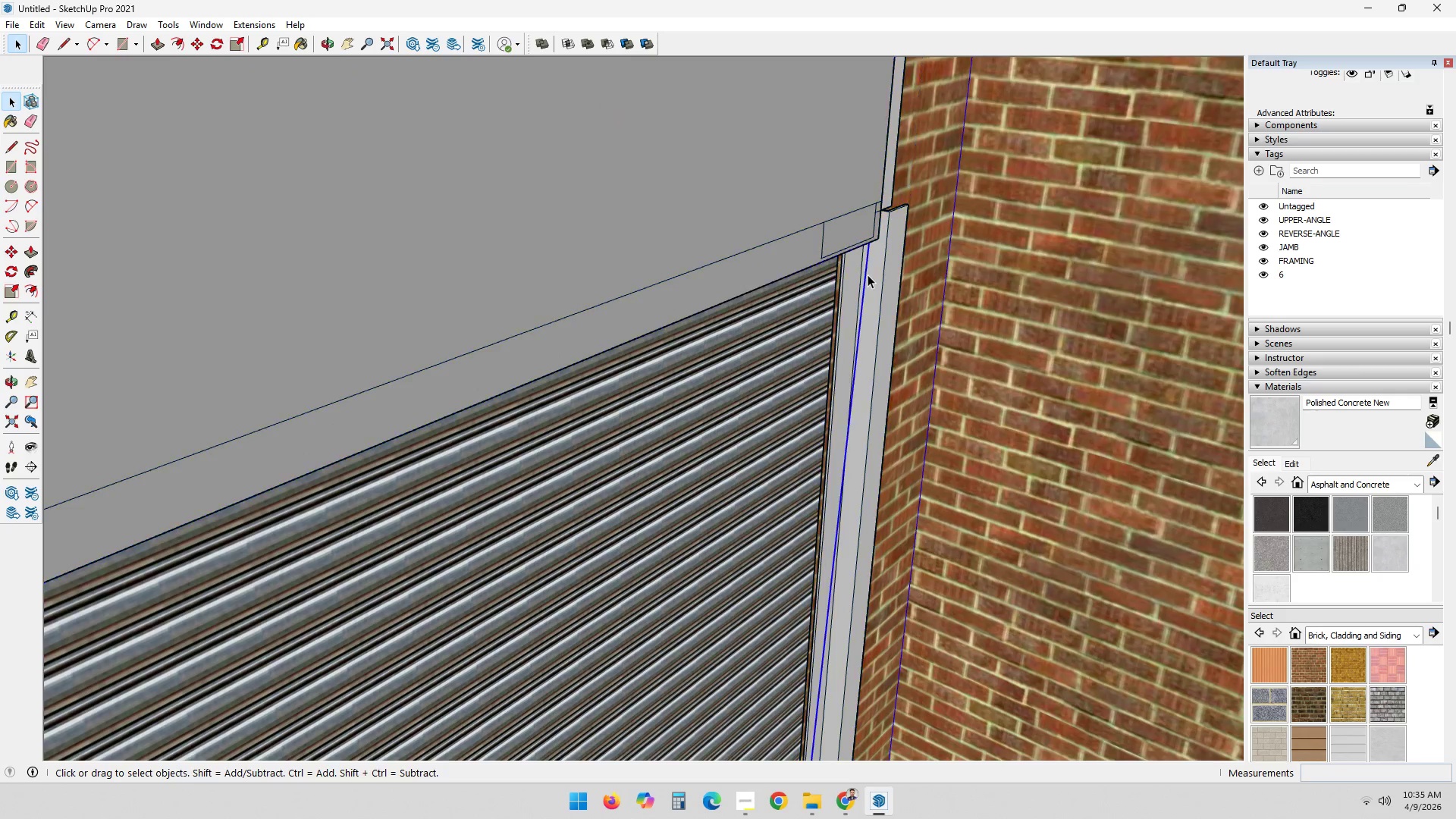 
double_click([865, 272])
 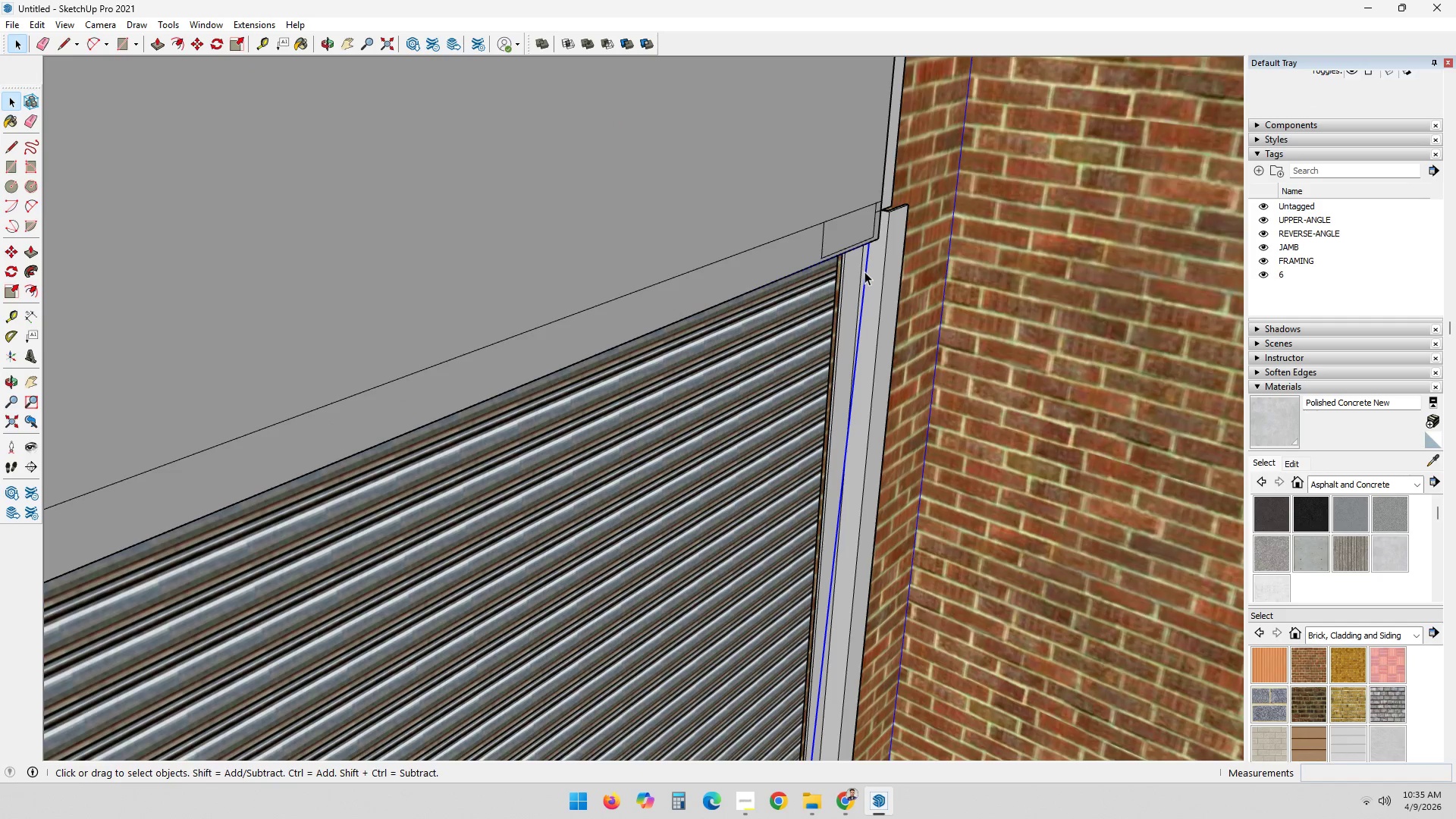 
key(Delete)
 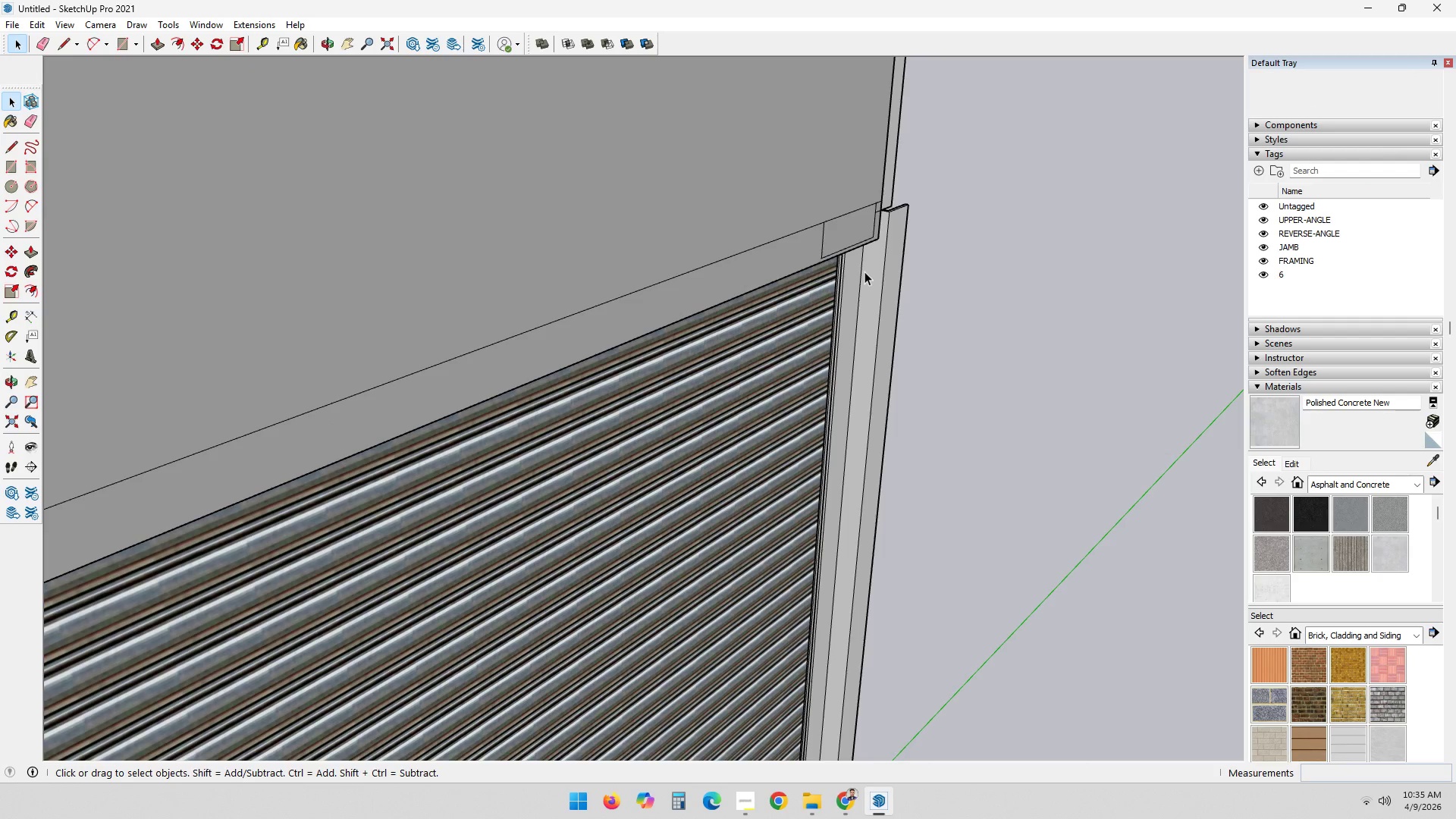 
key(Control+Z)
 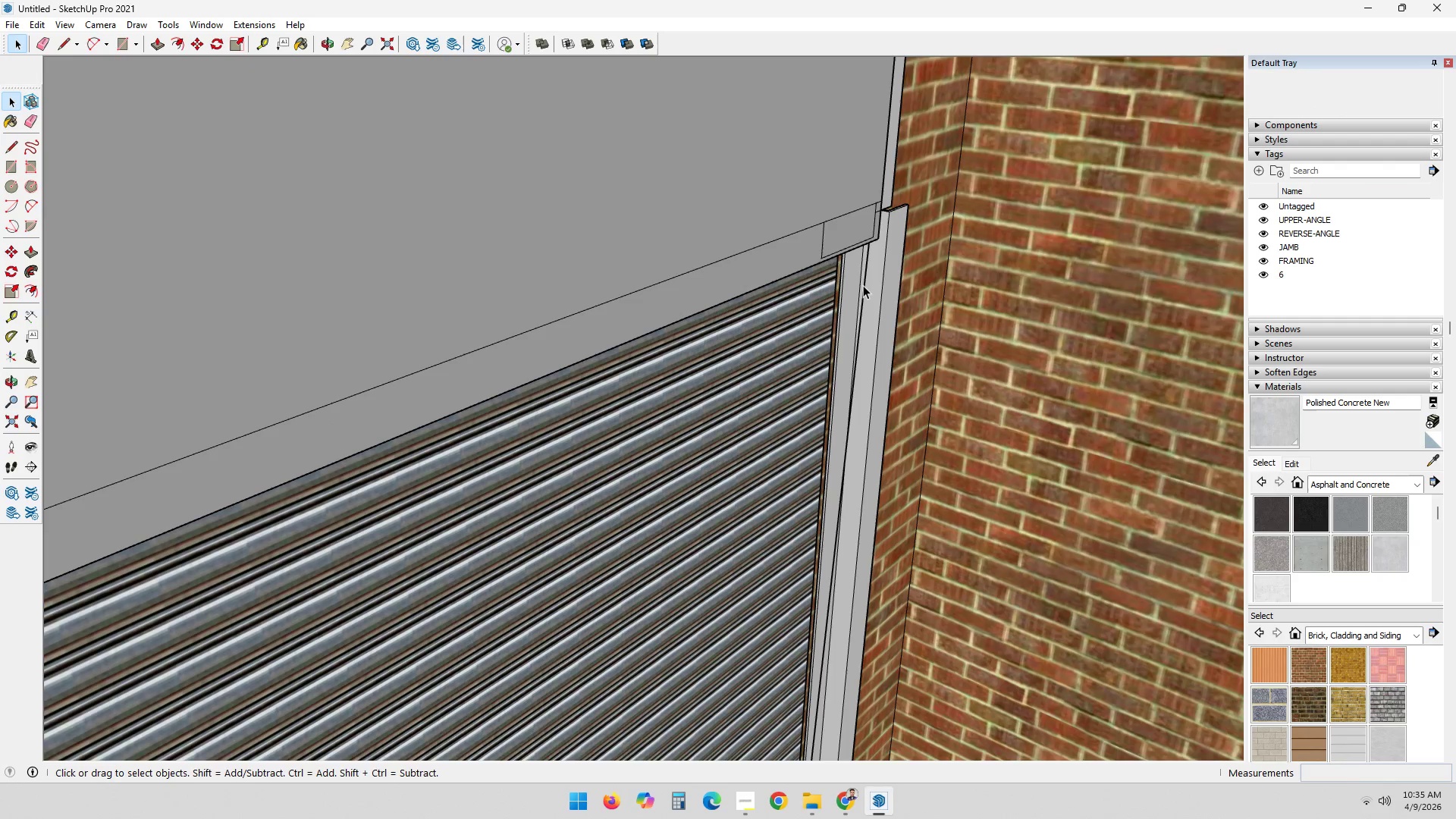 
left_click([863, 285])
 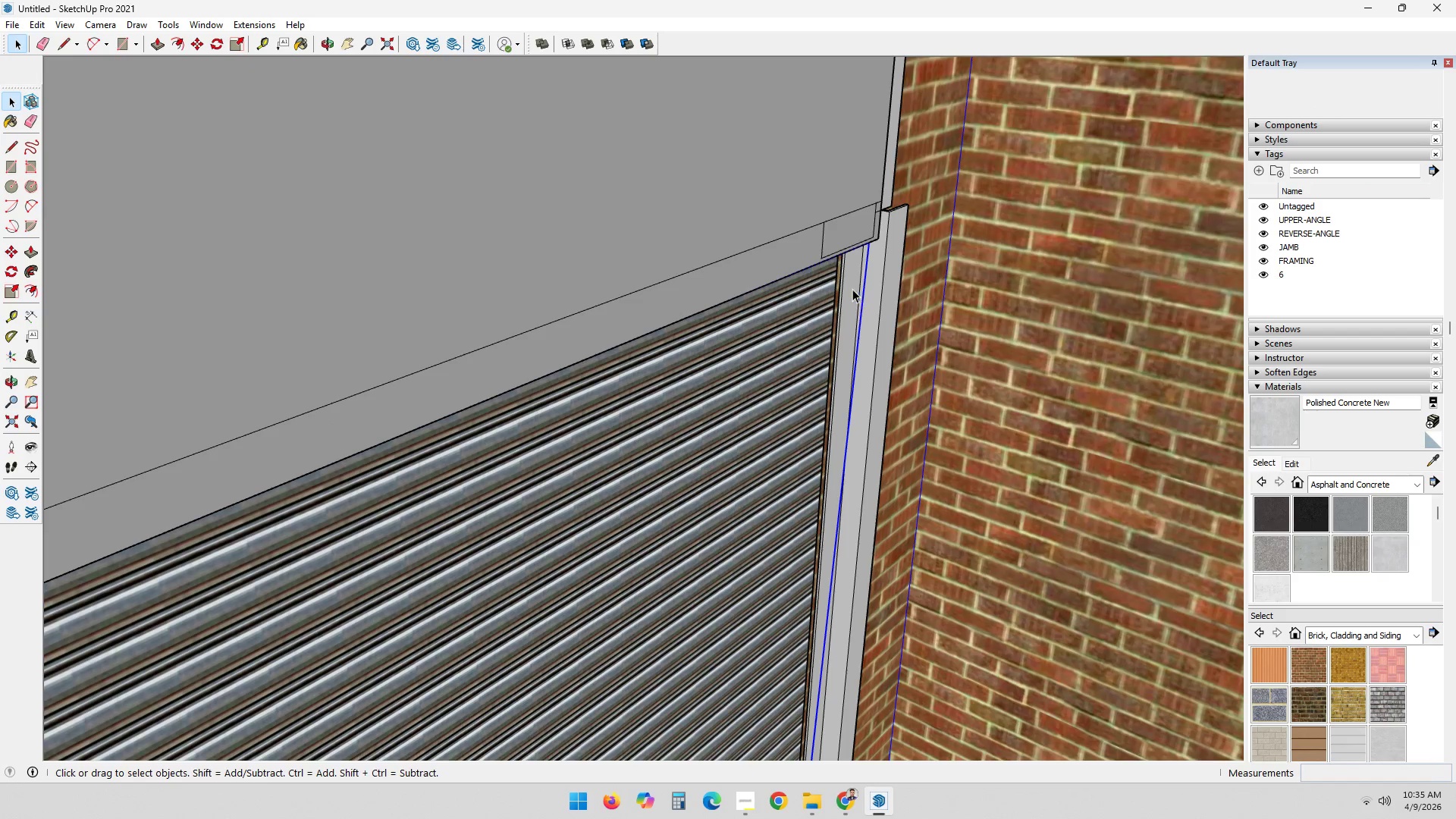 
scroll: coordinate [640, 273], scroll_direction: down, amount: 9.0
 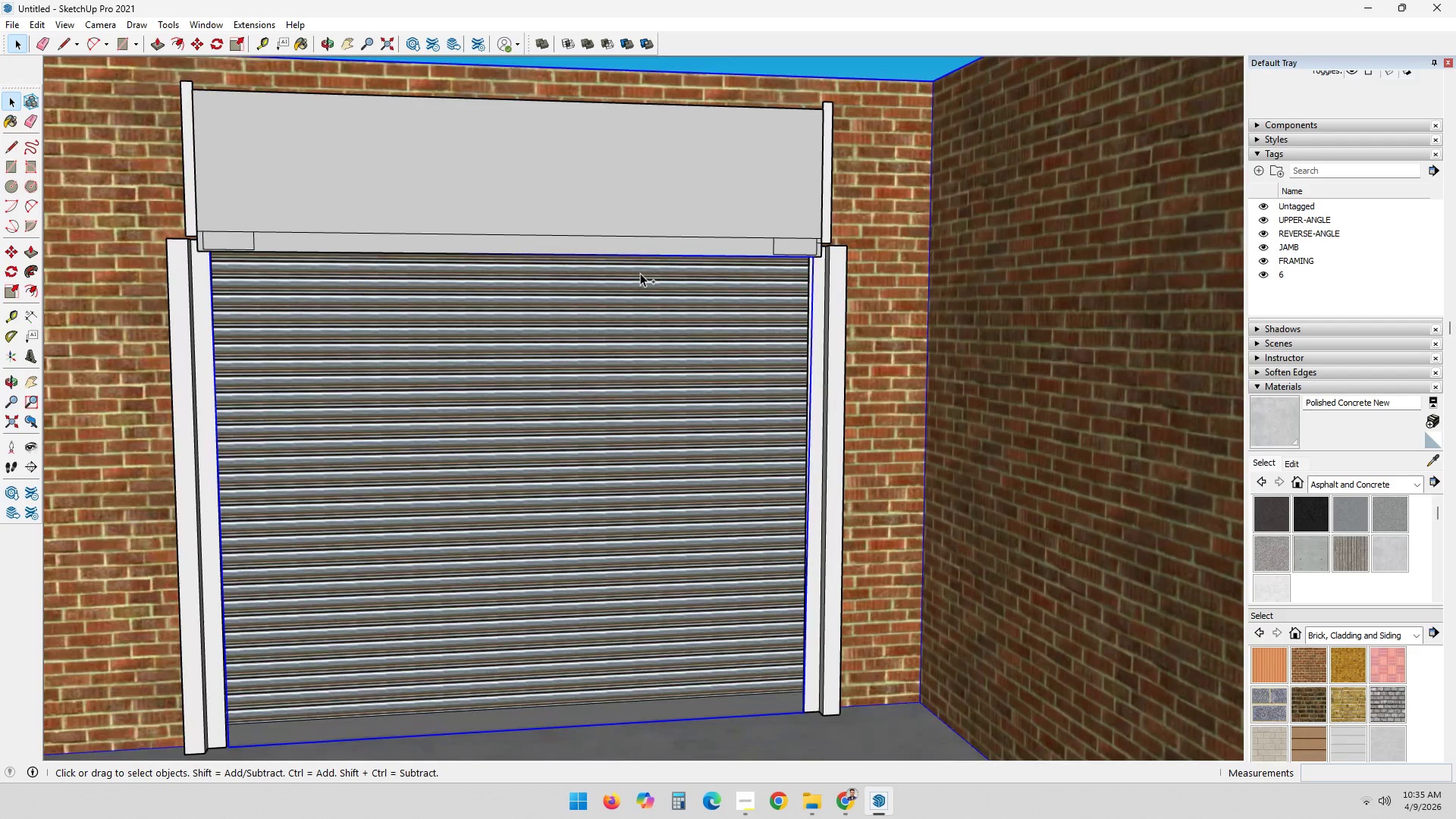 
key(Control+Z)
 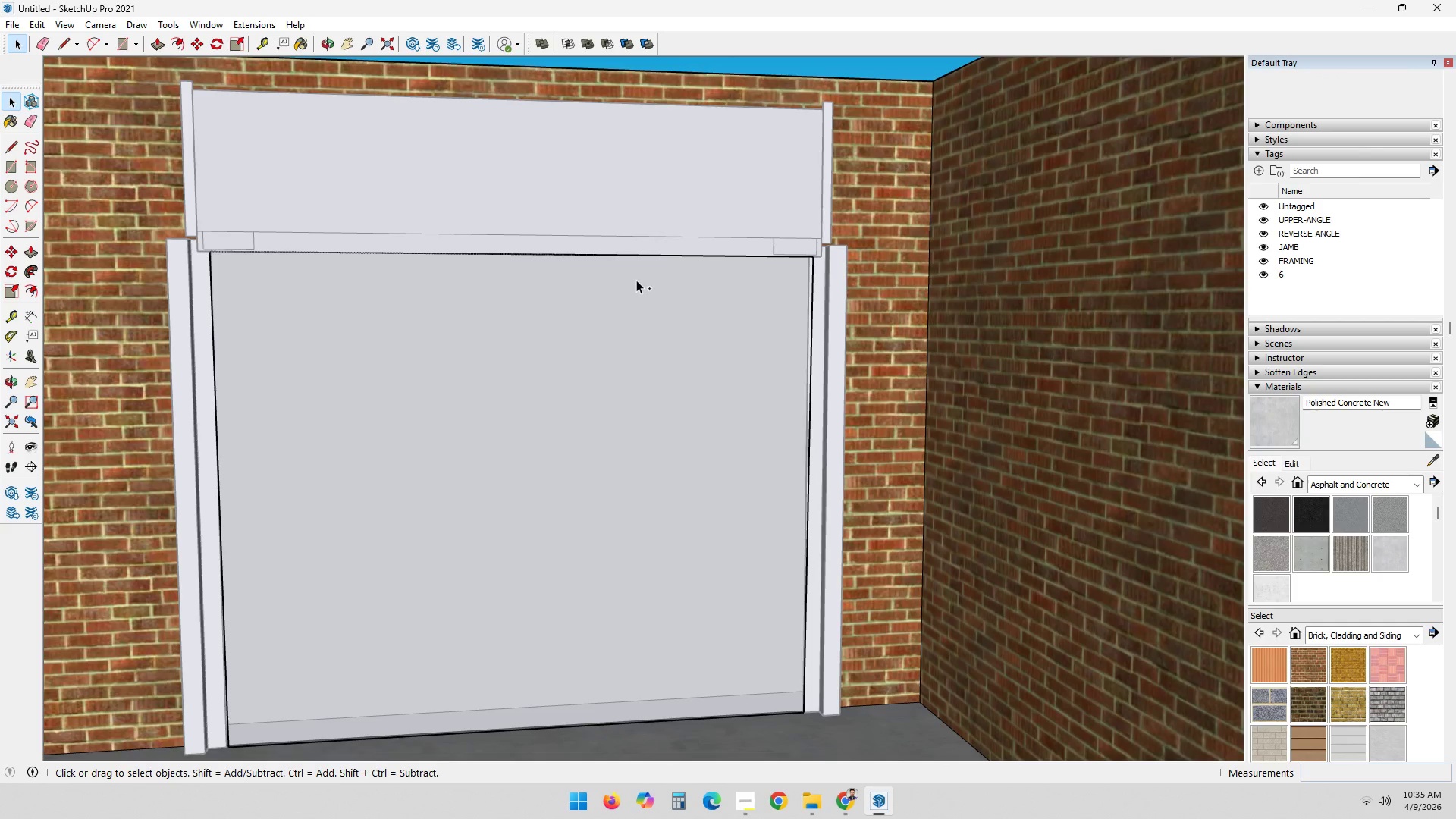 
key(Control+Z)
 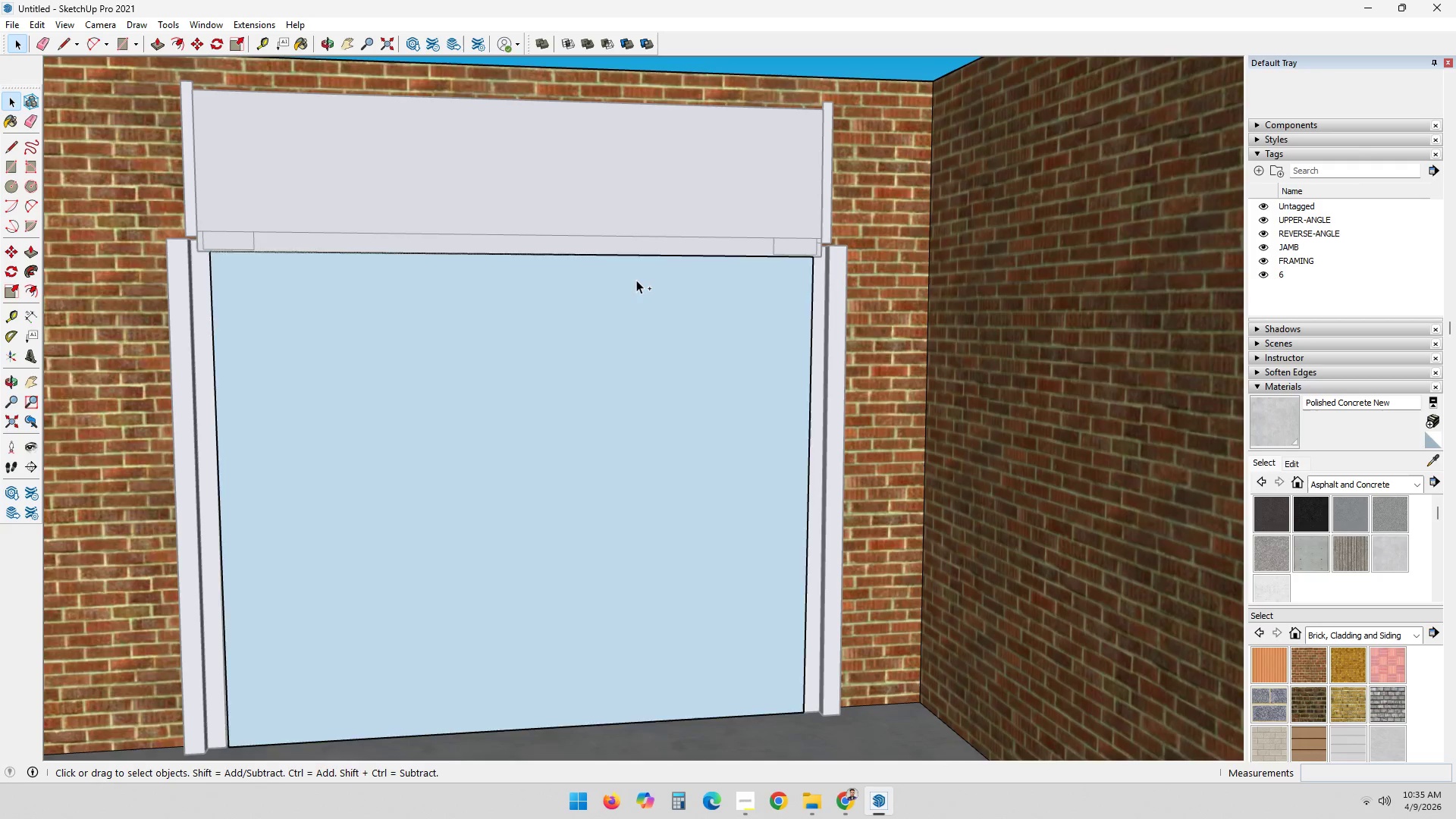 
key(Control+Z)
 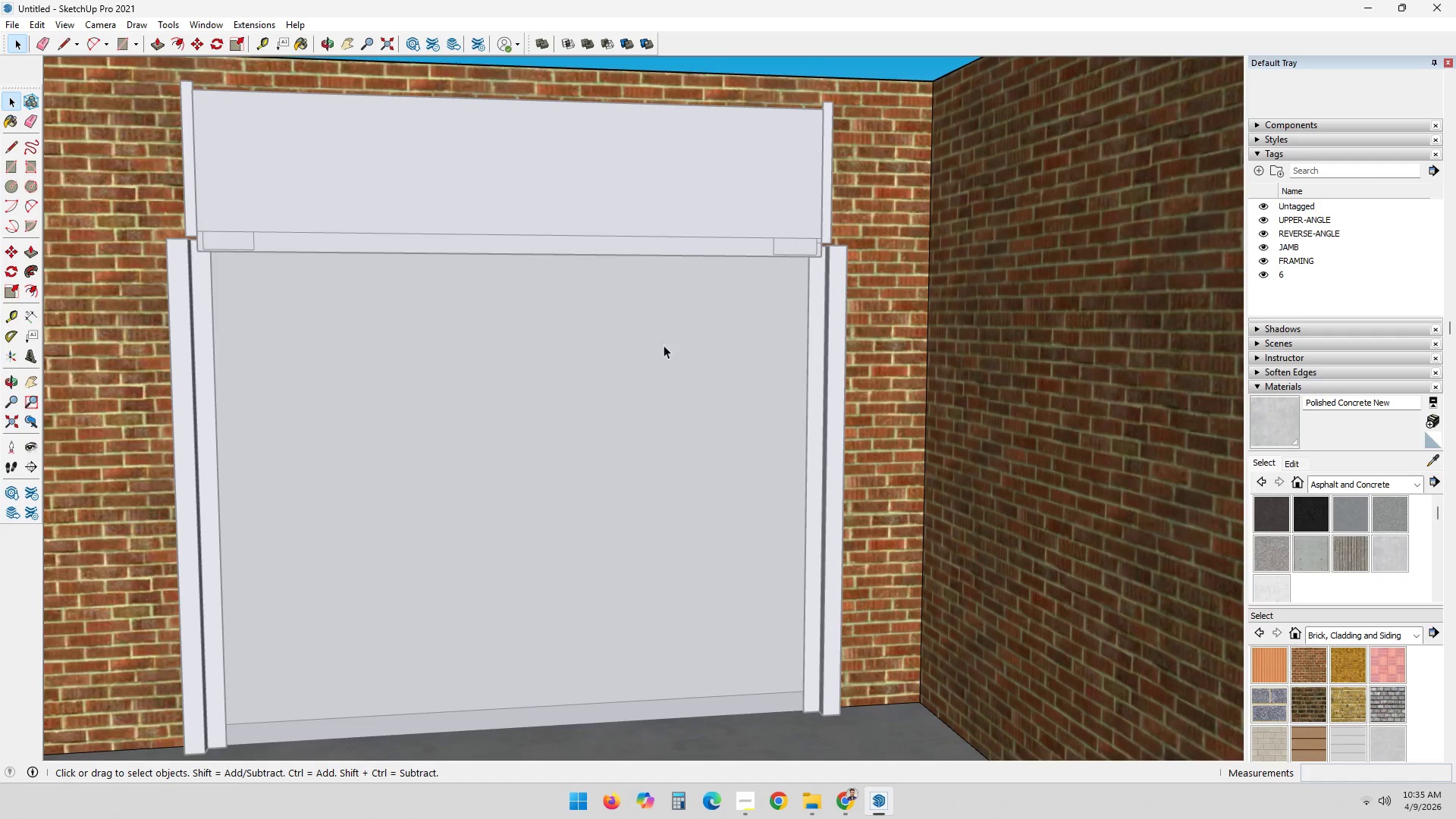 
scroll: coordinate [669, 353], scroll_direction: down, amount: 2.0
 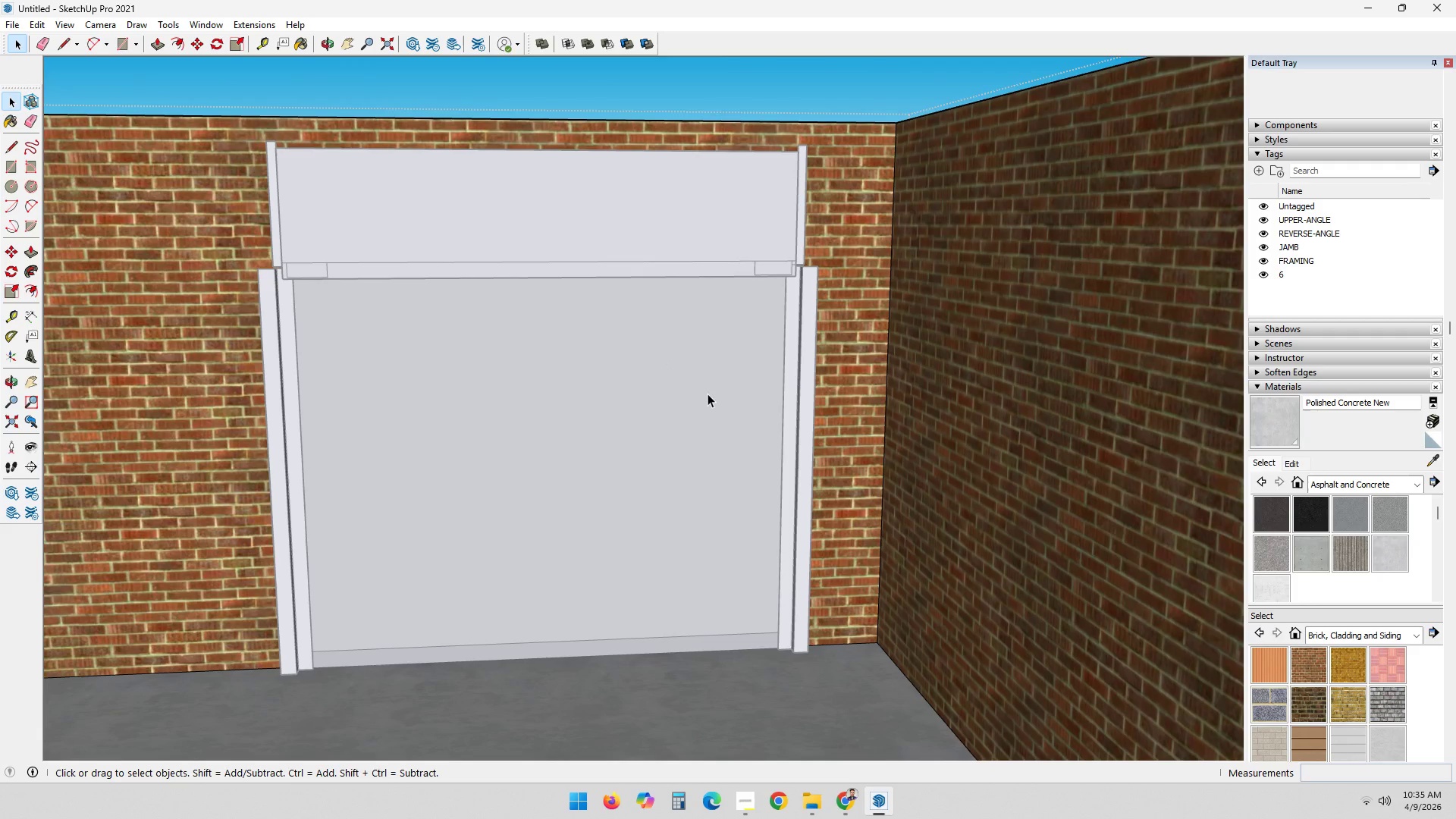 
left_click([837, 342])
 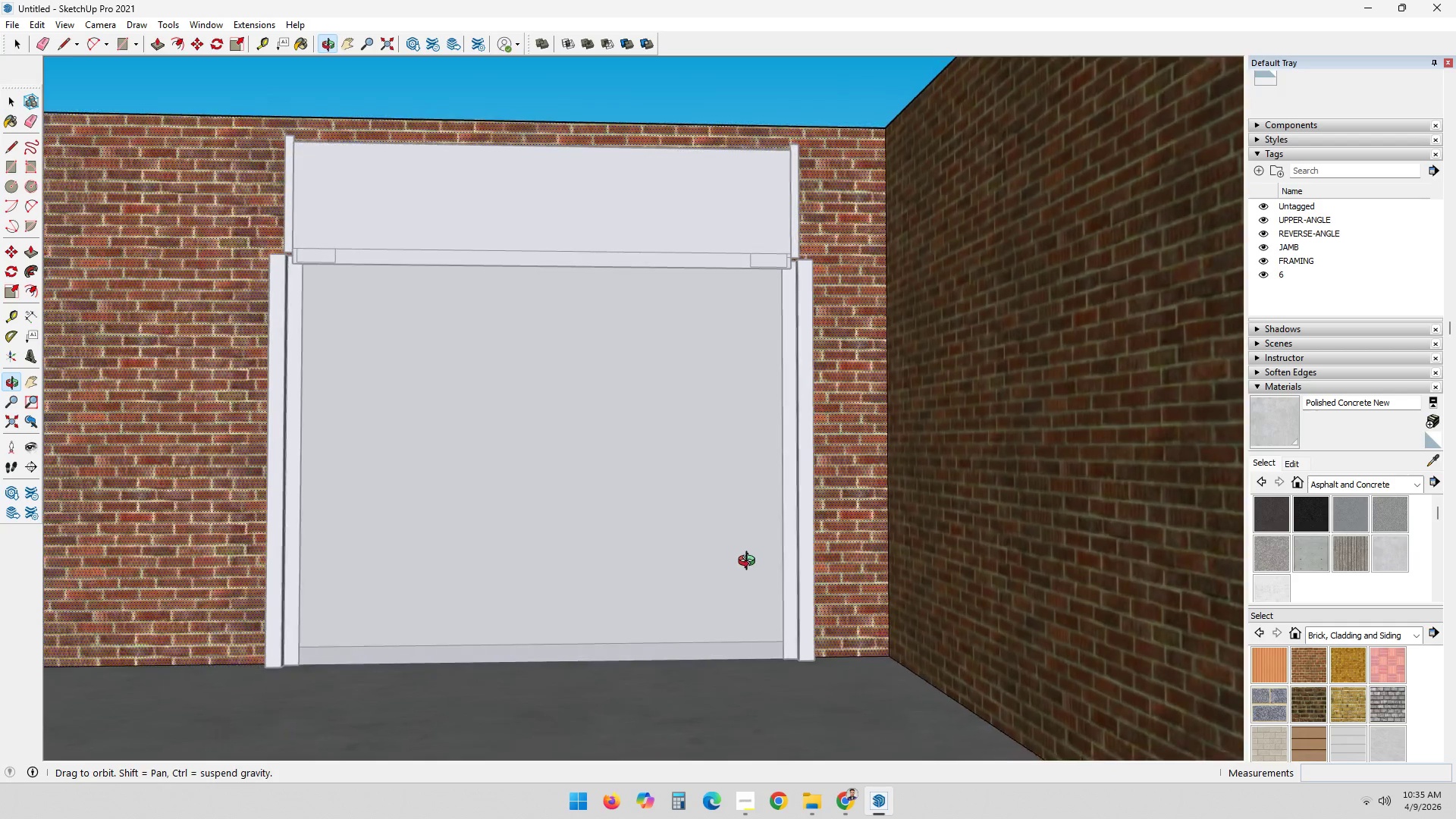 
key(Escape)
 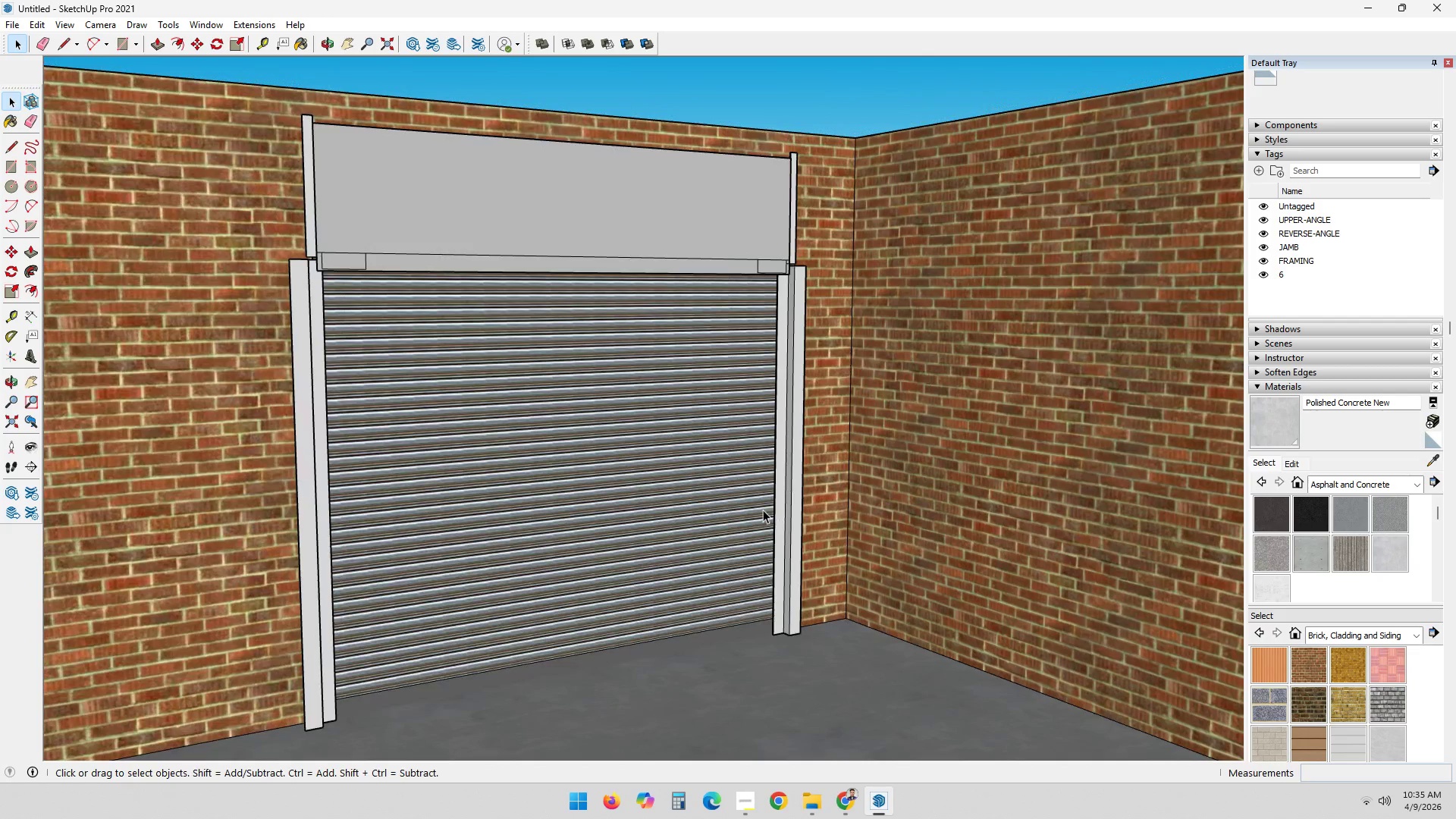 
key(Escape)
 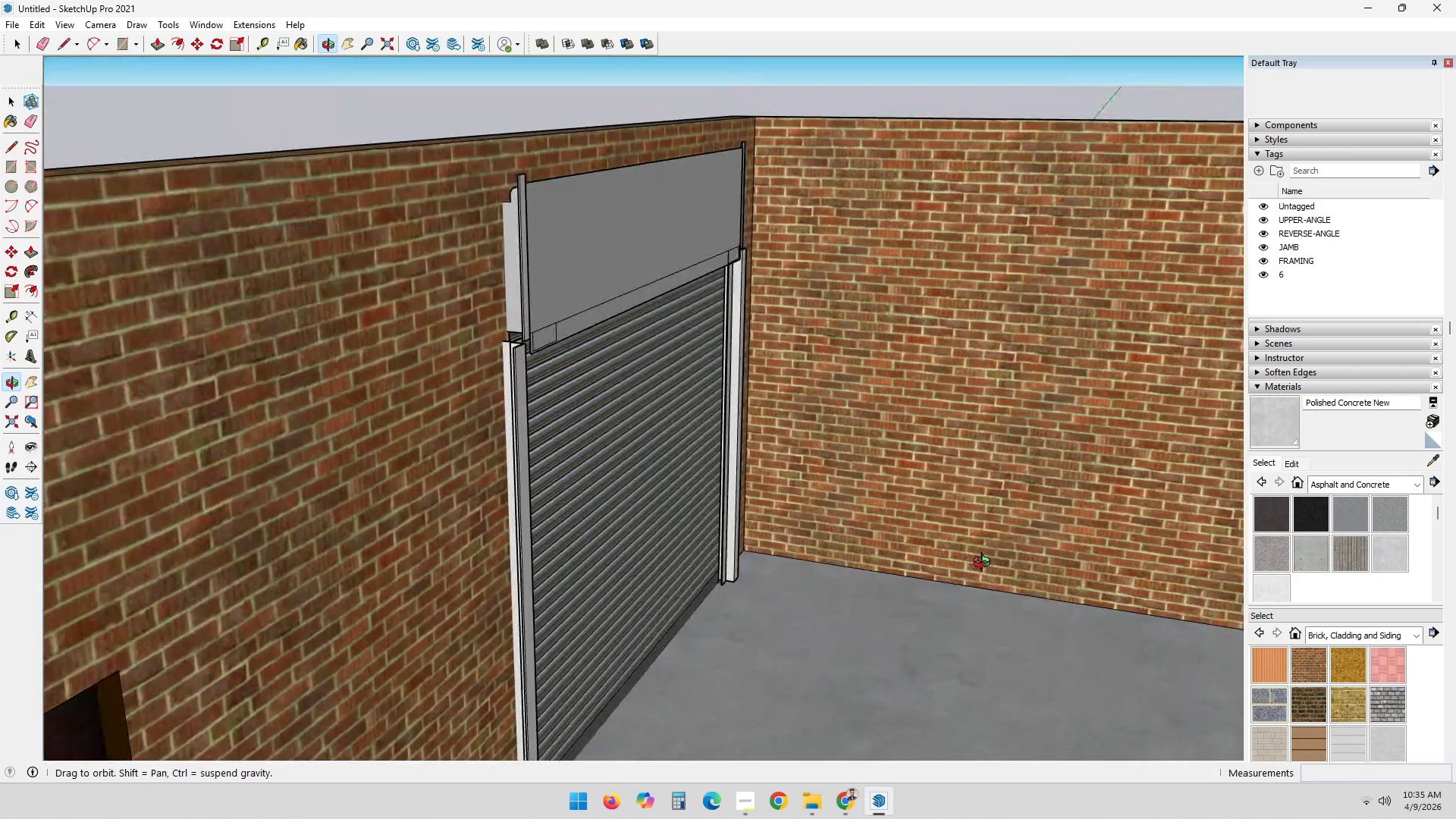 
left_click([692, 500])
 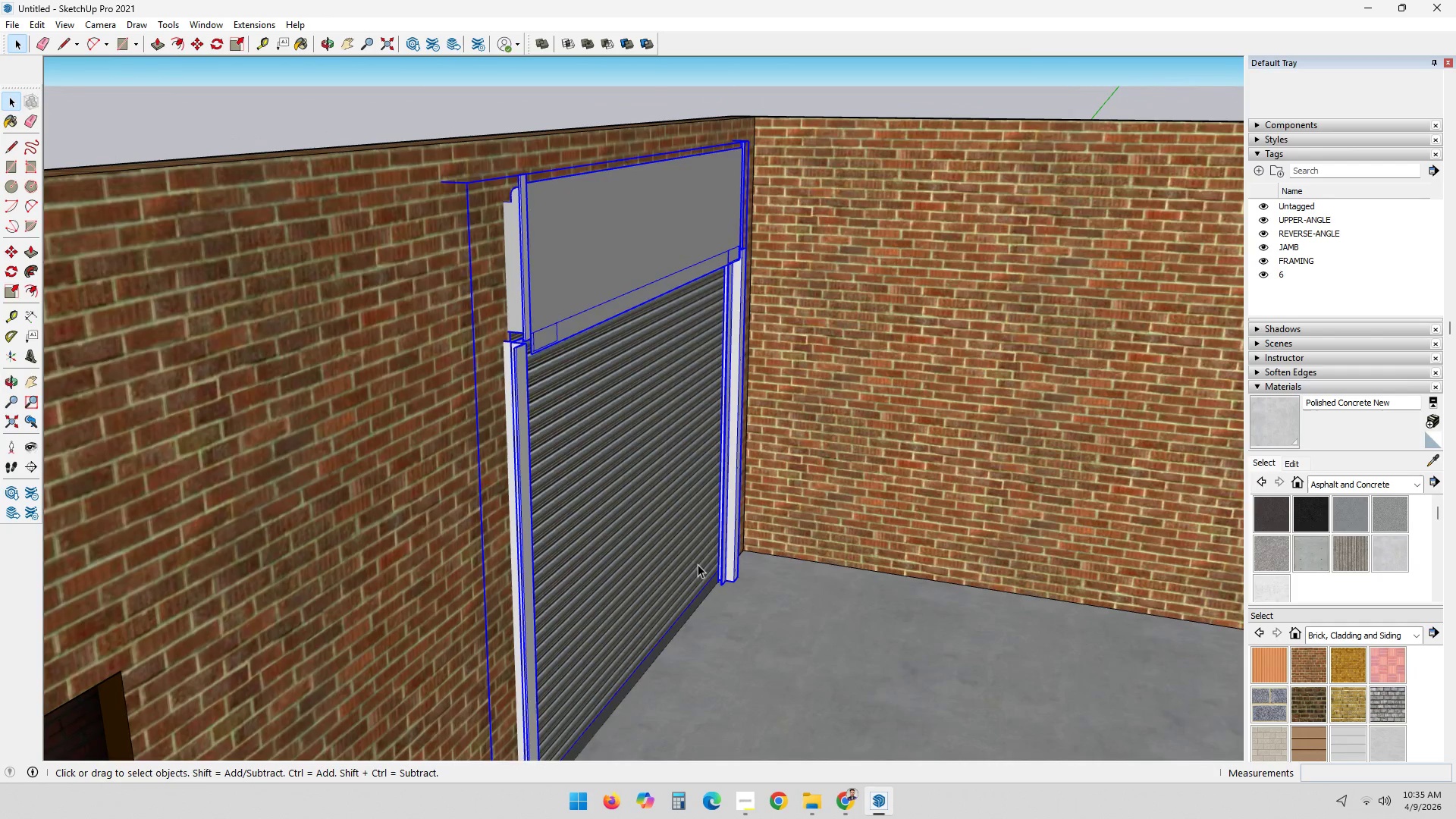 
scroll: coordinate [631, 476], scroll_direction: up, amount: 16.0
 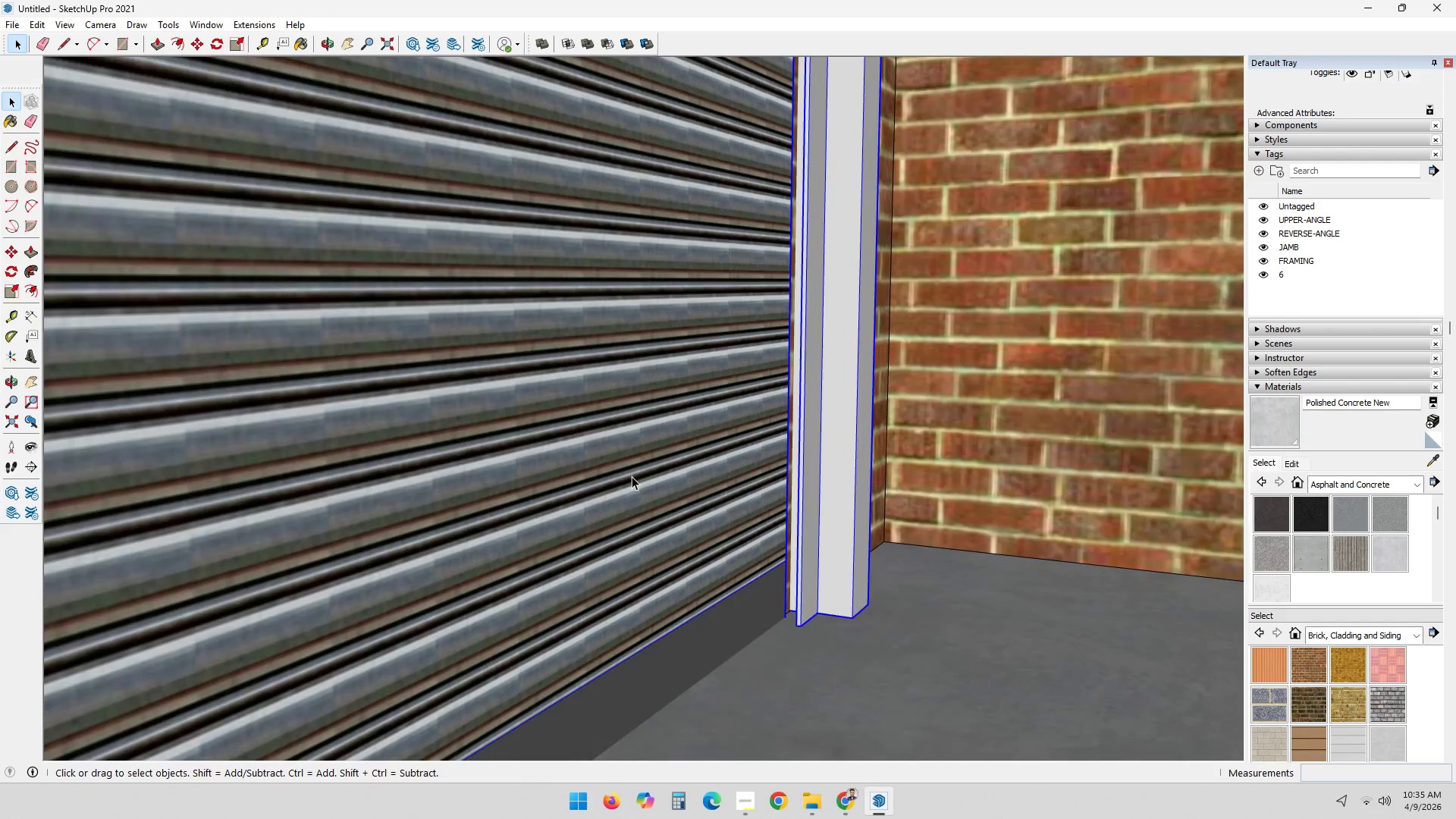 
scroll: coordinate [836, 460], scroll_direction: down, amount: 19.0
 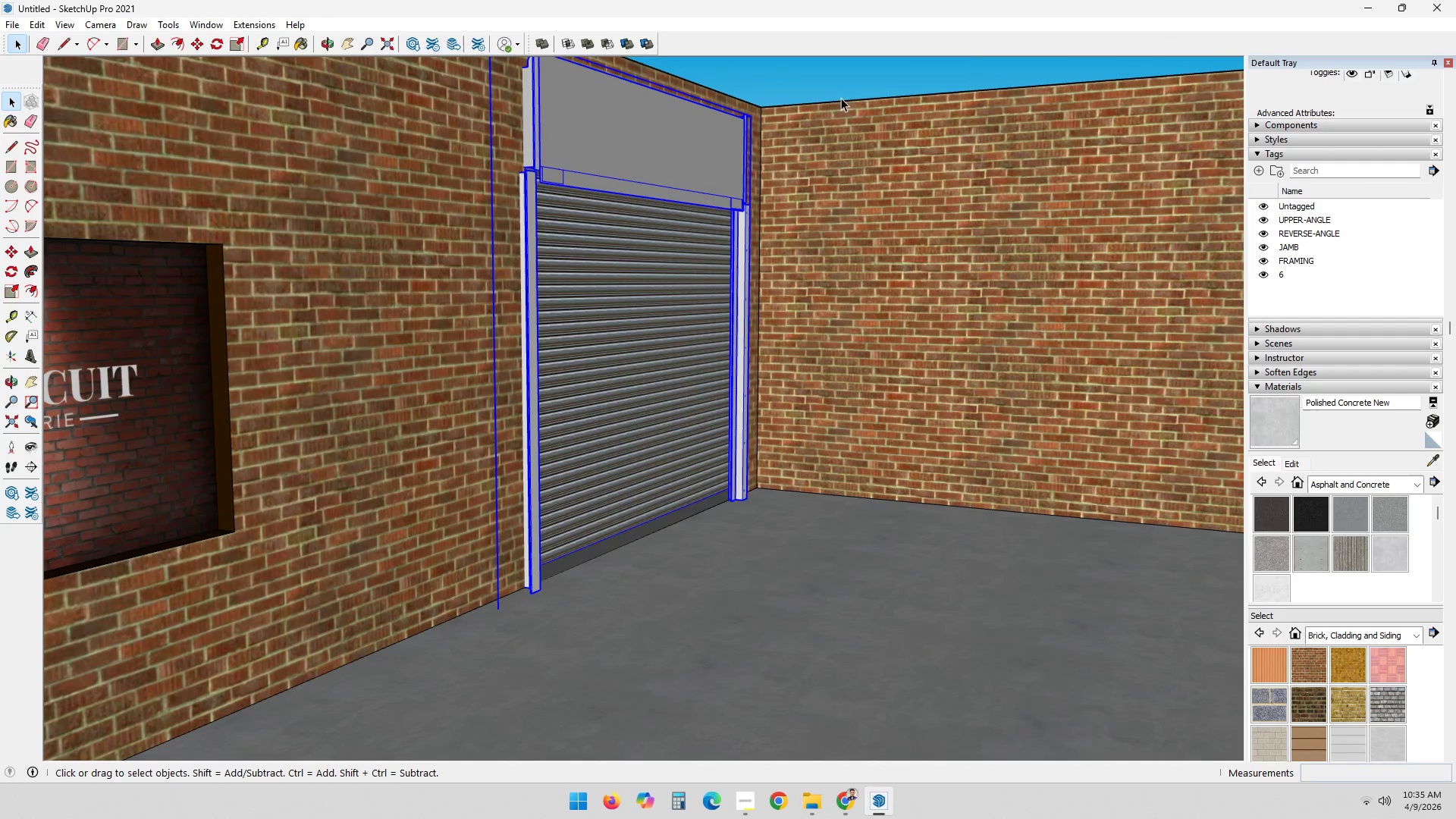 
double_click([839, 84])
 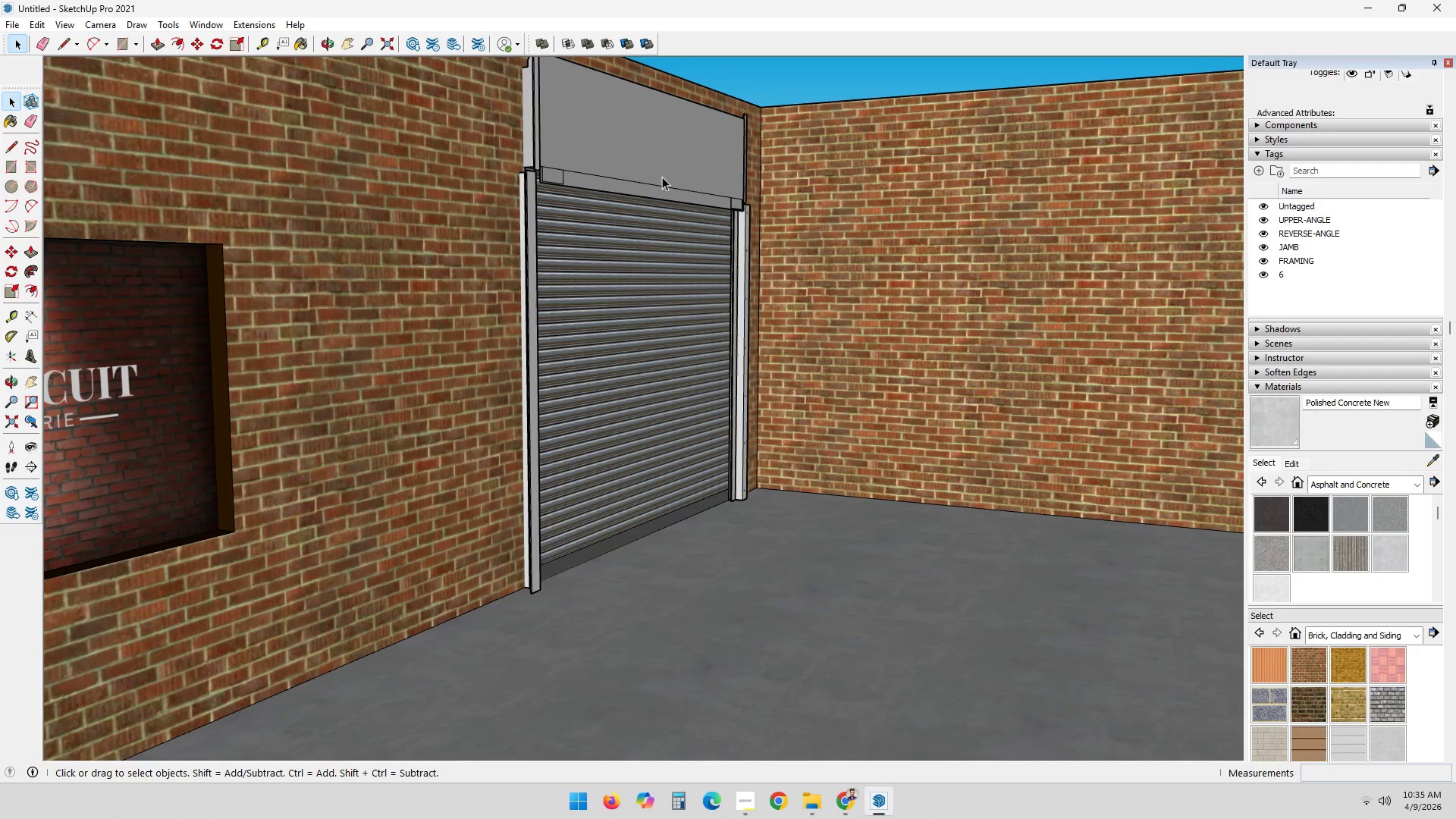 
scroll: coordinate [664, 186], scroll_direction: down, amount: 6.0
 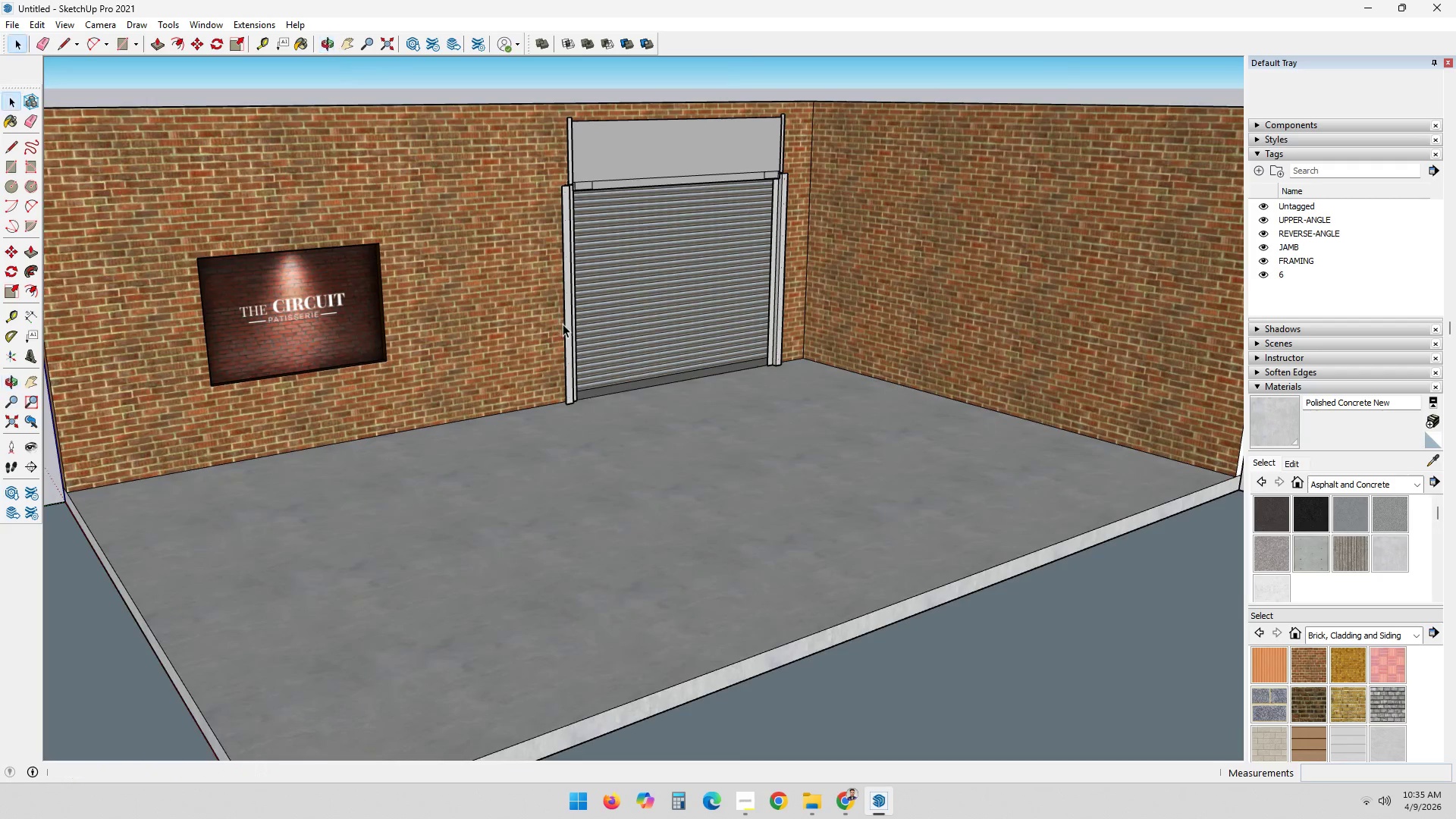 
left_click([603, 278])
 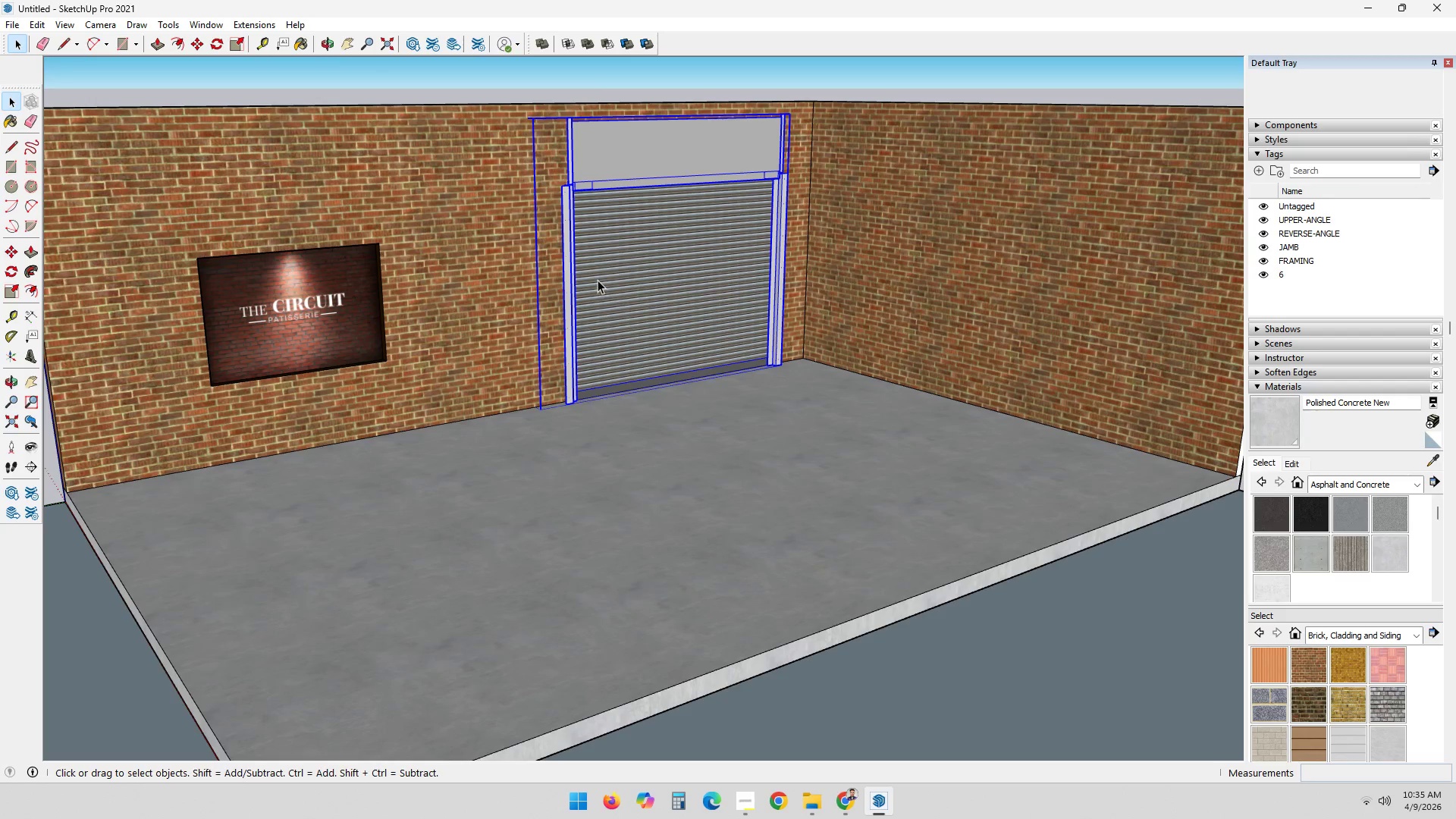 
key(S)
 